 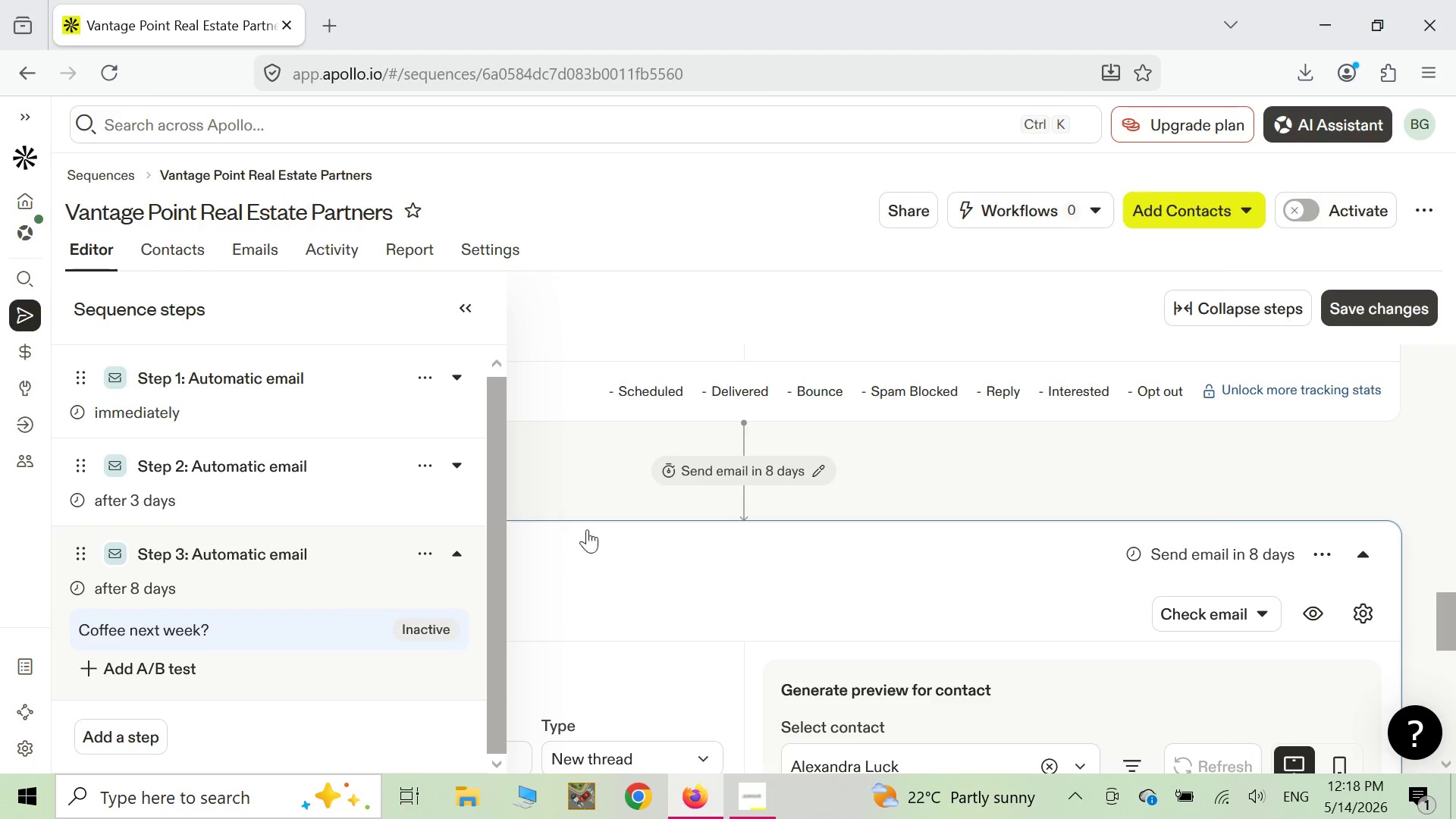 
scroll: coordinate [607, 534], scroll_direction: down, amount: 9.0
 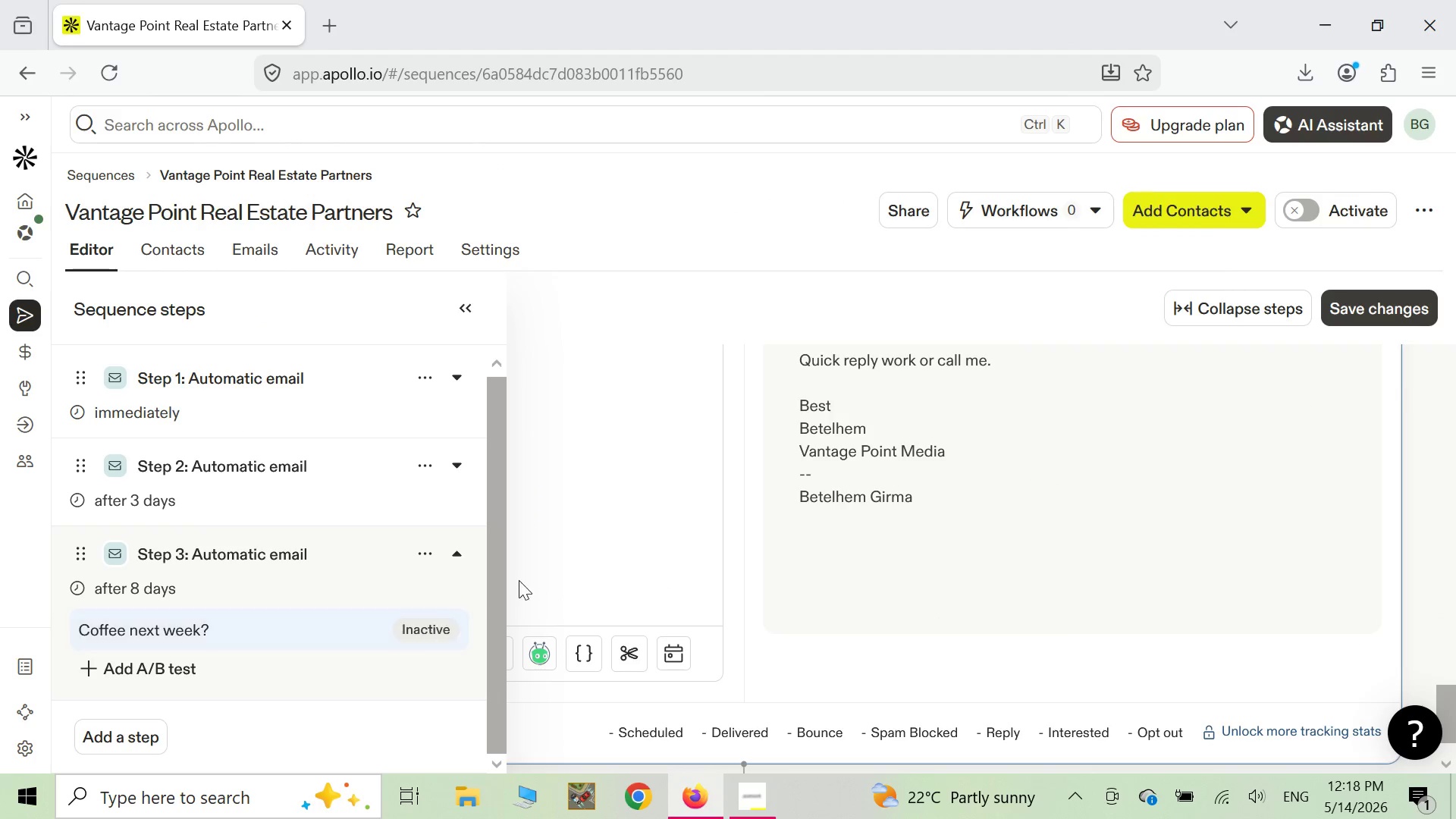 
left_click([657, 489])
 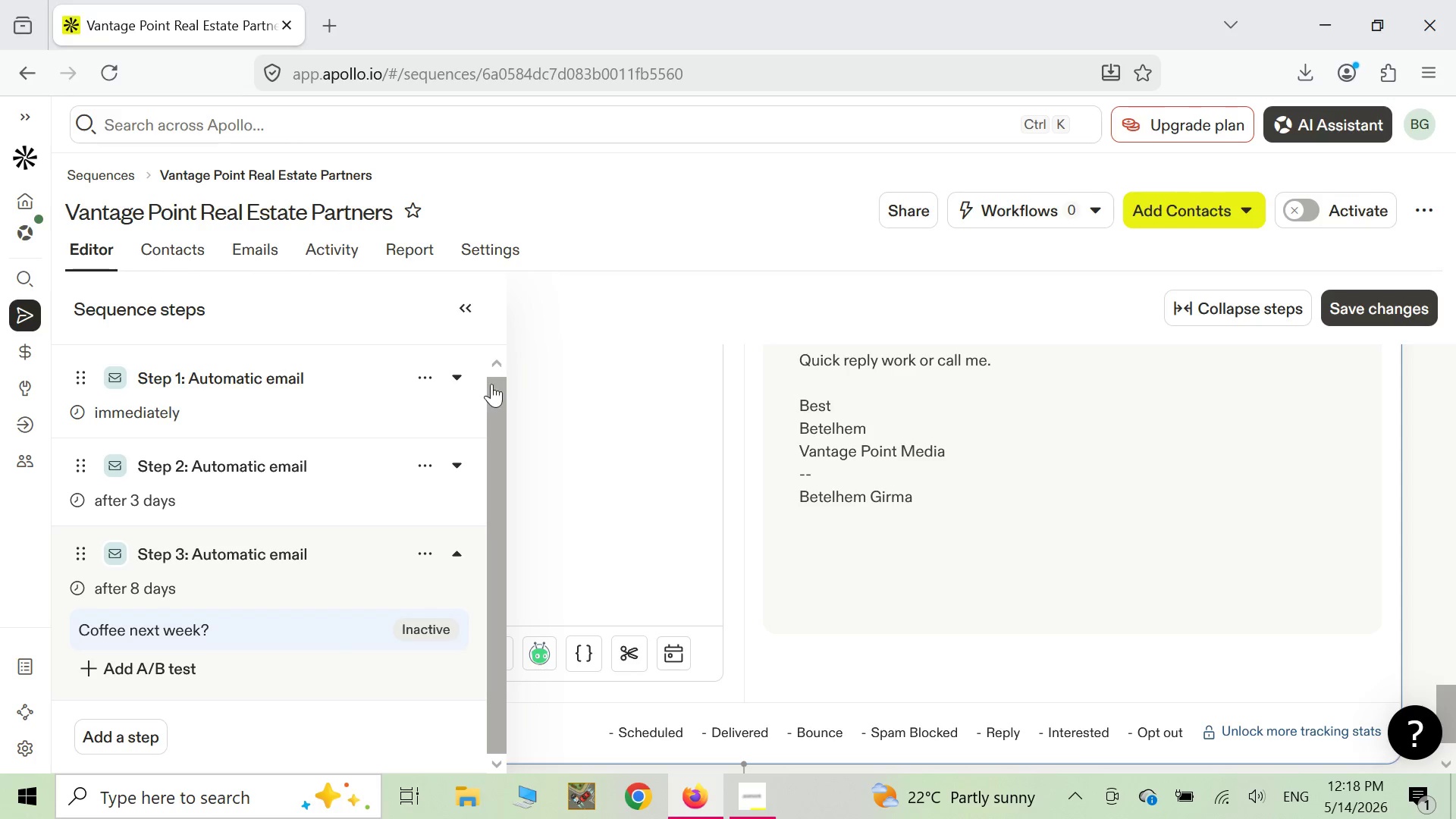 
wait(5.03)
 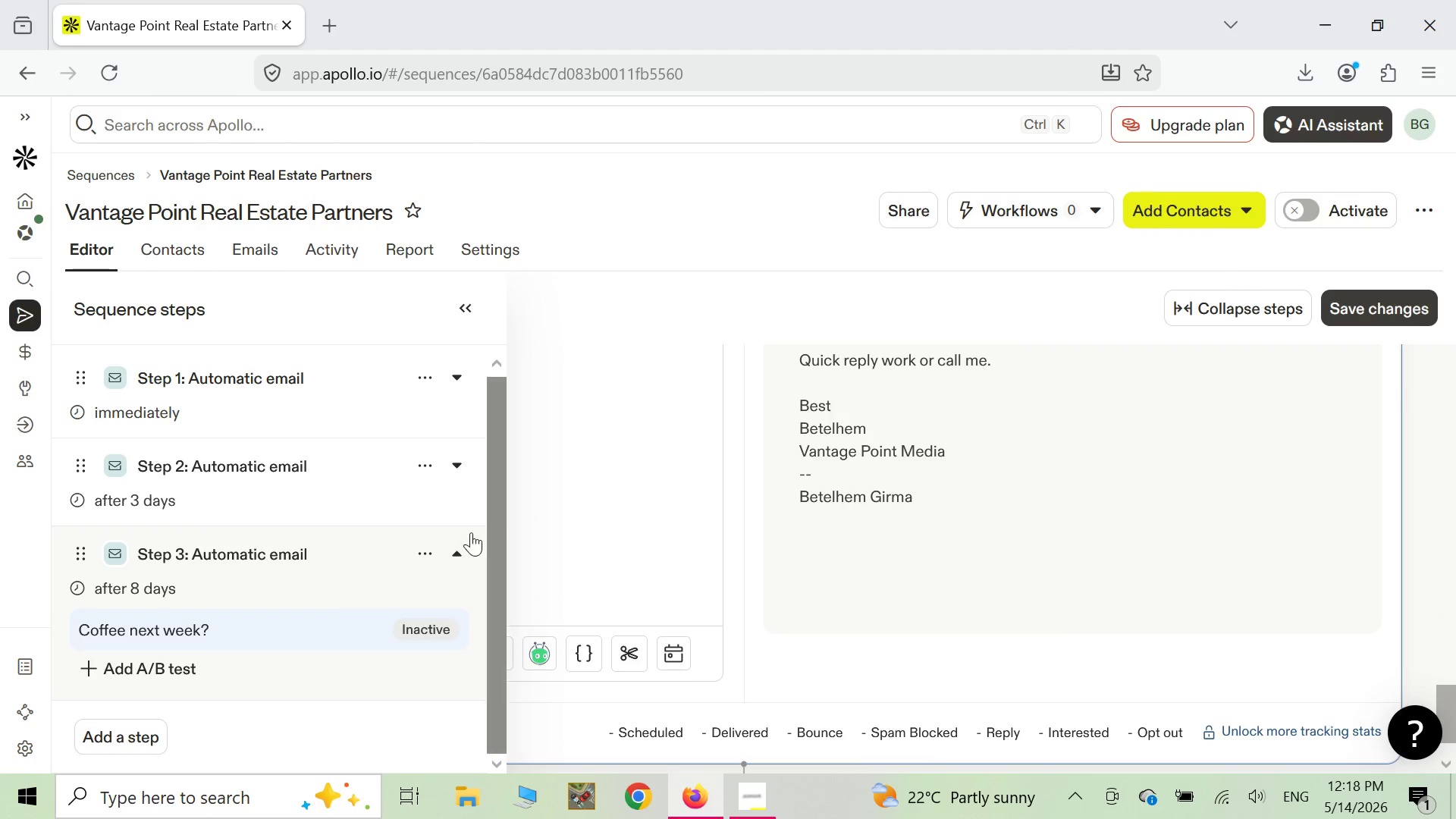 
scroll: coordinate [627, 472], scroll_direction: up, amount: 1.0
 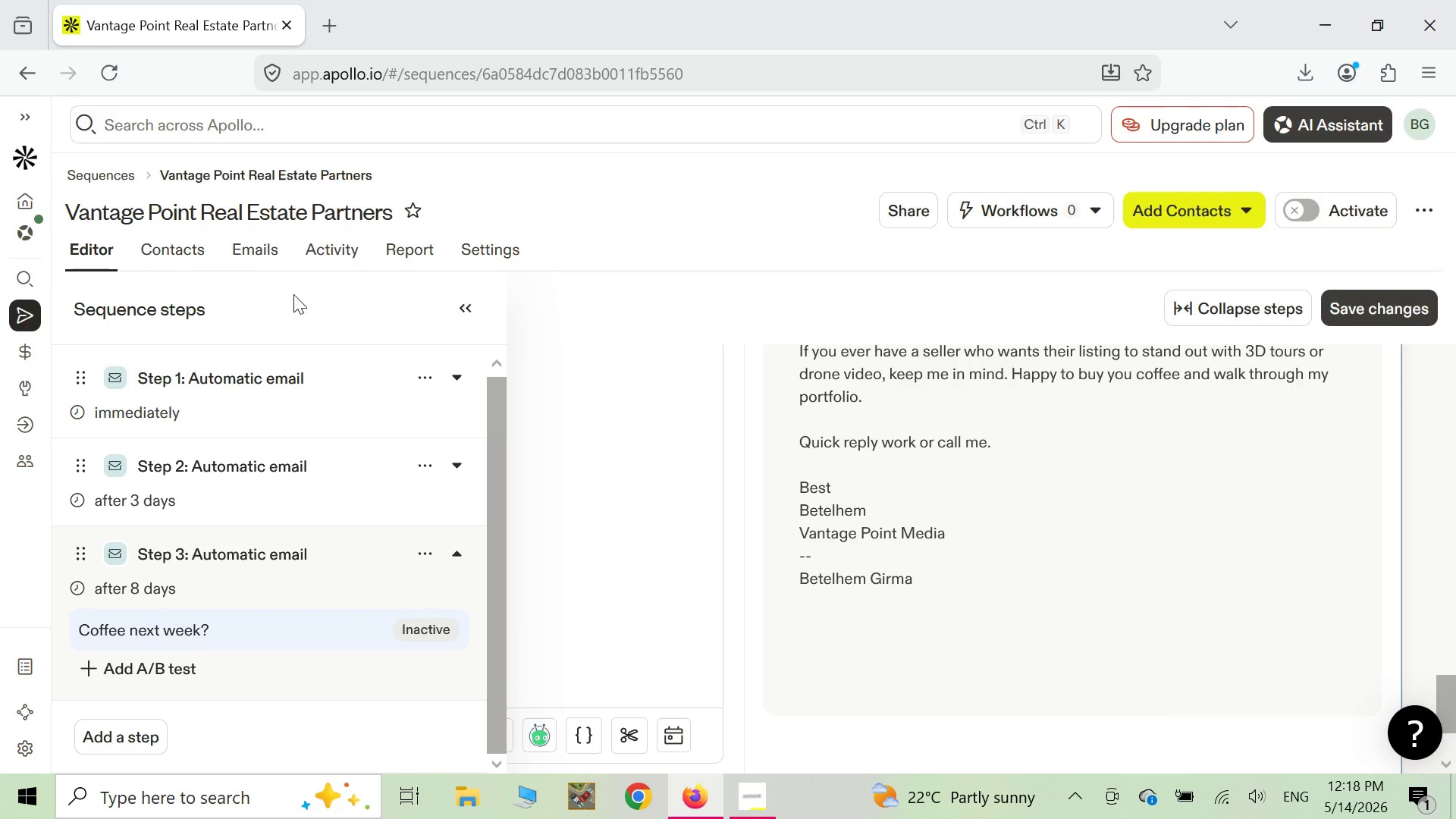 
right_click([276, 287])
 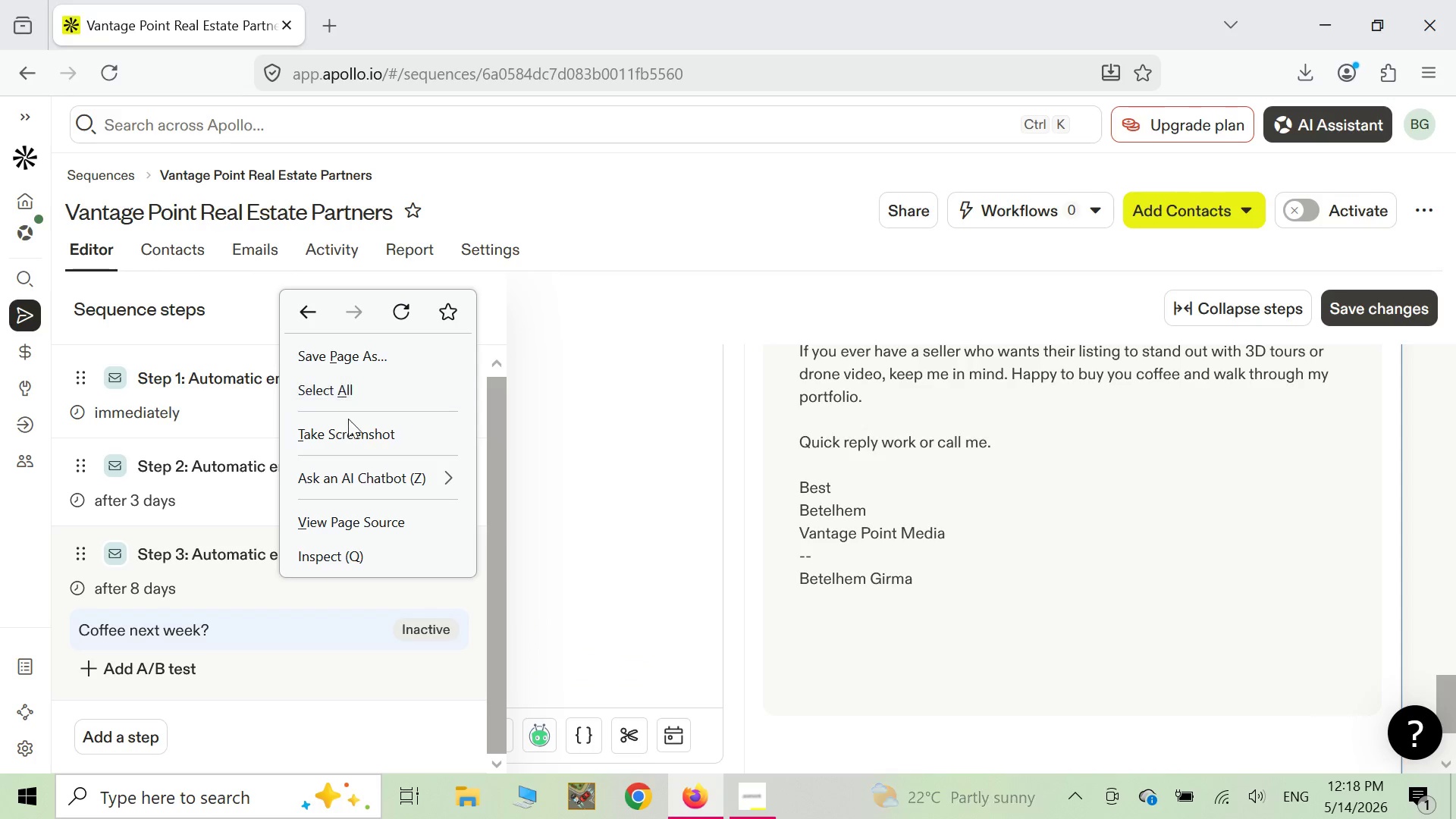 
left_click([351, 427])
 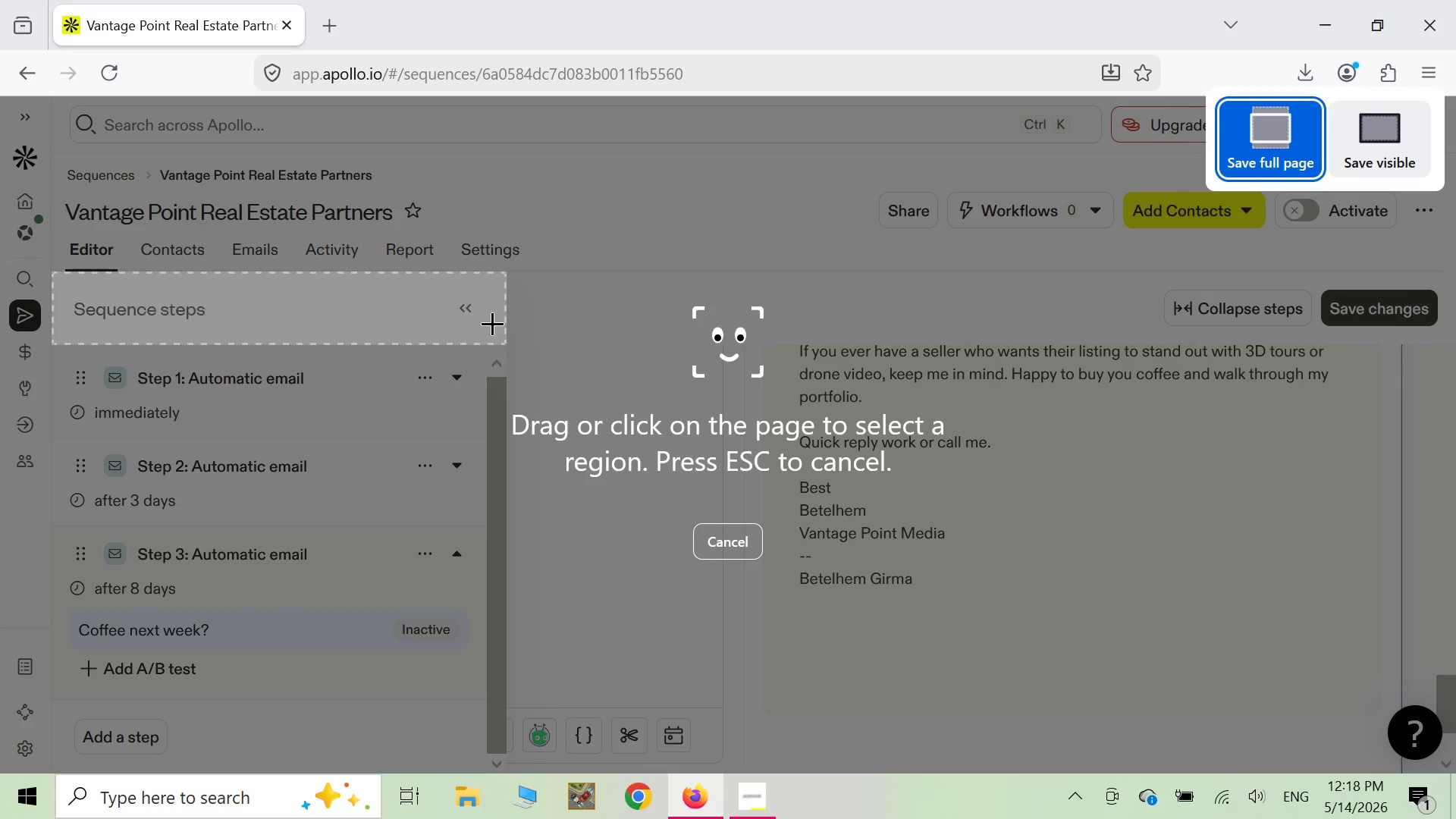 
left_click([506, 330])
 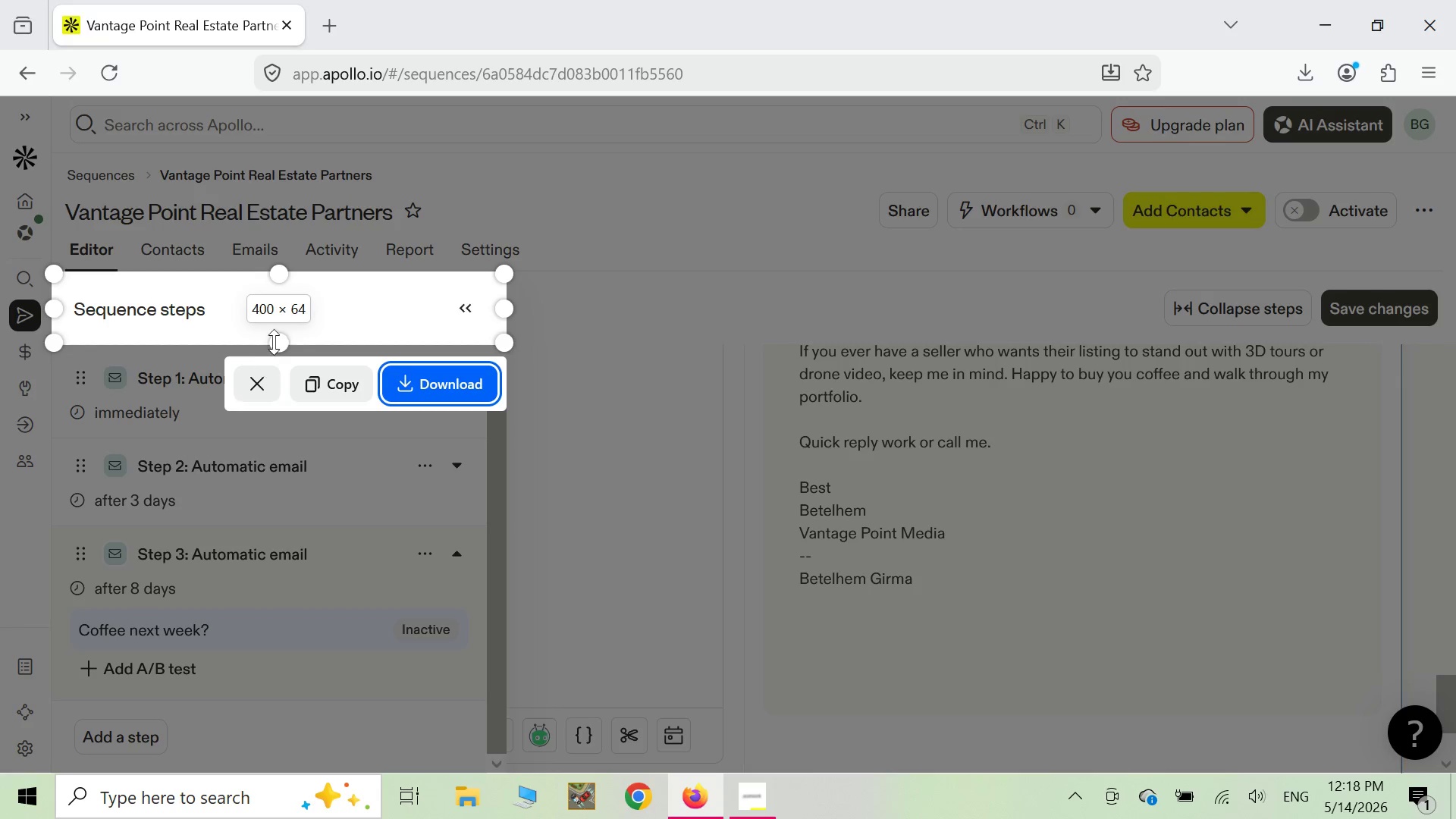 
left_click_drag(start_coordinate=[281, 341], to_coordinate=[285, 510])
 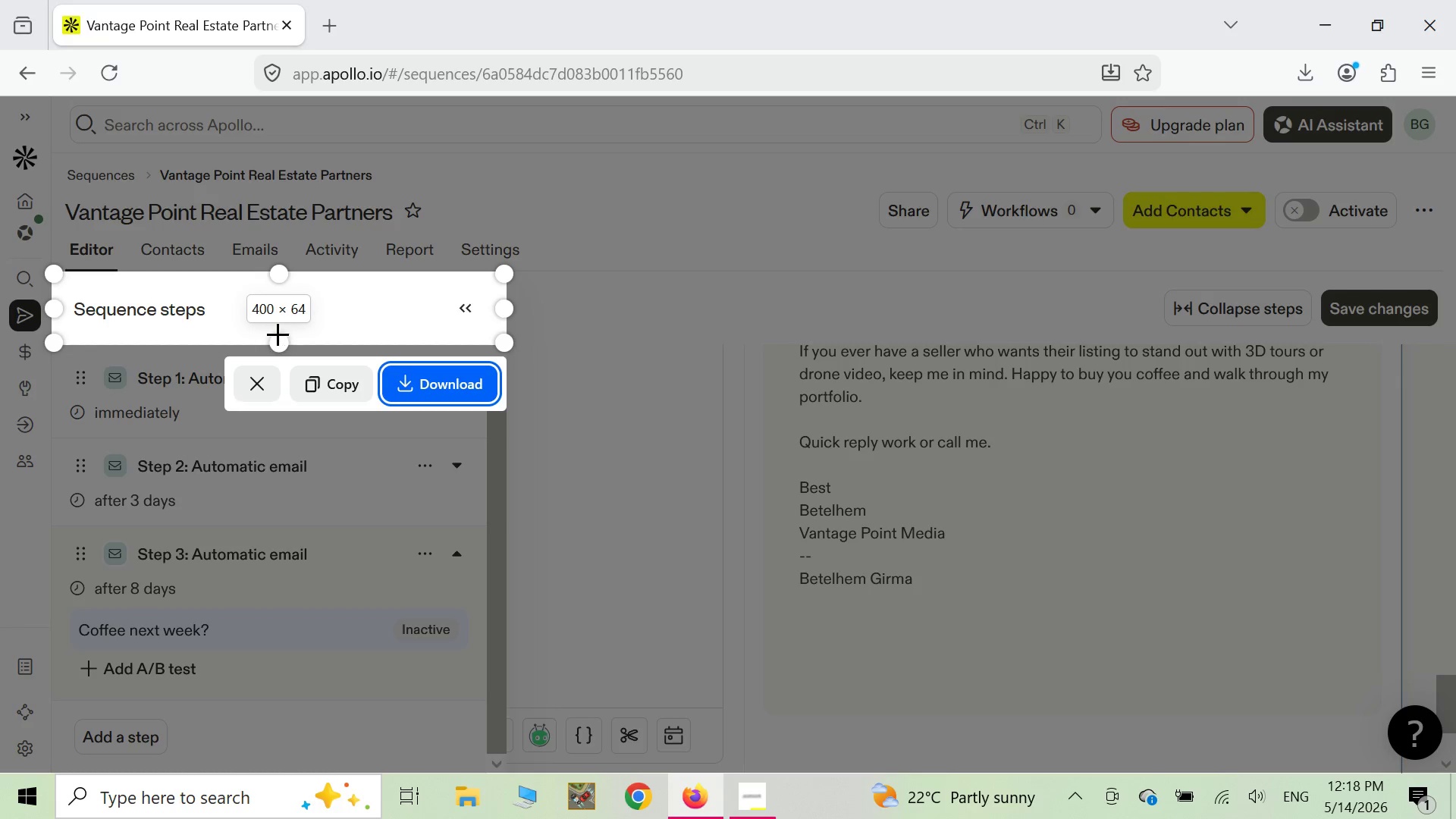 
left_click_drag(start_coordinate=[280, 337], to_coordinate=[275, 372])
 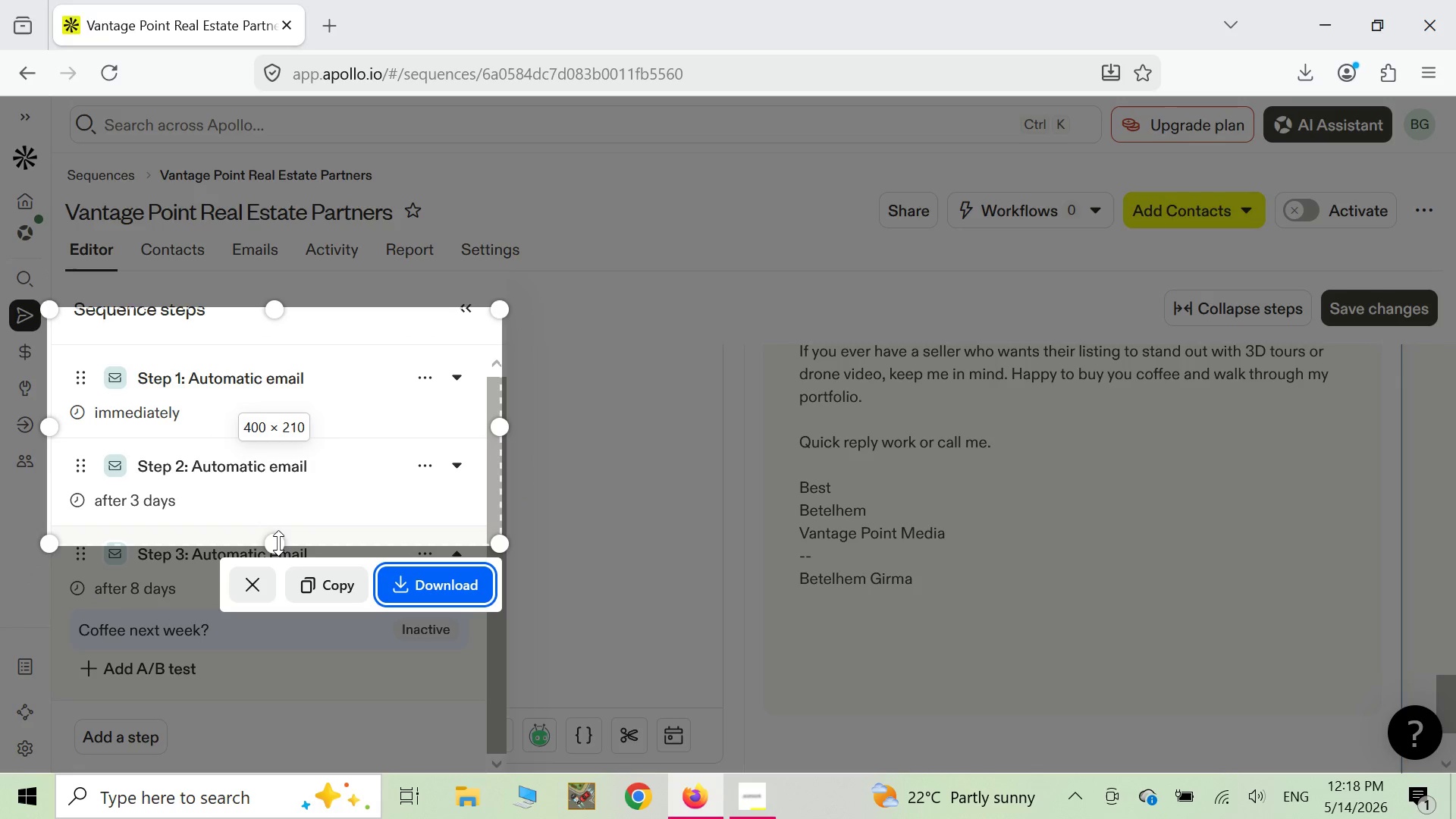 
left_click_drag(start_coordinate=[280, 543], to_coordinate=[283, 745])
 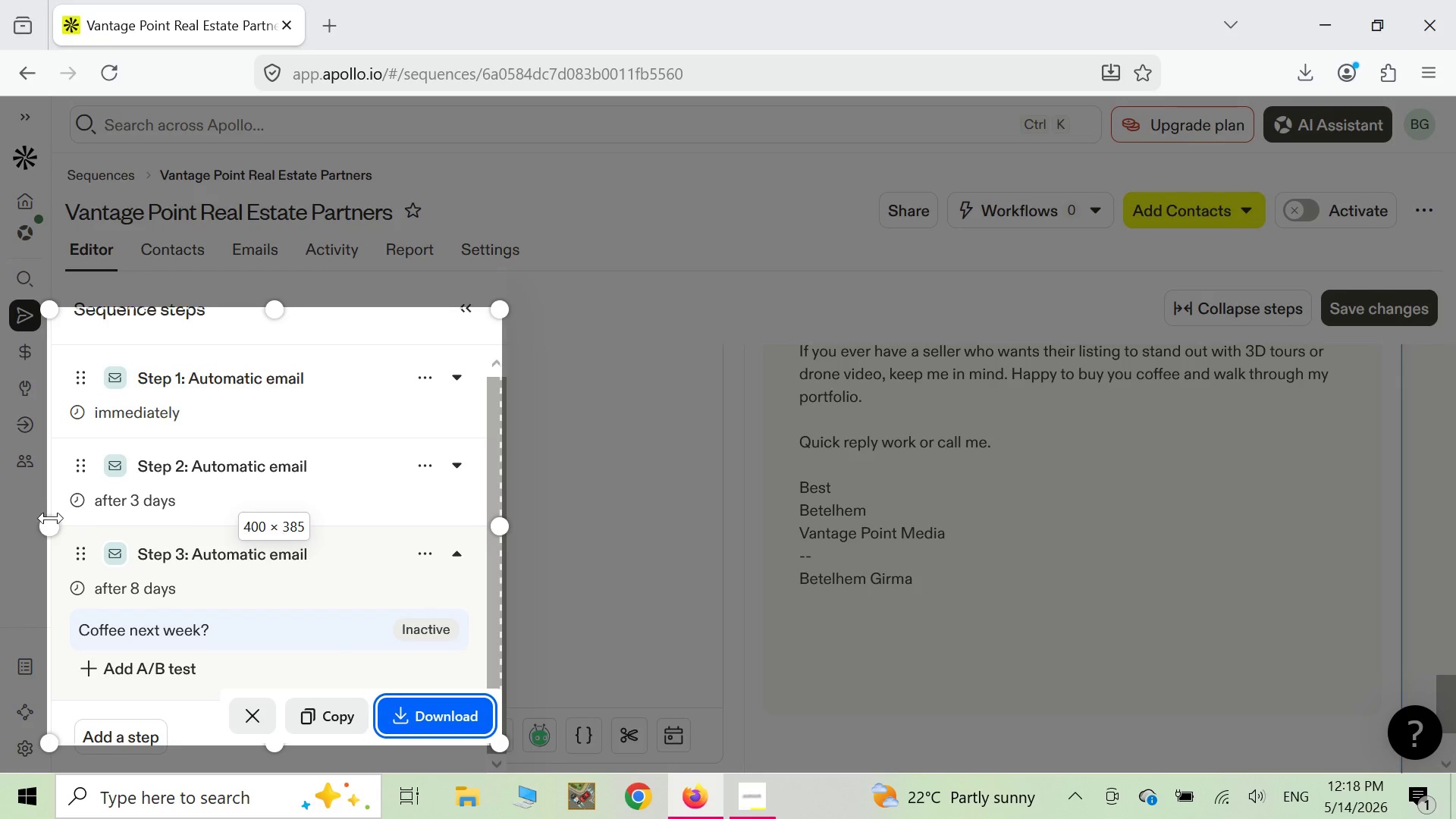 
left_click_drag(start_coordinate=[51, 529], to_coordinate=[1, 546])
 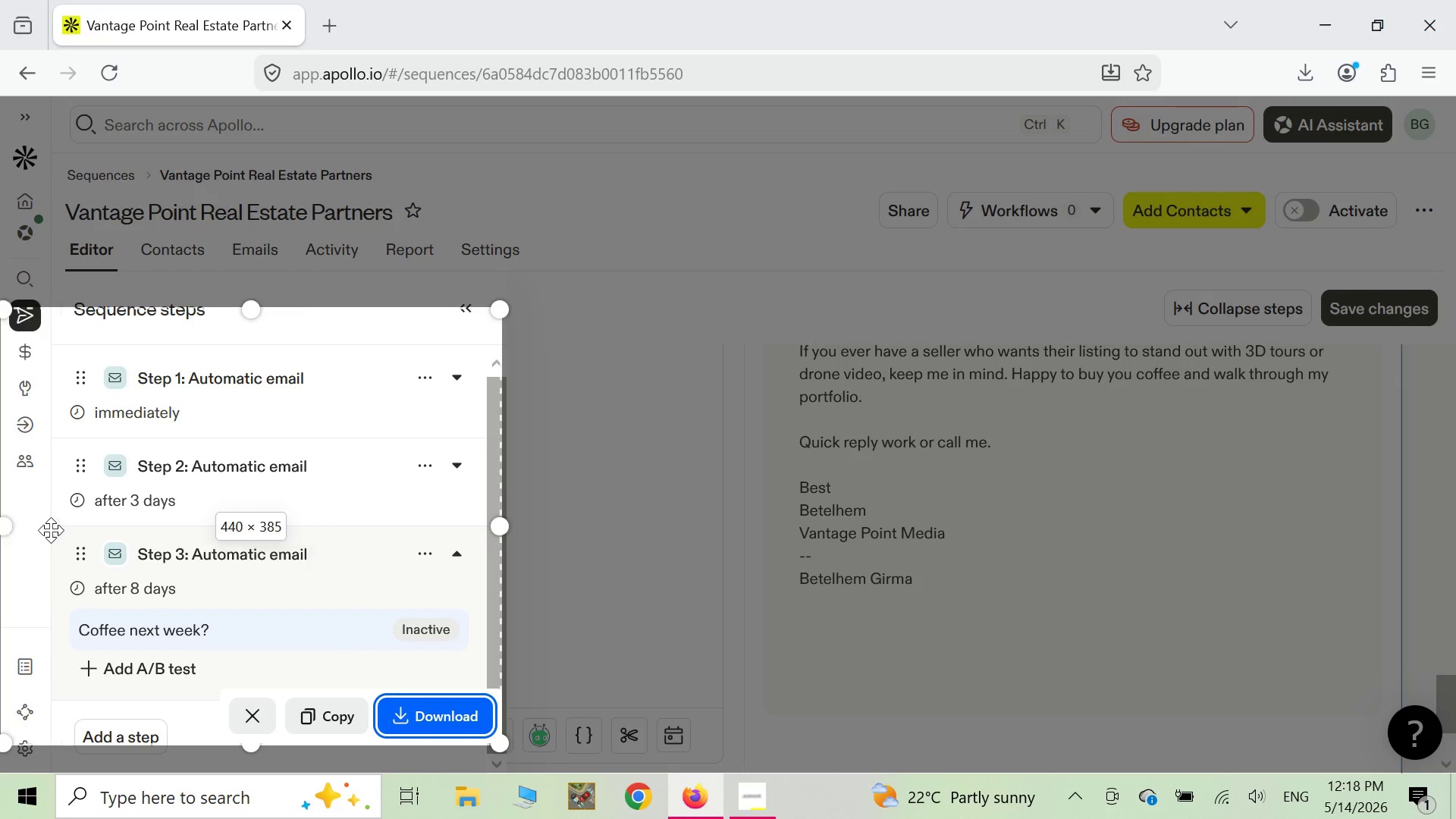 
left_click_drag(start_coordinate=[51, 530], to_coordinate=[18, 537])
 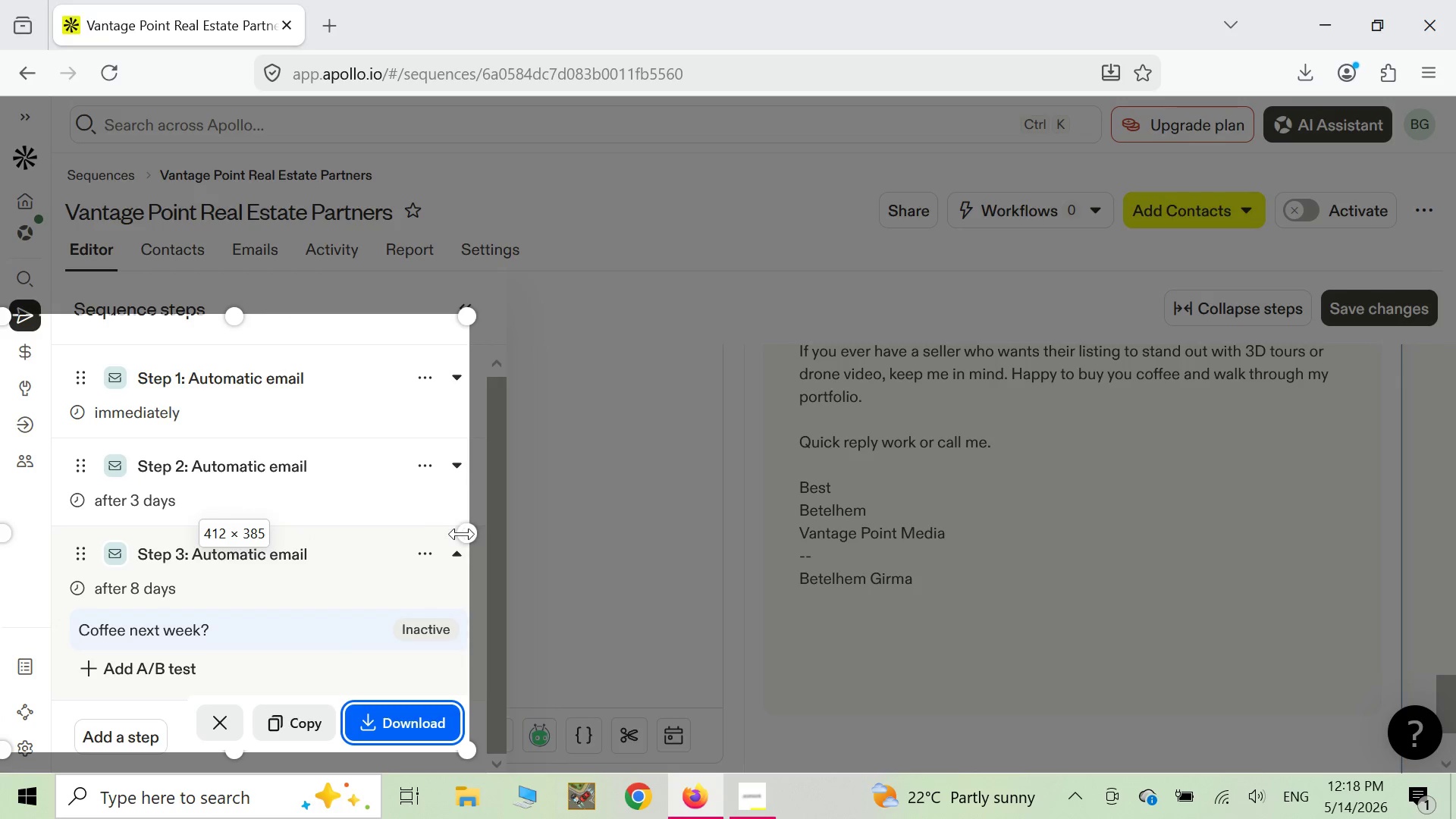 
left_click_drag(start_coordinate=[466, 536], to_coordinate=[488, 536])
 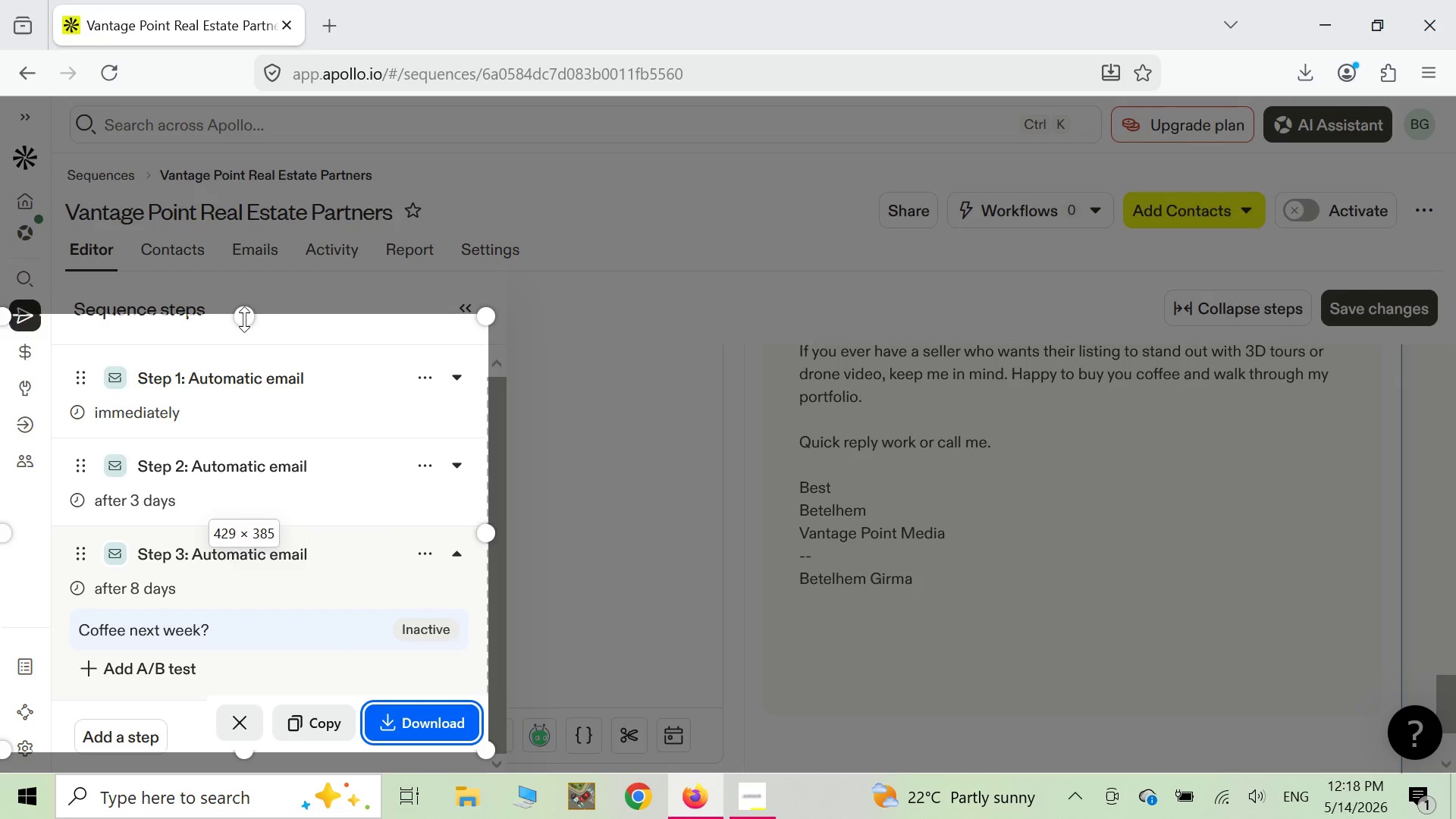 
left_click_drag(start_coordinate=[244, 319], to_coordinate=[258, 285])
 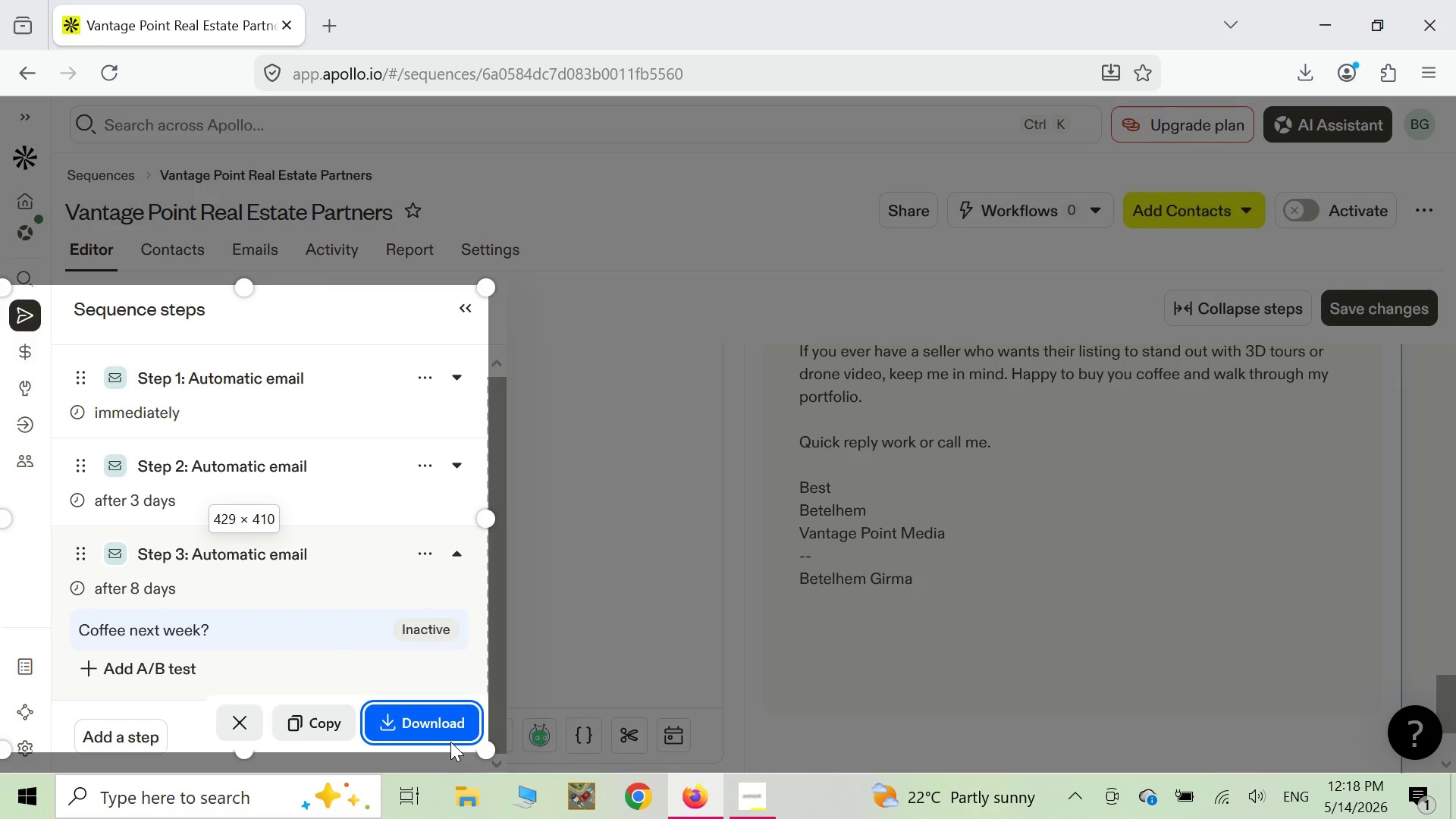 
left_click([446, 733])
 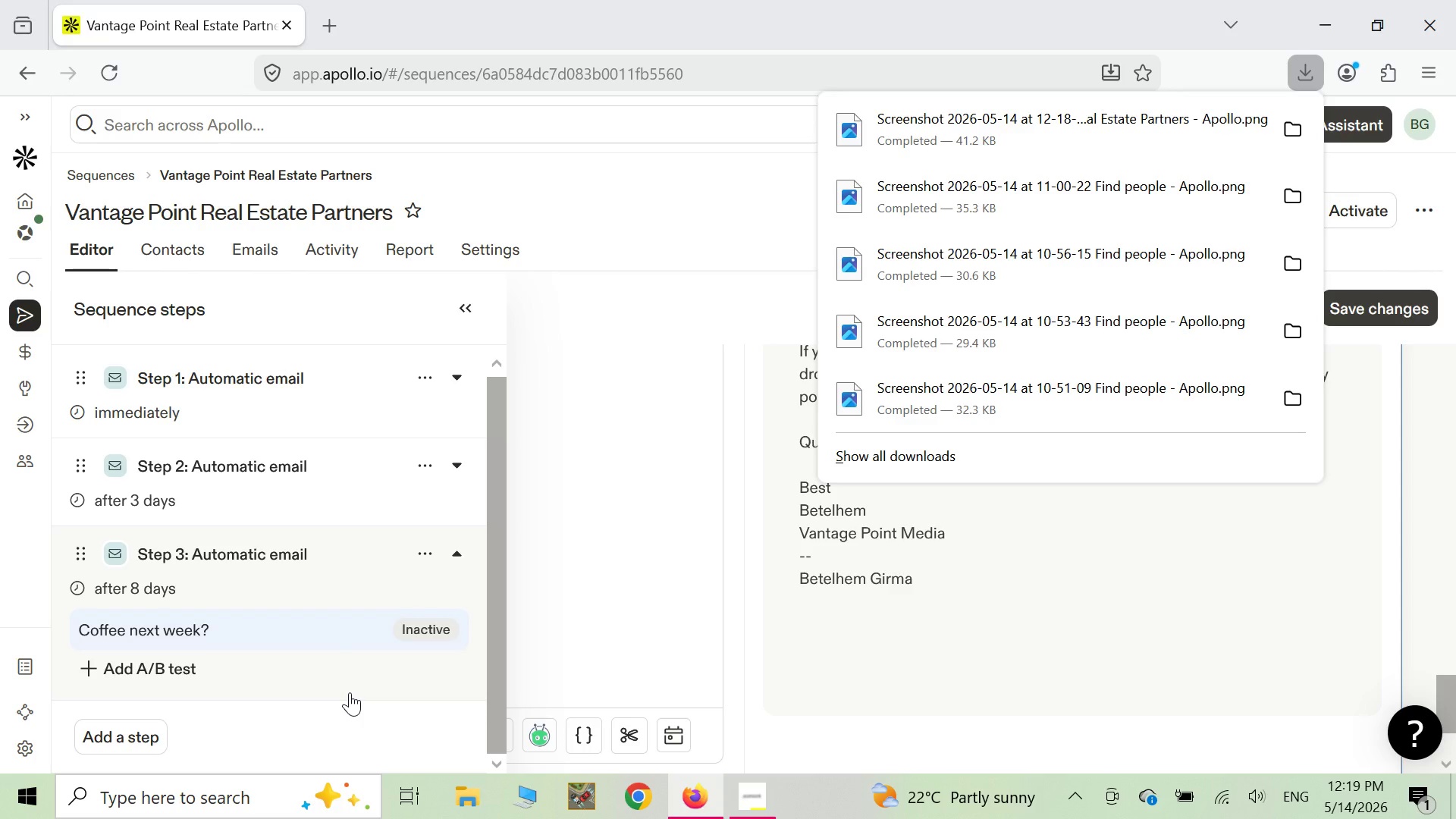 
wait(50.86)
 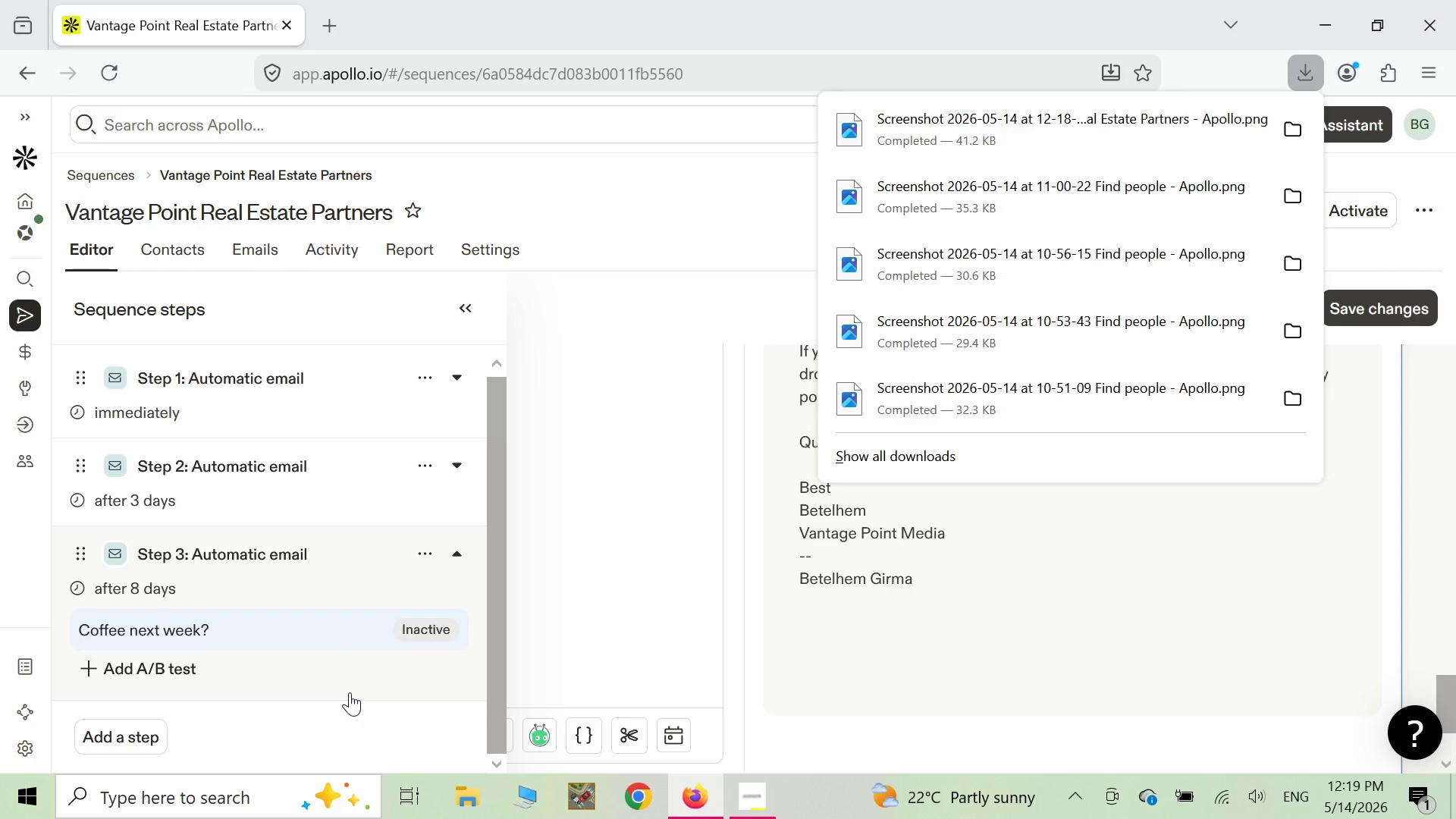 
left_click([604, 322])
 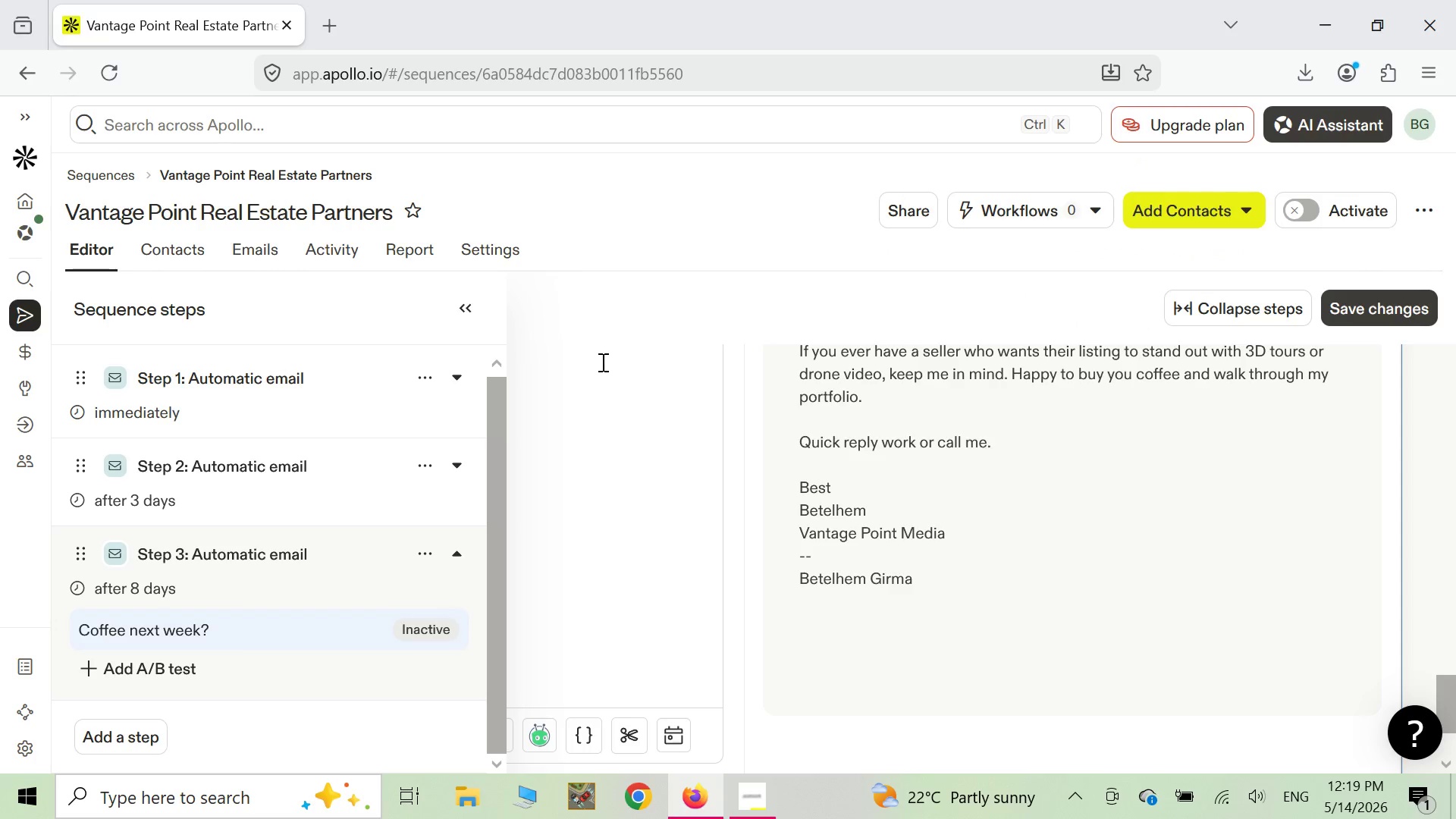 
scroll: coordinate [601, 362], scroll_direction: up, amount: 4.0
 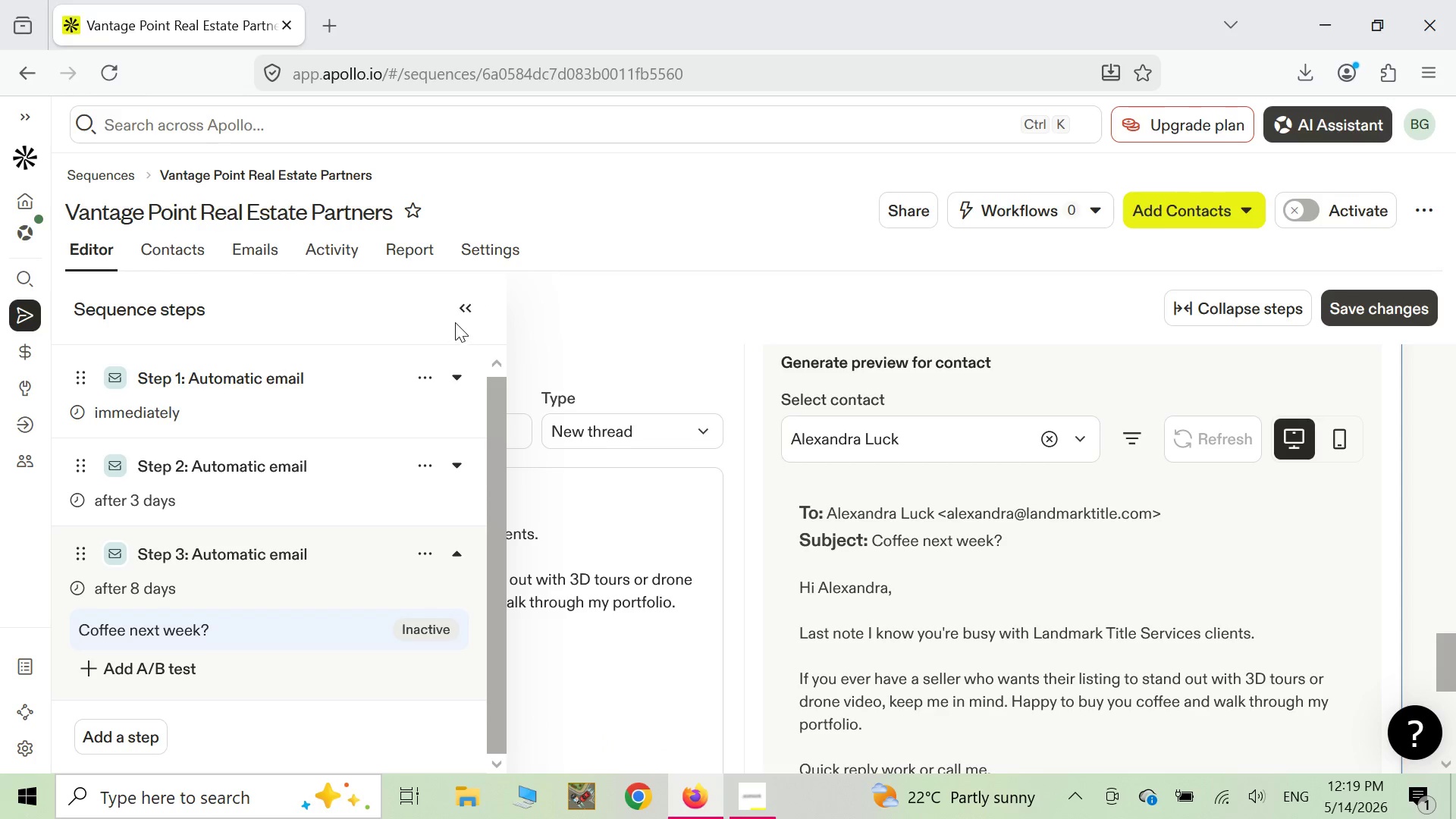 
left_click([463, 313])
 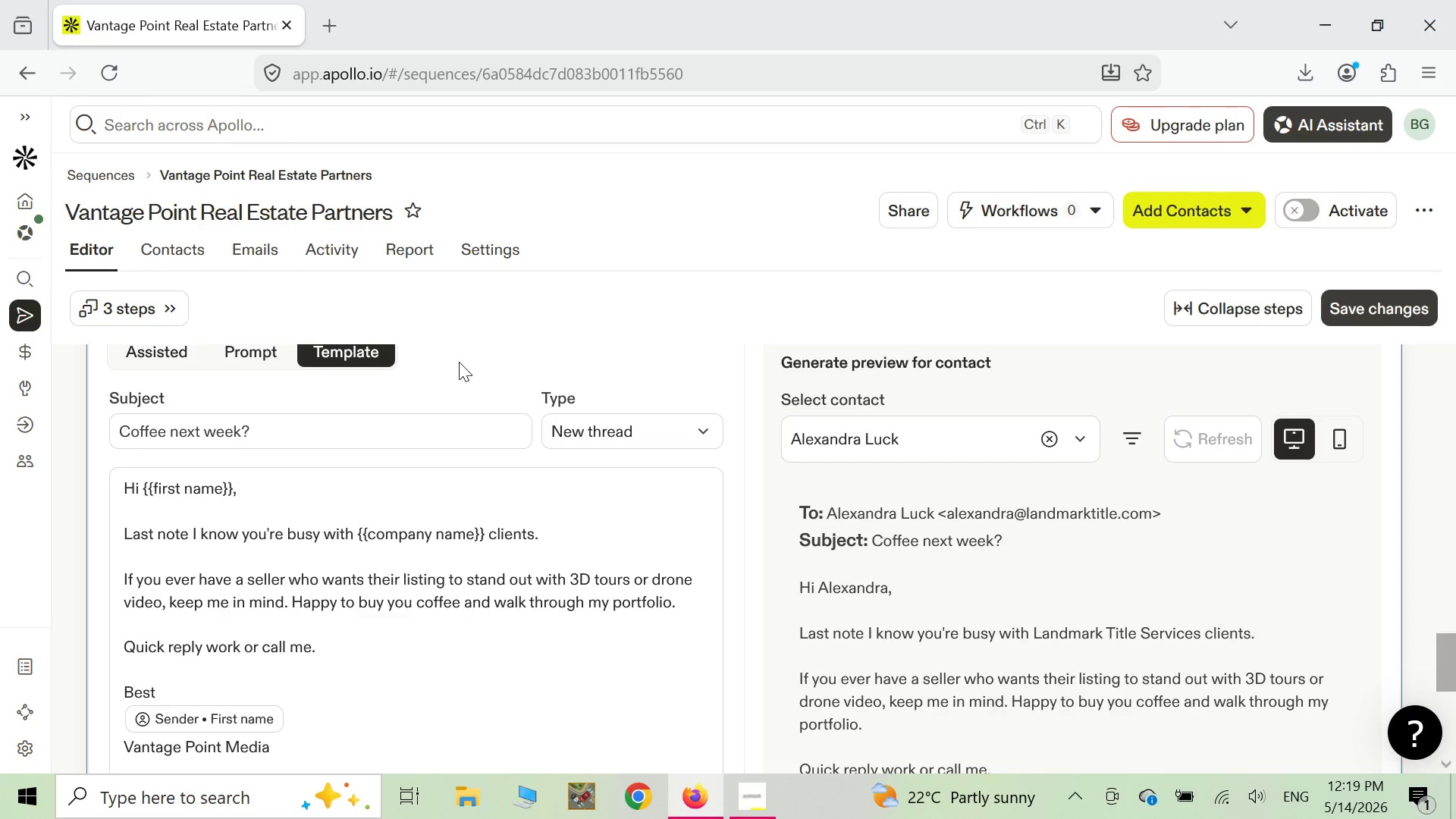 
scroll: coordinate [455, 401], scroll_direction: up, amount: 23.0
 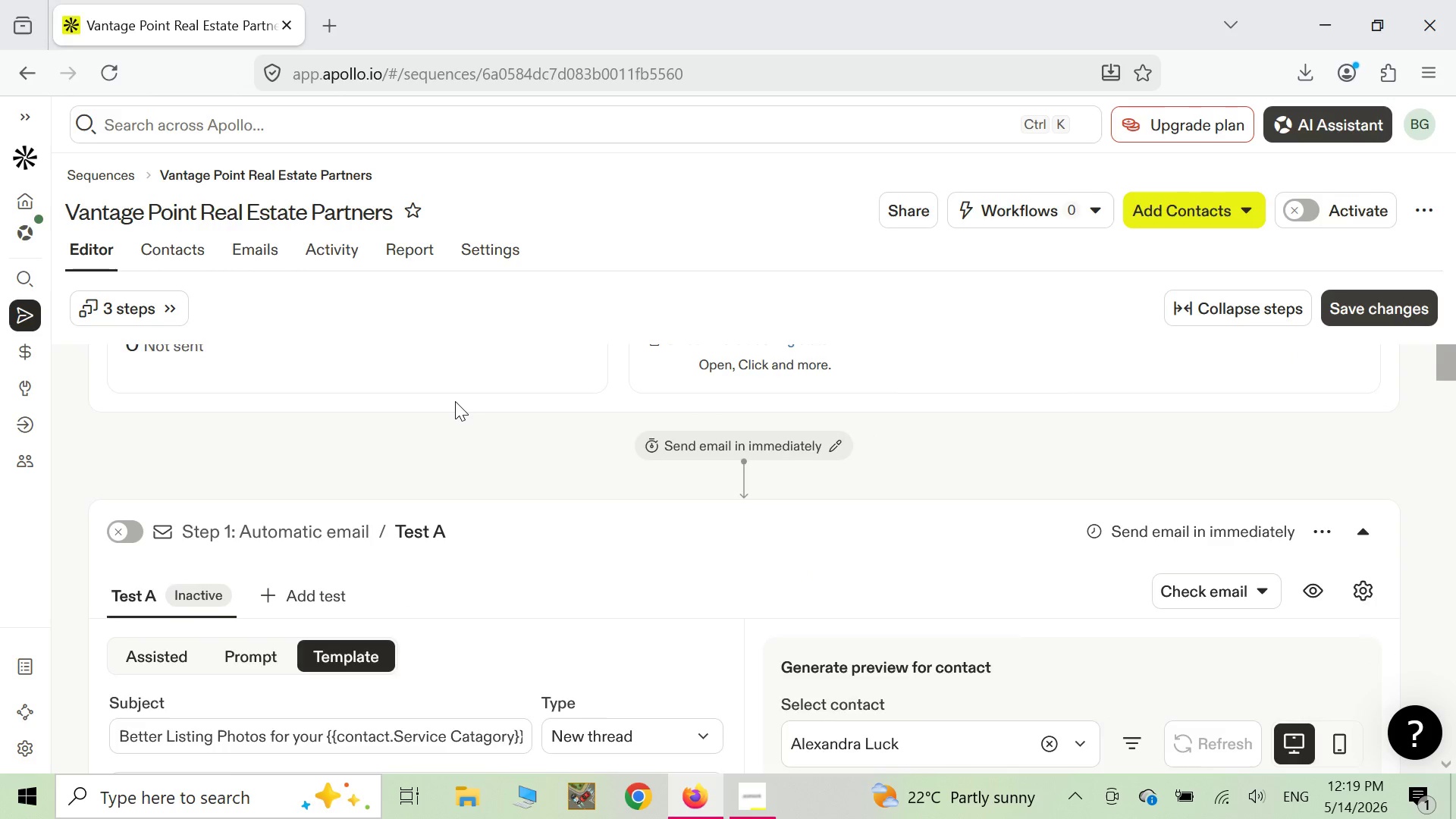 
scroll: coordinate [455, 401], scroll_direction: down, amount: 1.0
 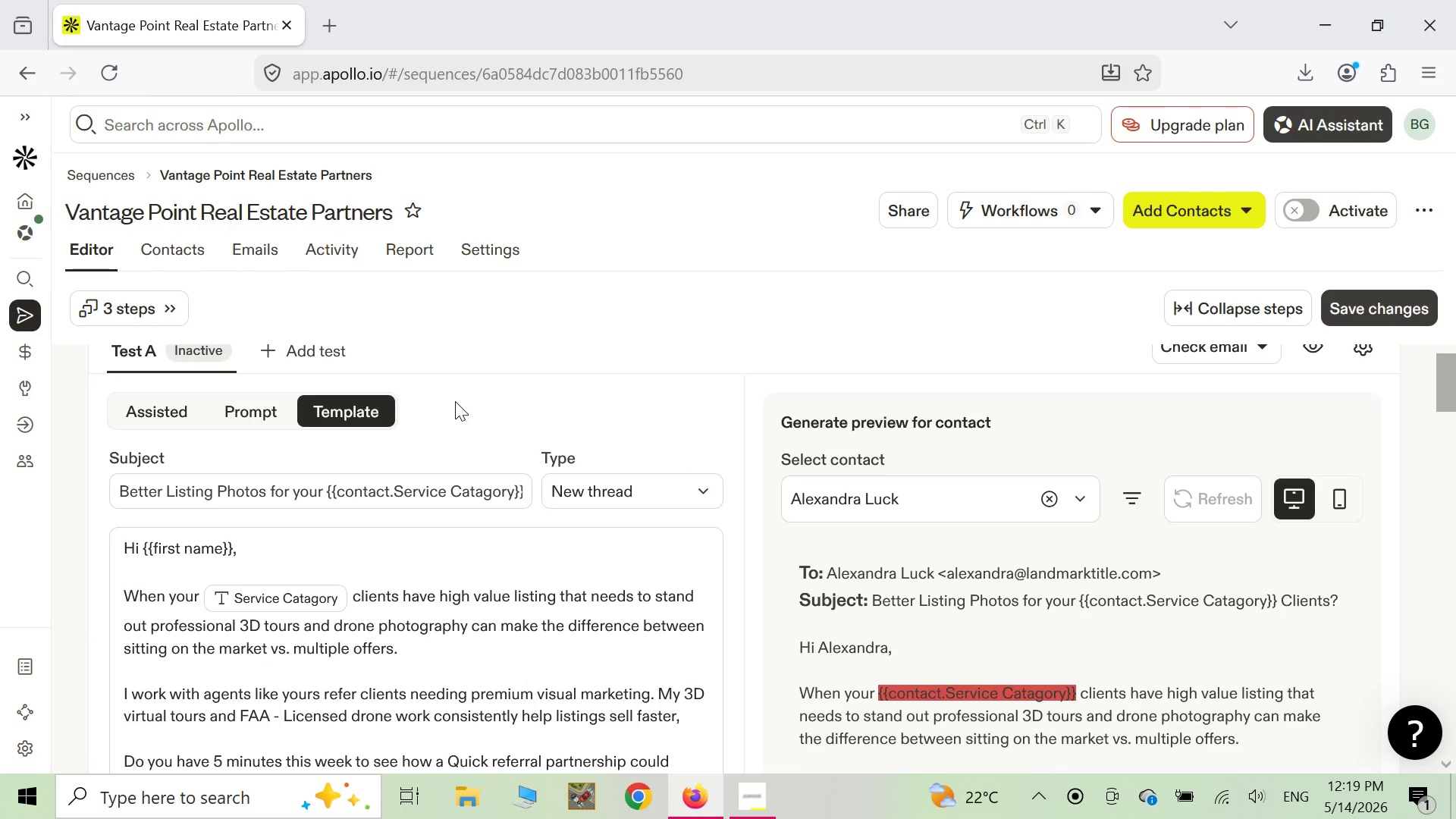 
scroll: coordinate [455, 401], scroll_direction: up, amount: 1.0
 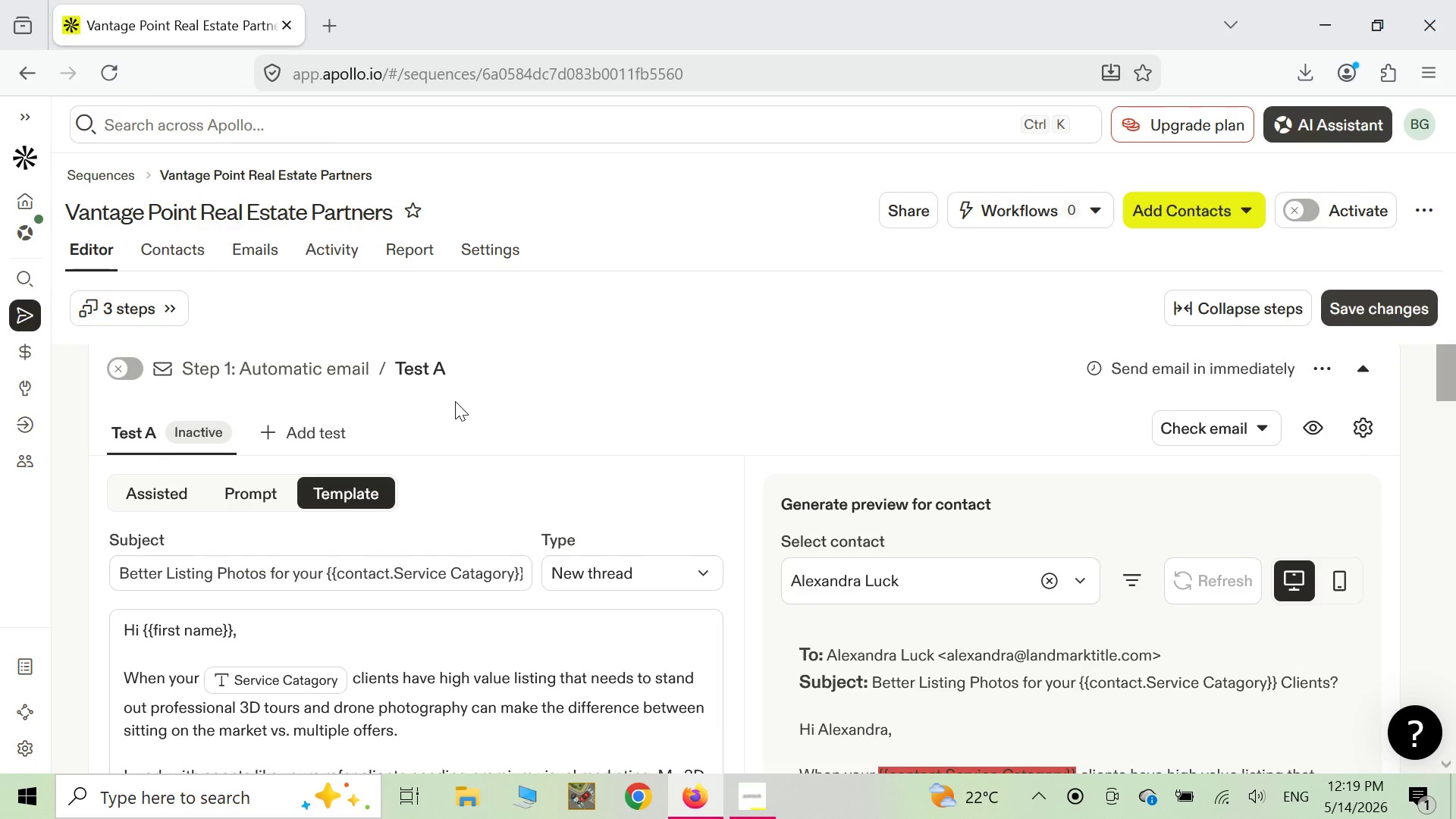 
scroll: coordinate [455, 401], scroll_direction: down, amount: 2.0
 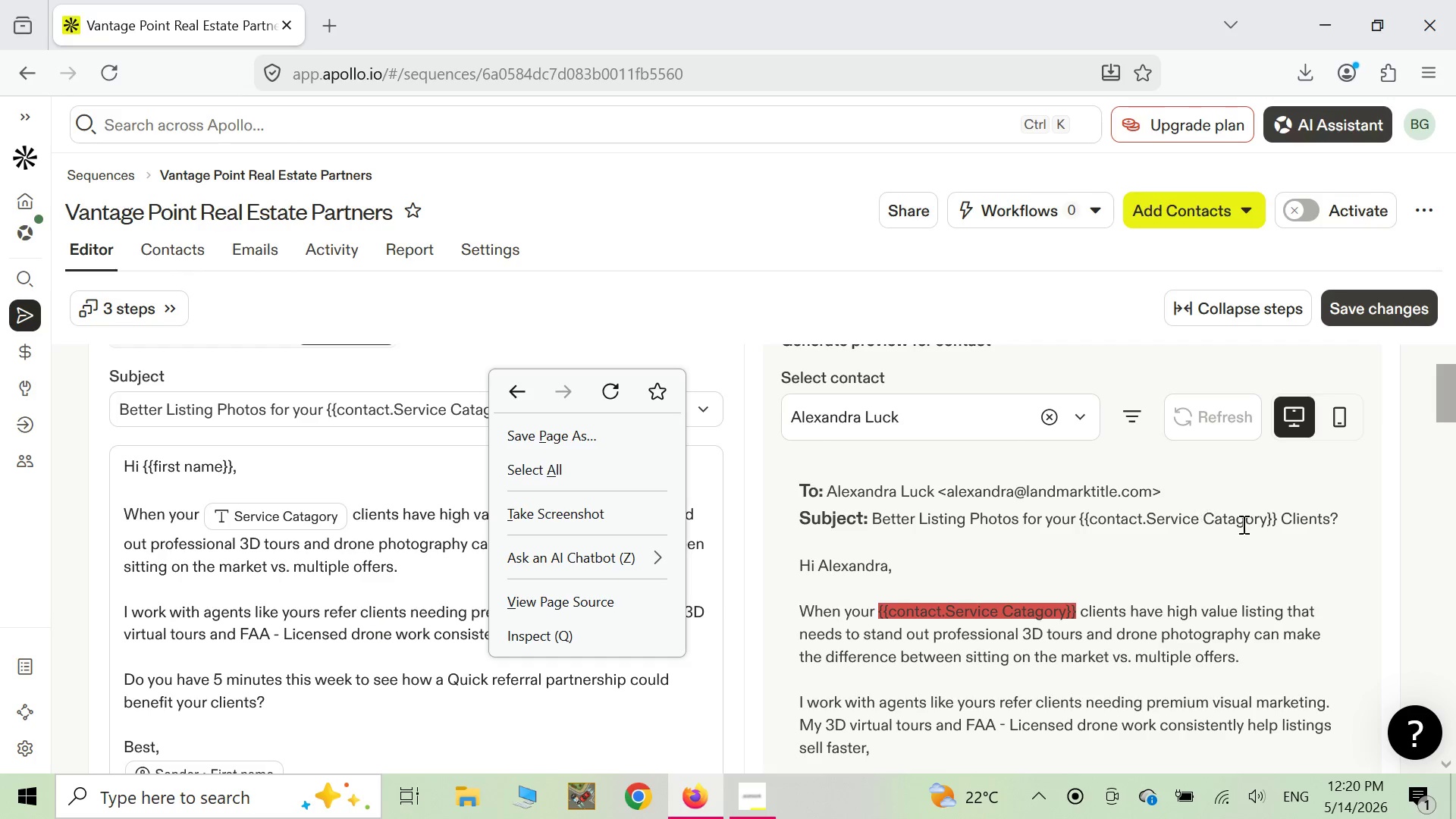 
left_click([1448, 761])
 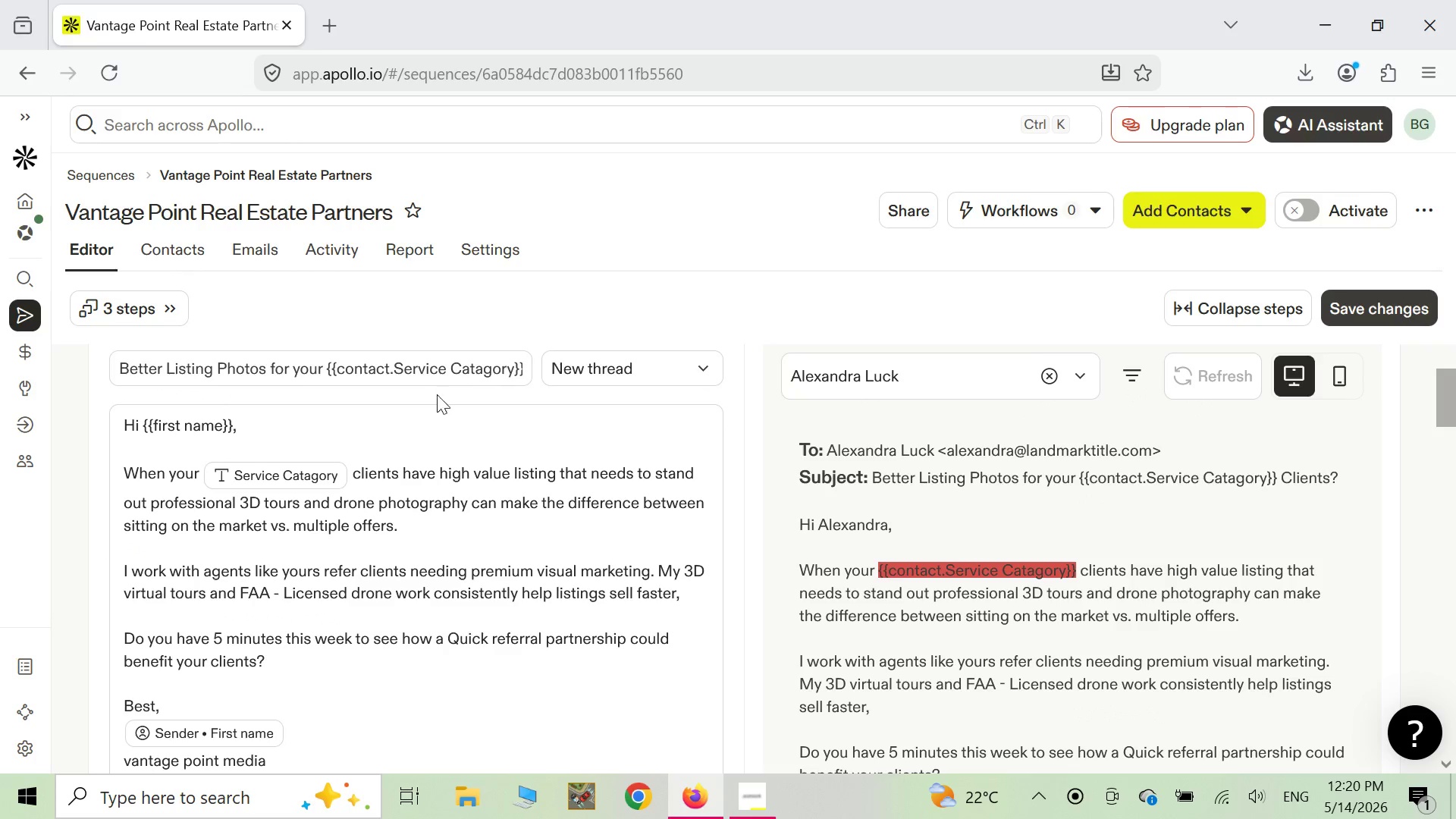 
right_click([414, 435])
 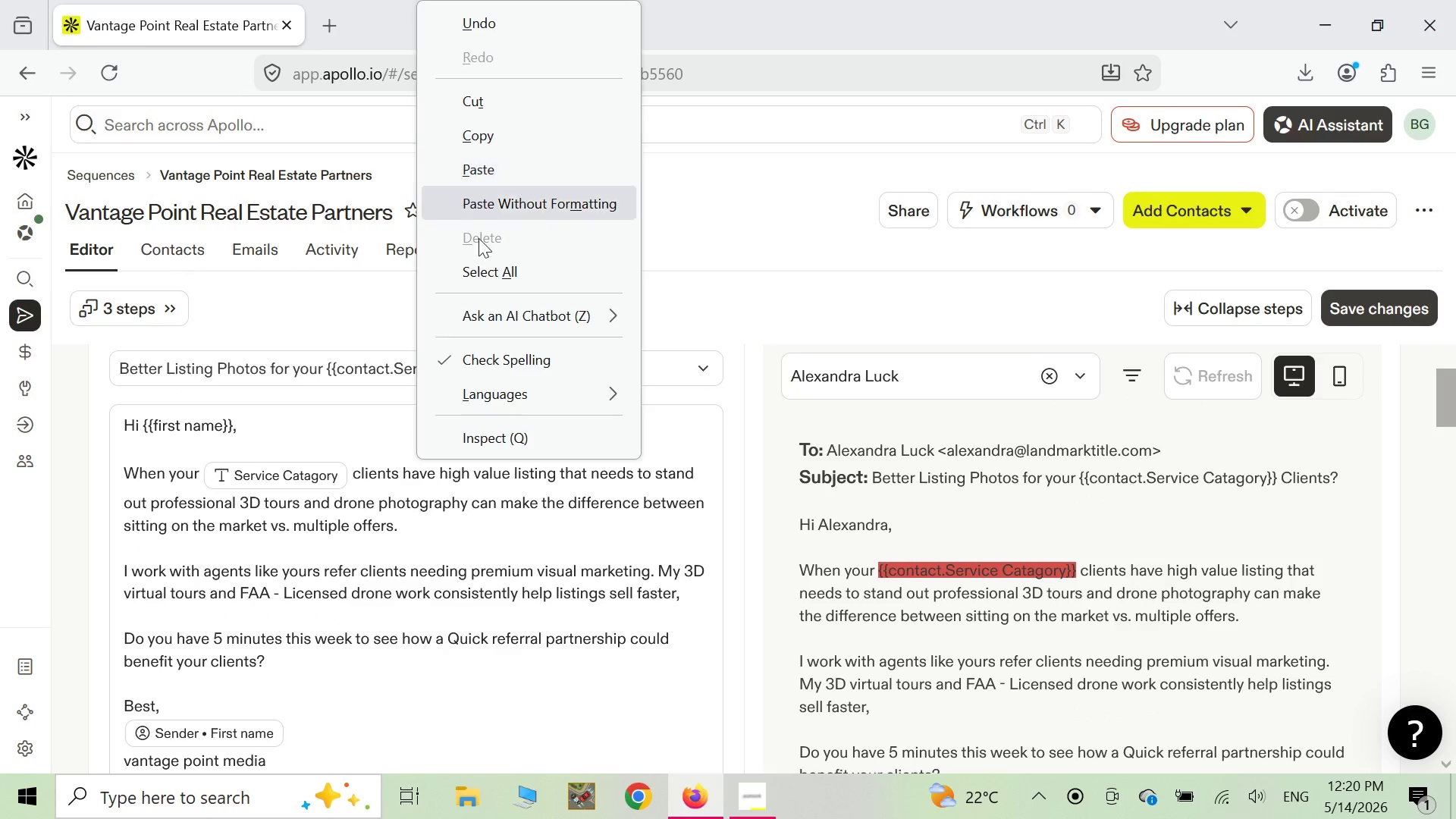 
left_click([384, 310])
 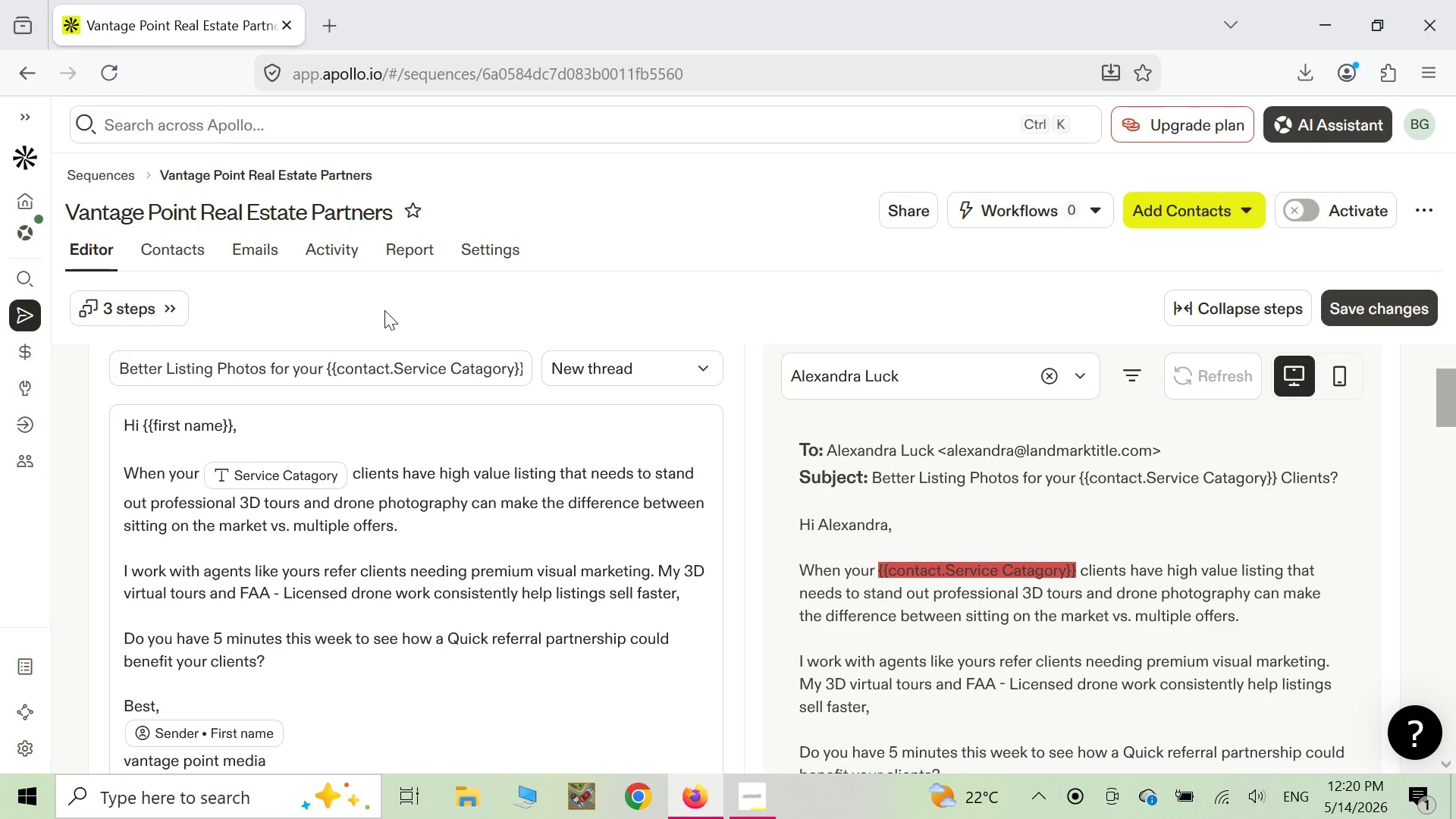 
right_click([384, 310])
 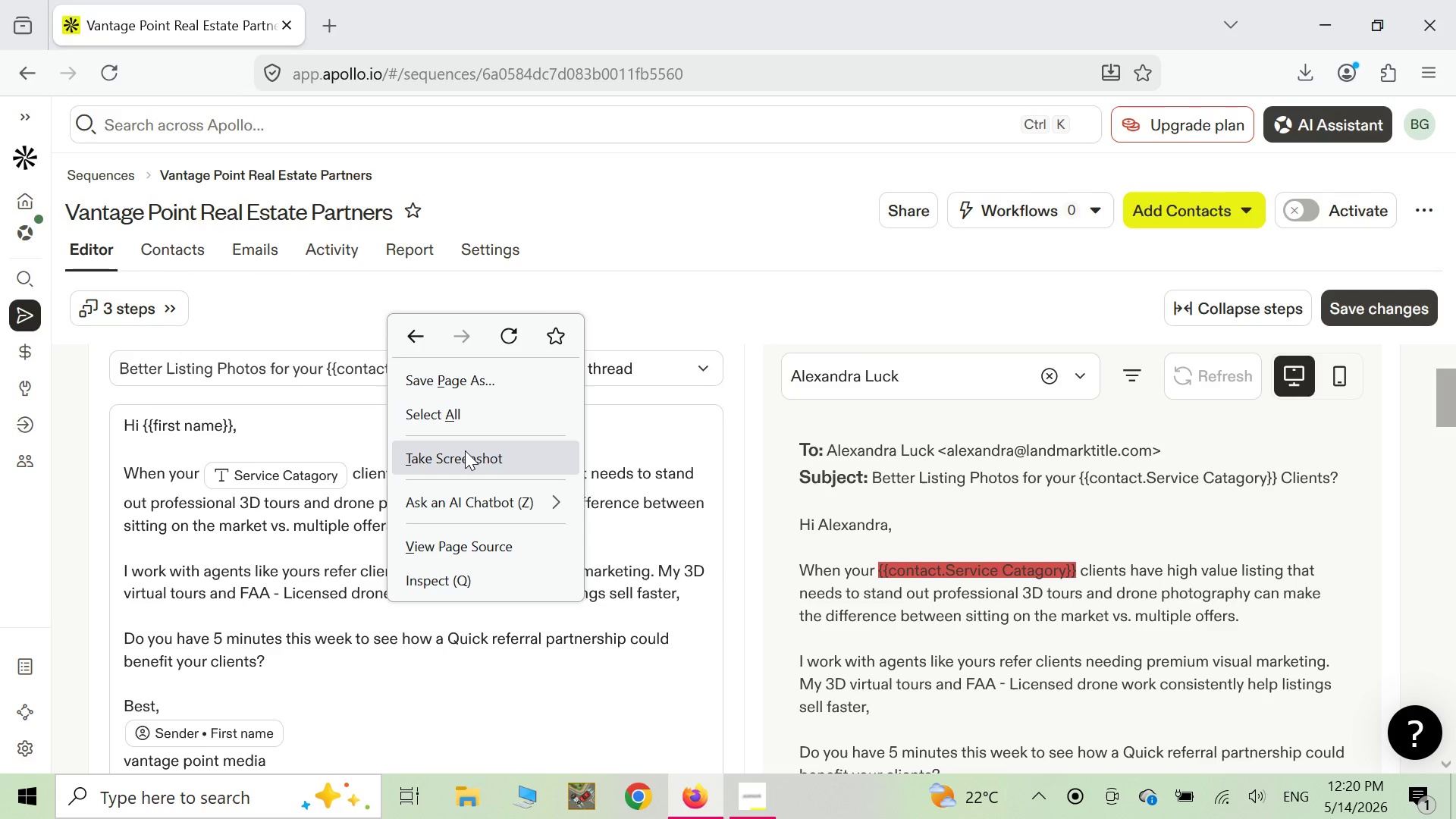 
left_click([465, 450])
 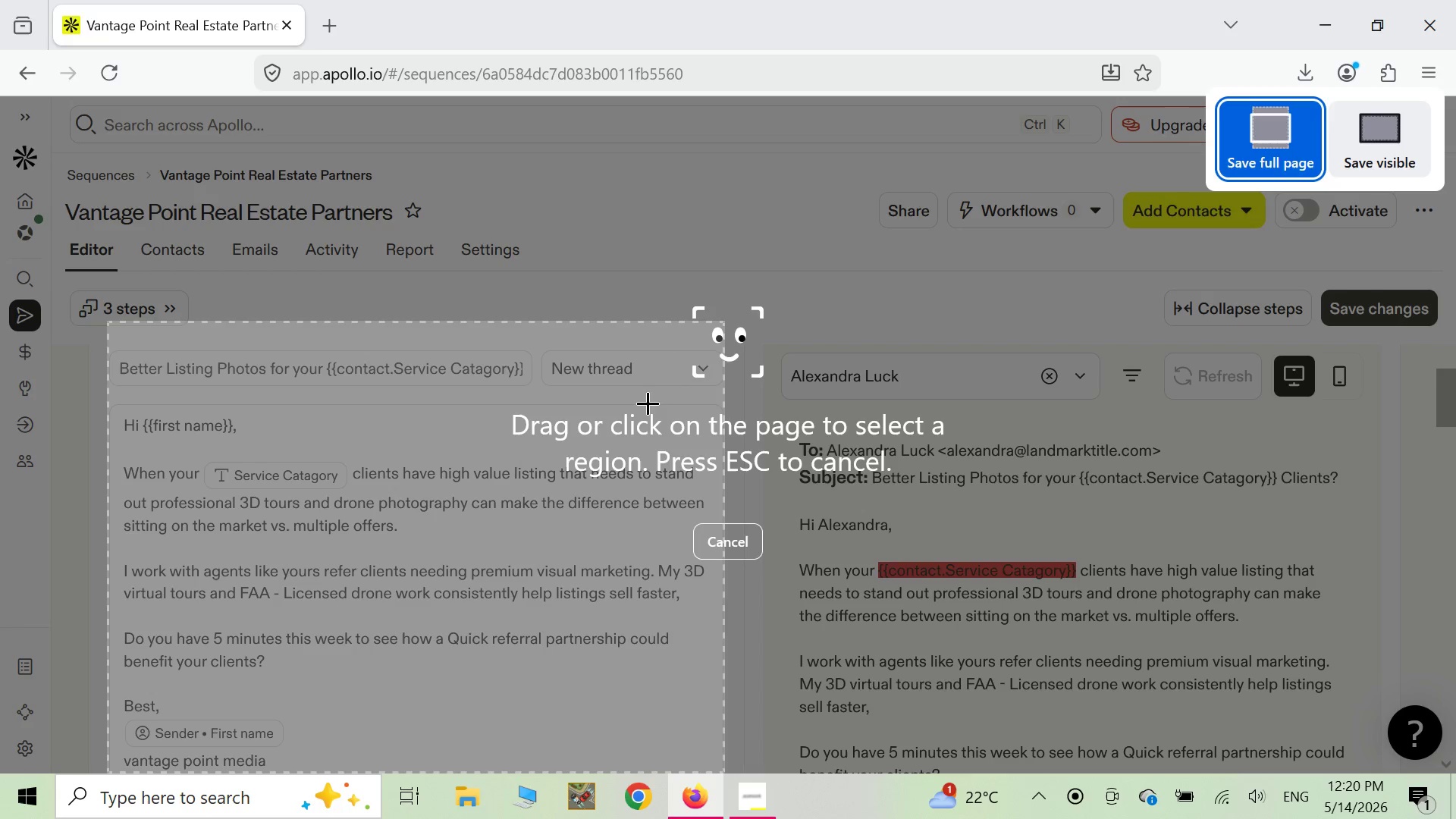 
left_click([652, 404])
 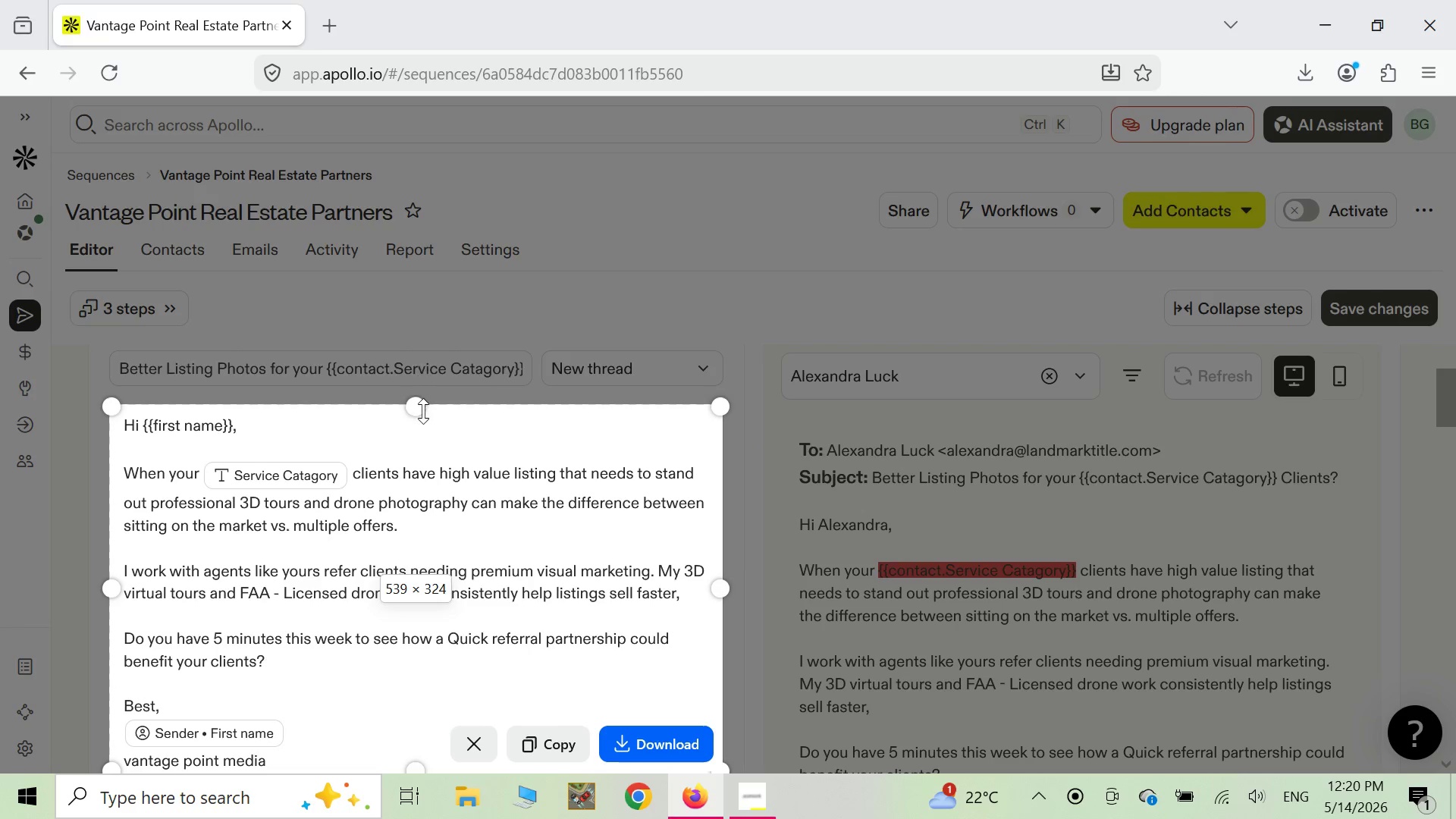 
left_click_drag(start_coordinate=[417, 409], to_coordinate=[525, 56])
 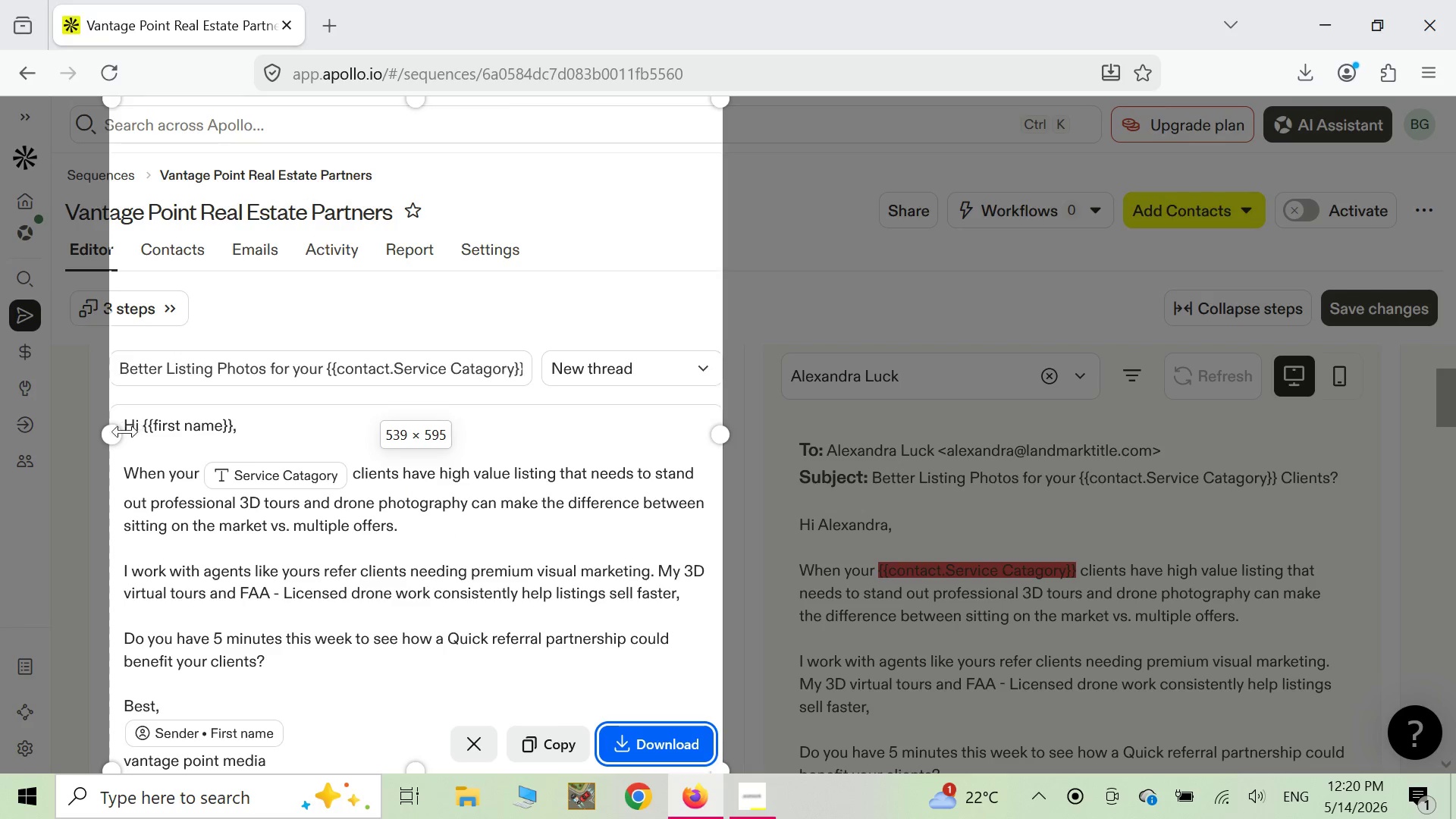 
left_click_drag(start_coordinate=[108, 436], to_coordinate=[0, 498])
 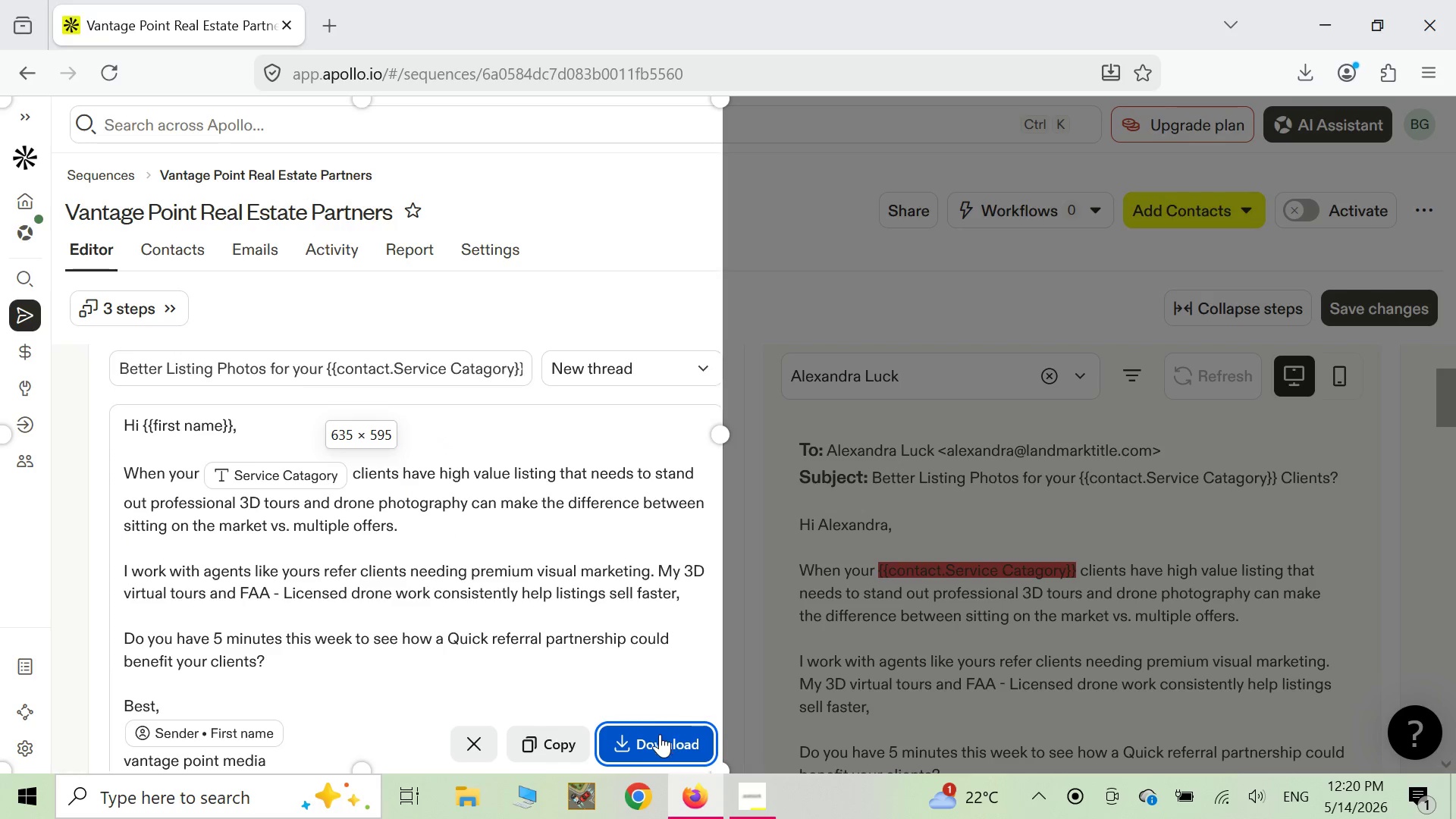 
left_click([657, 740])
 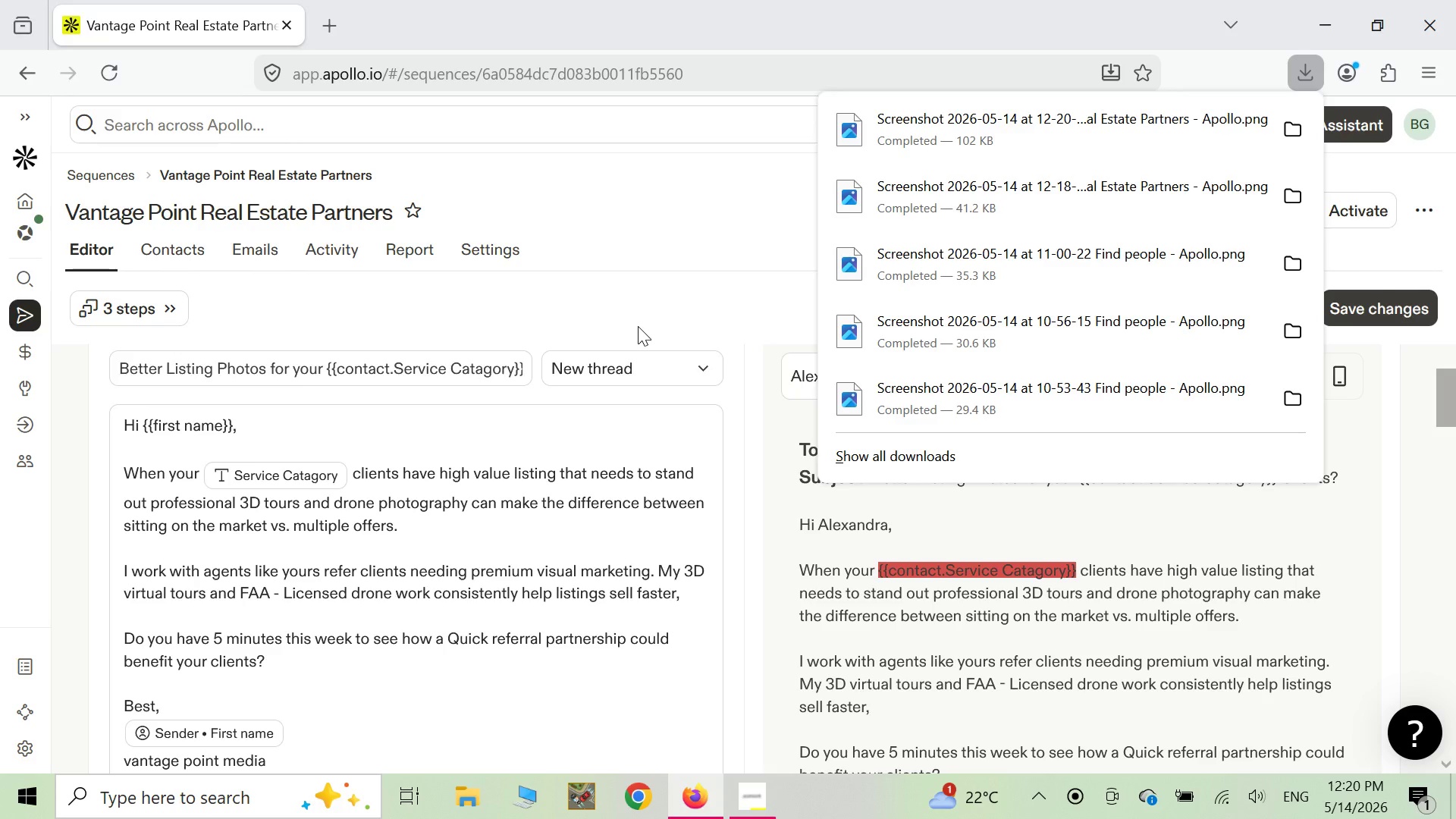 
wait(14.3)
 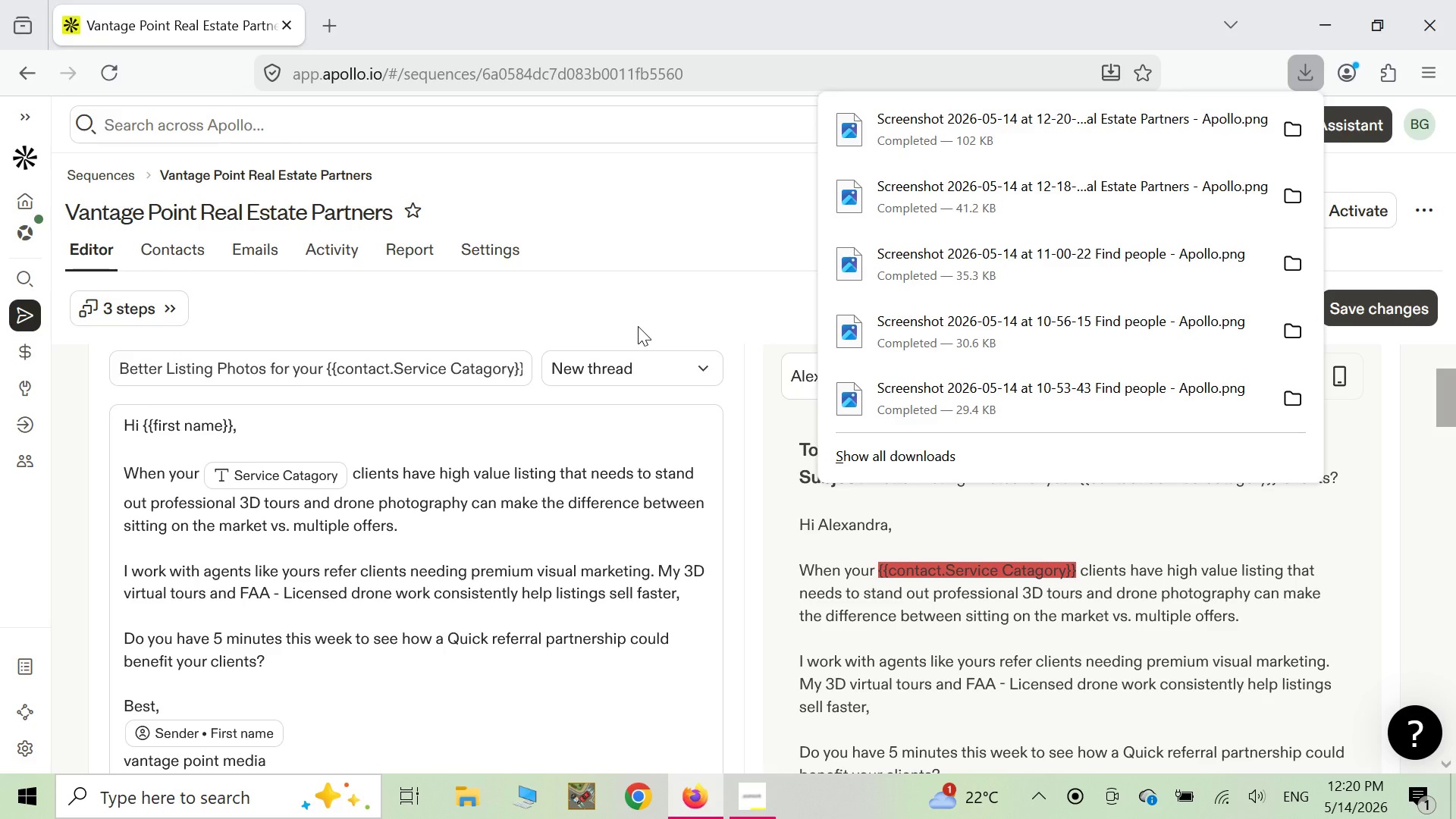 
scroll: coordinate [617, 490], scroll_direction: down, amount: 2.0
 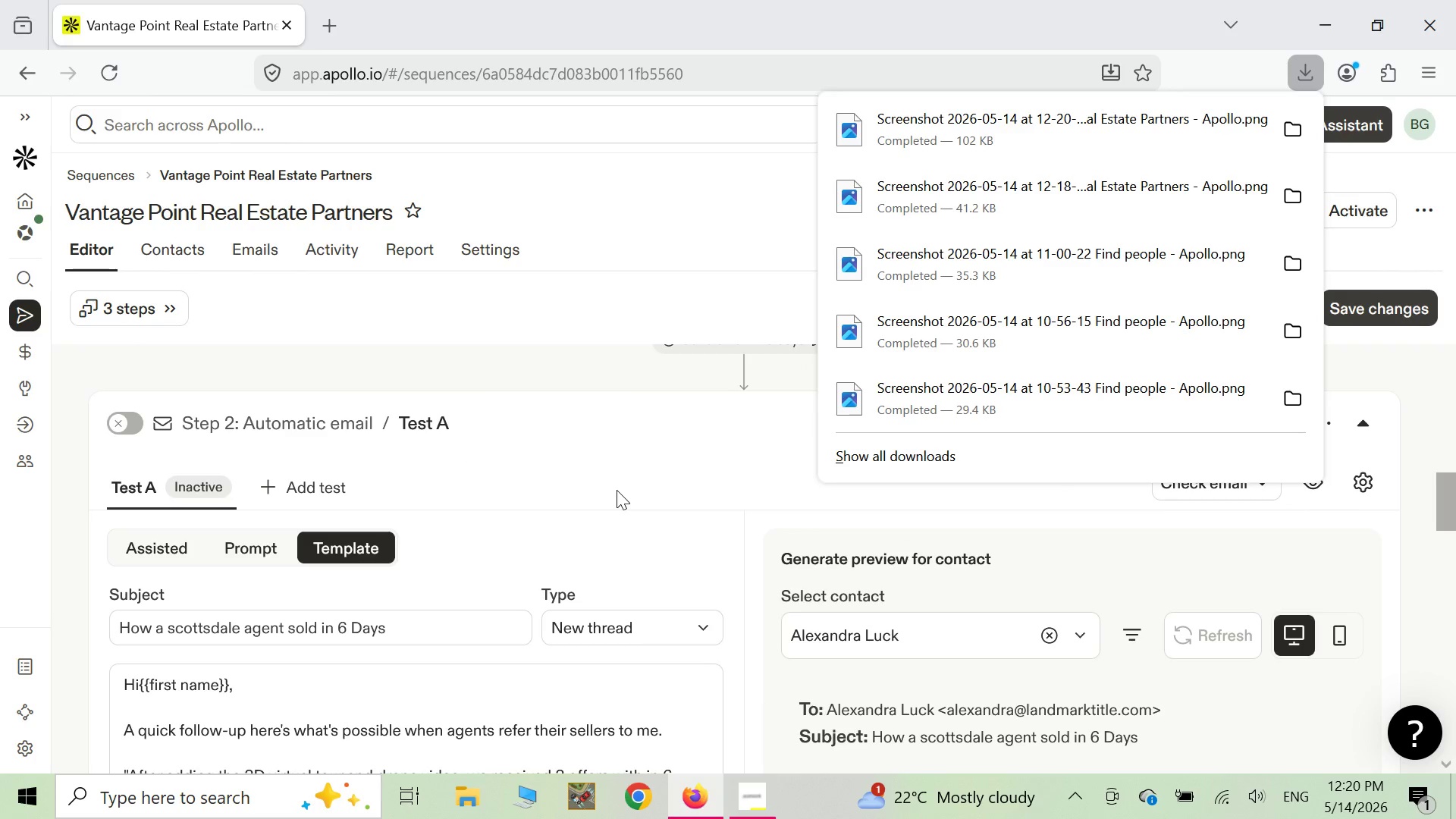 
left_click([617, 488])
 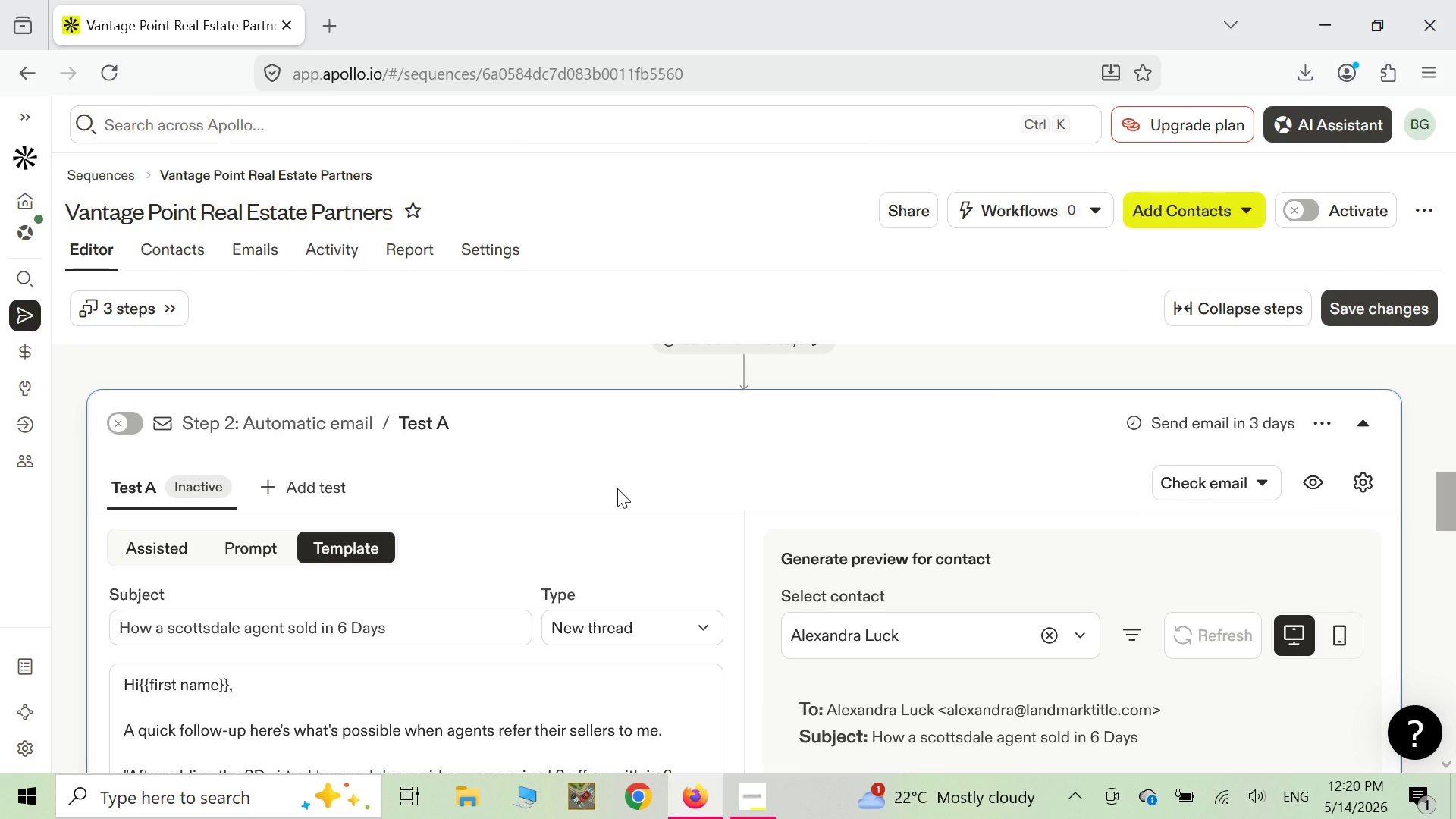 
scroll: coordinate [617, 488], scroll_direction: down, amount: 2.0
 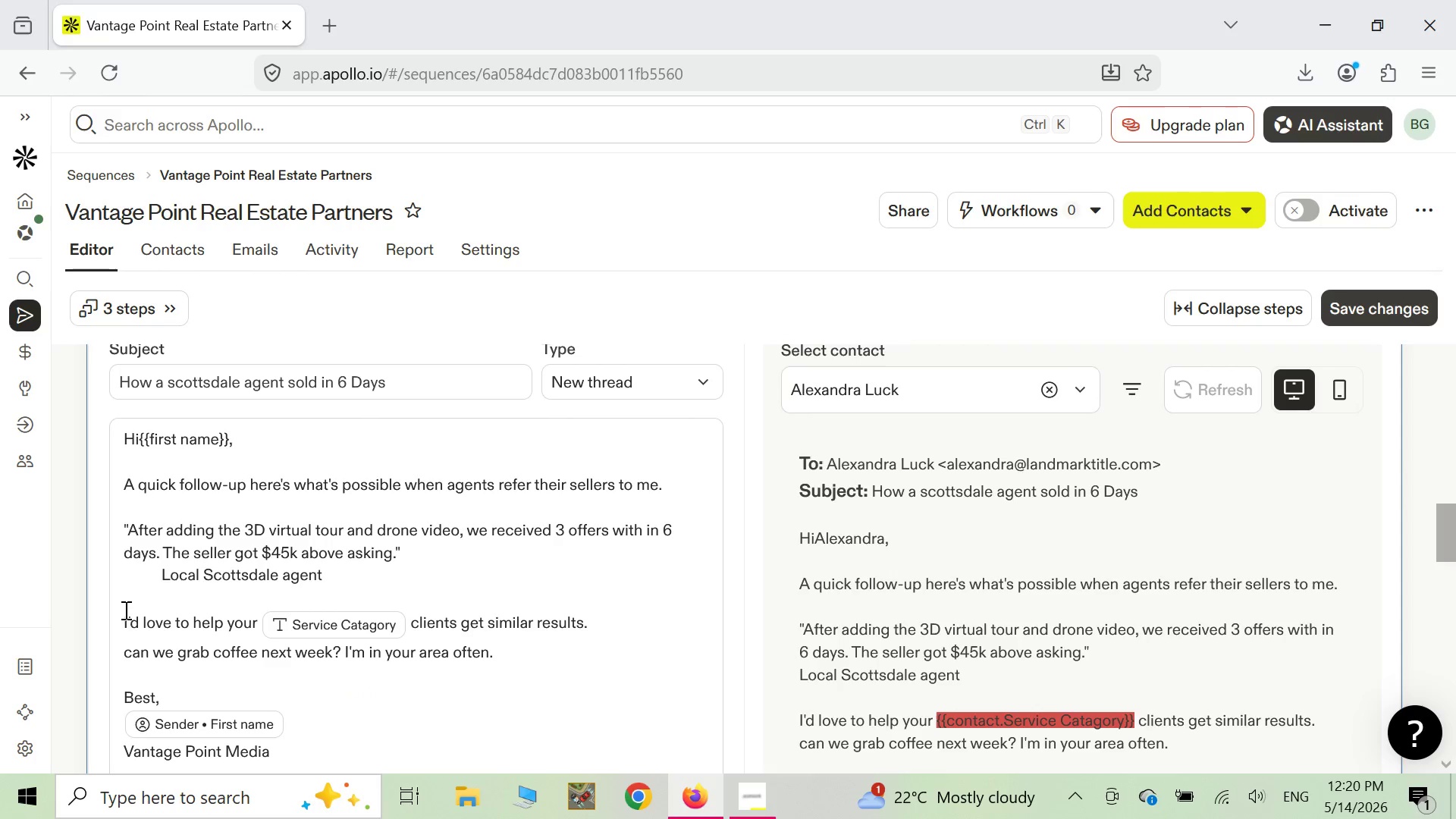 
left_click([152, 573])
 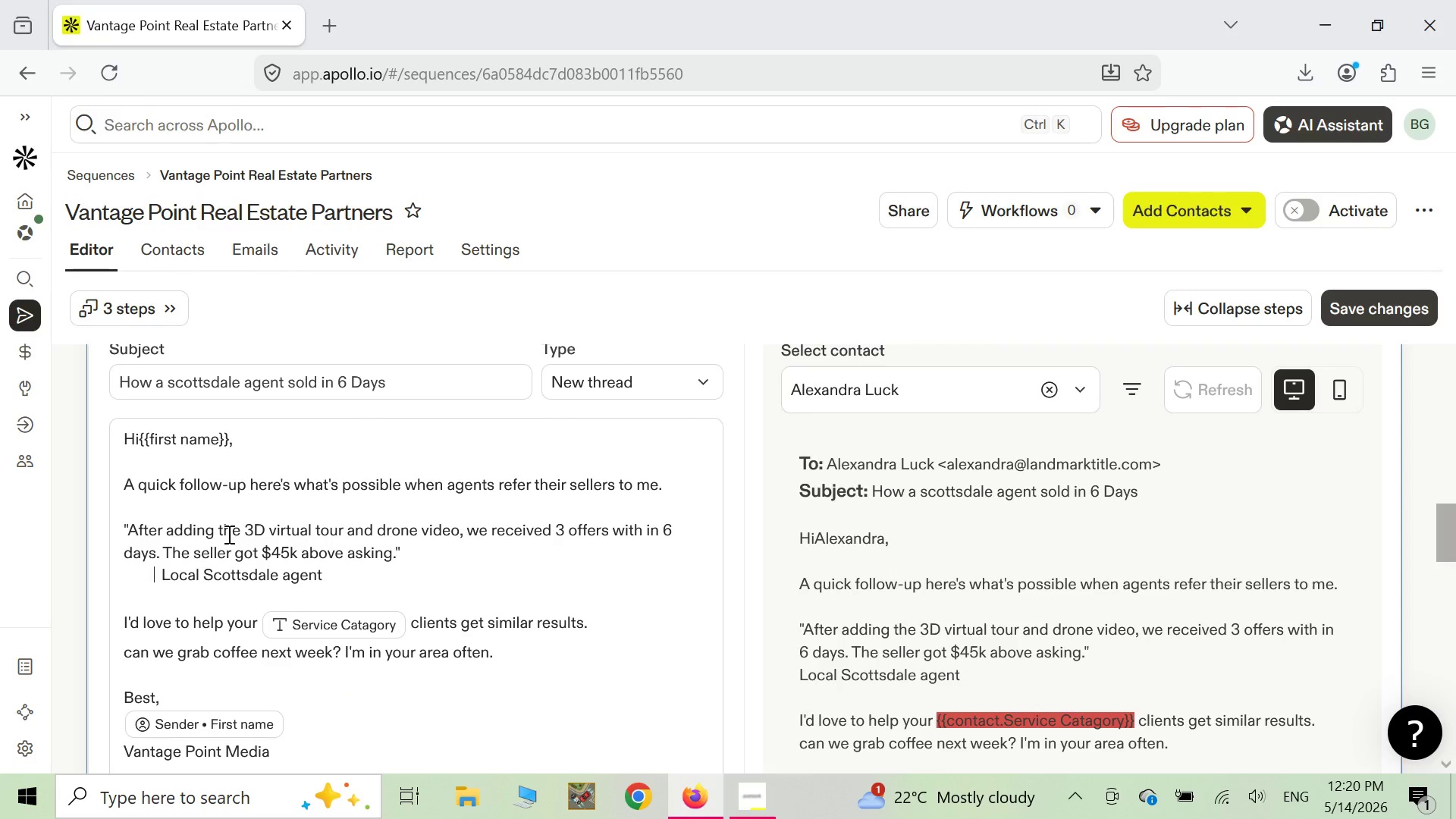 
hold_key(key=Space, duration=1.41)
 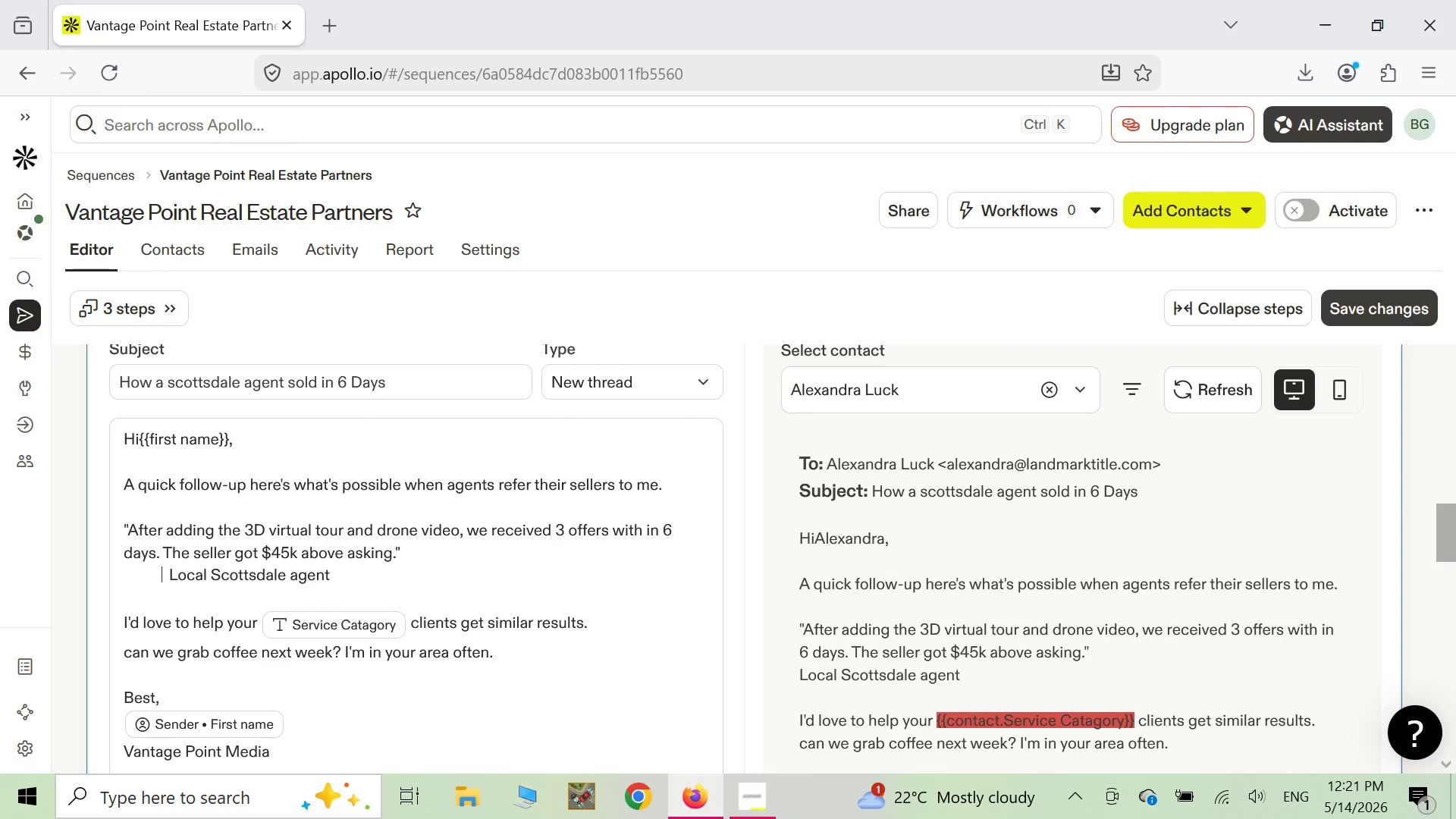 
key(Space)
 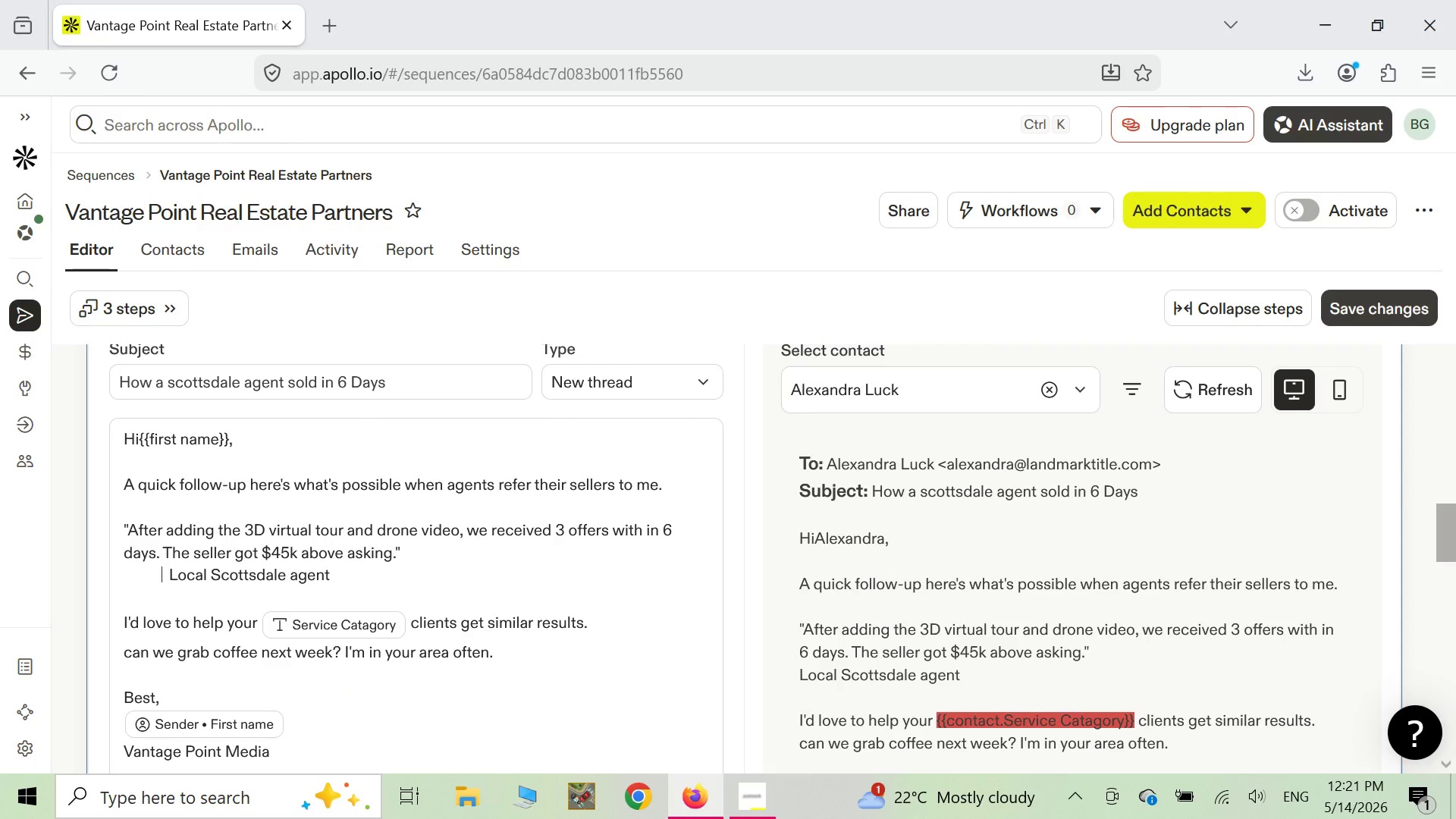 
key(Space)
 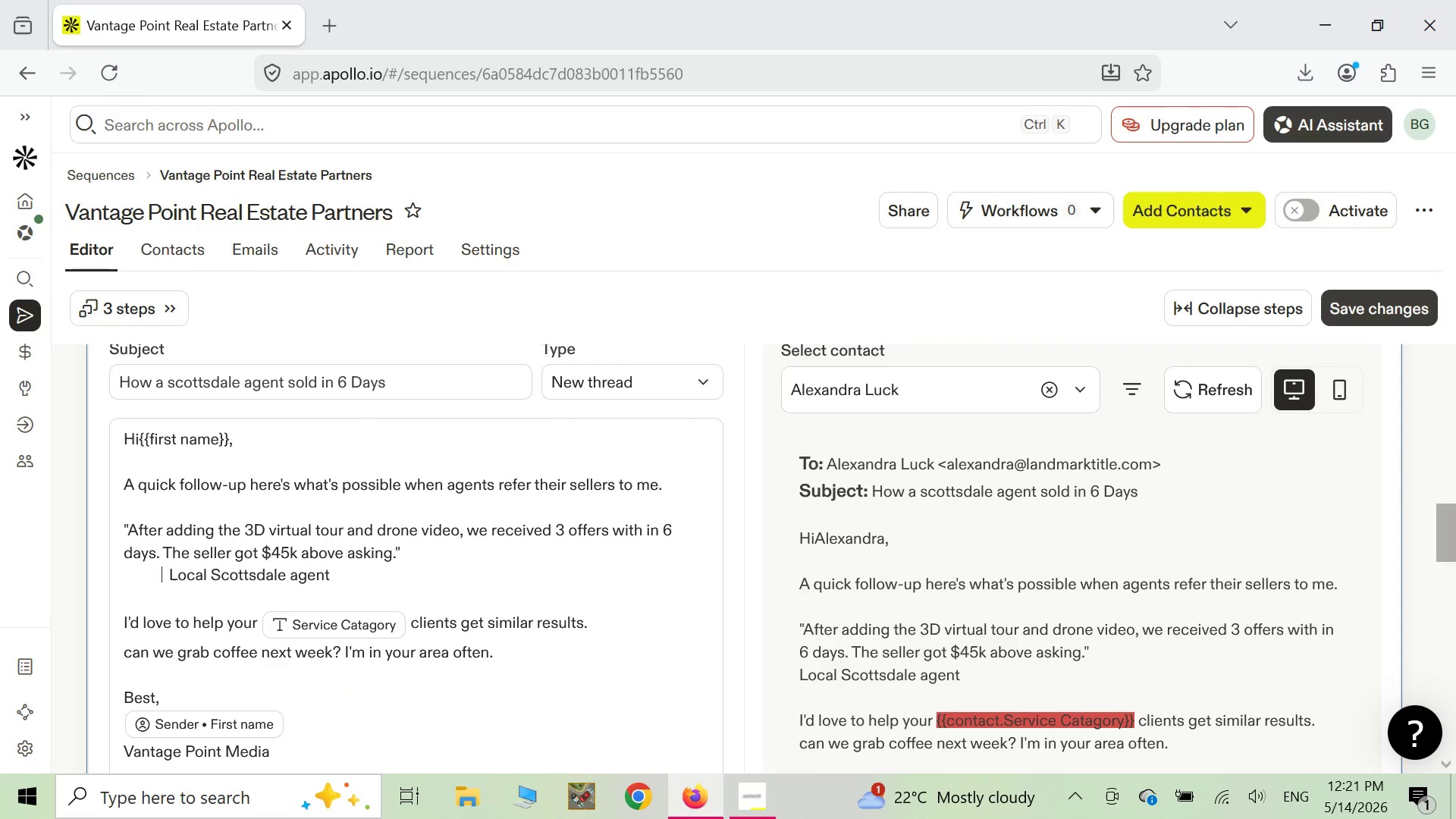 
key(Space)
 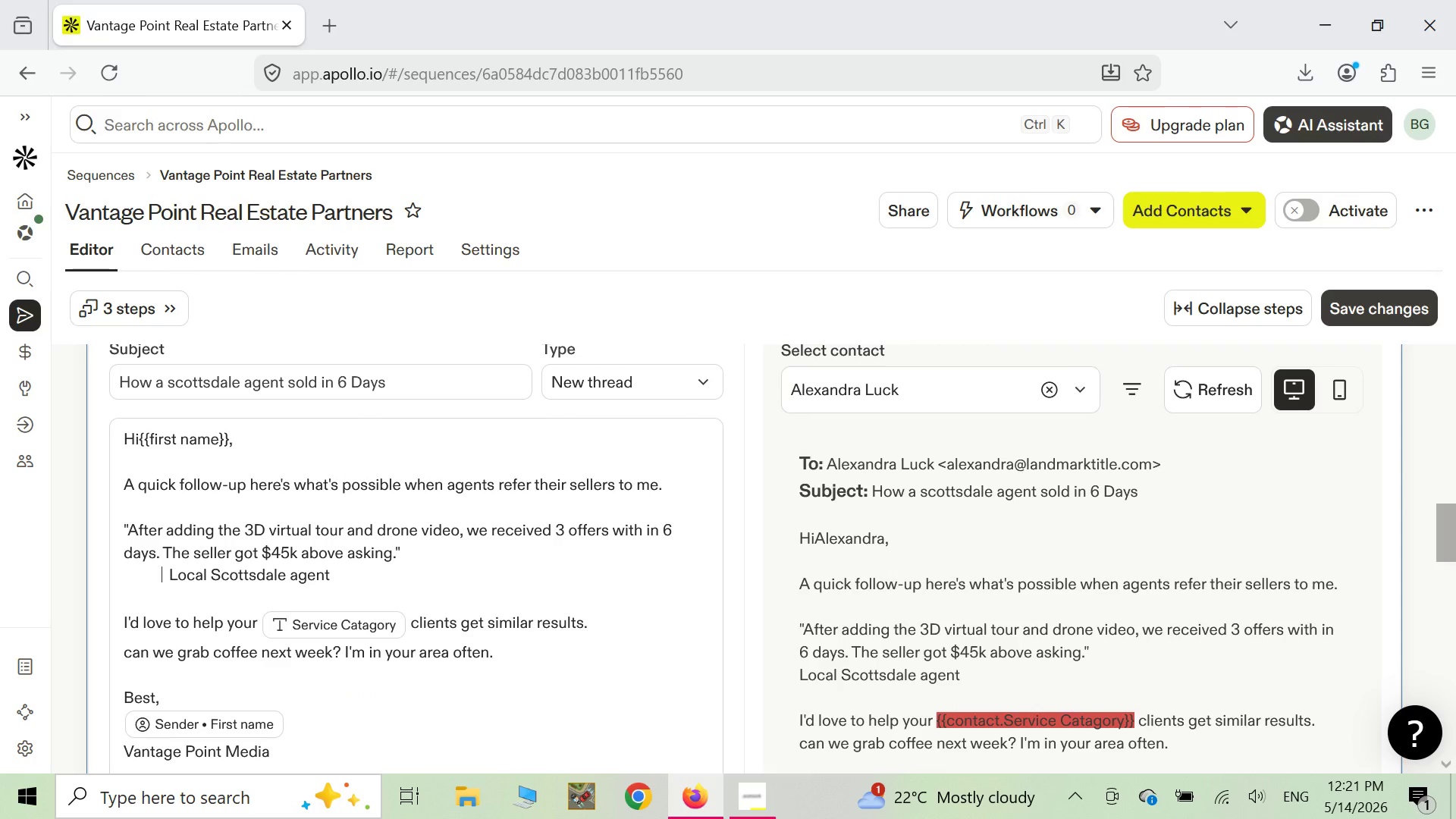 
key(Space)
 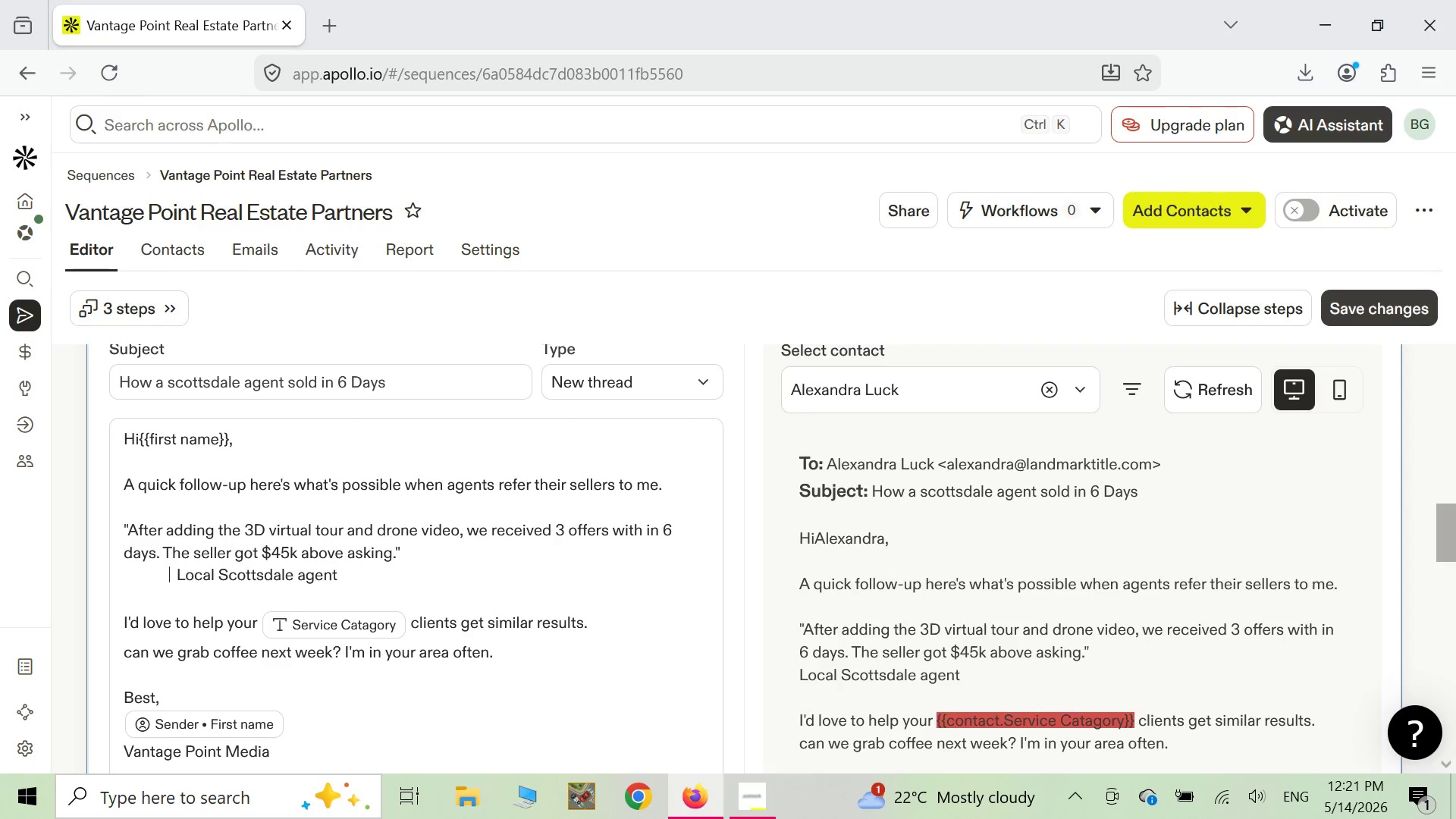 
key(Space)
 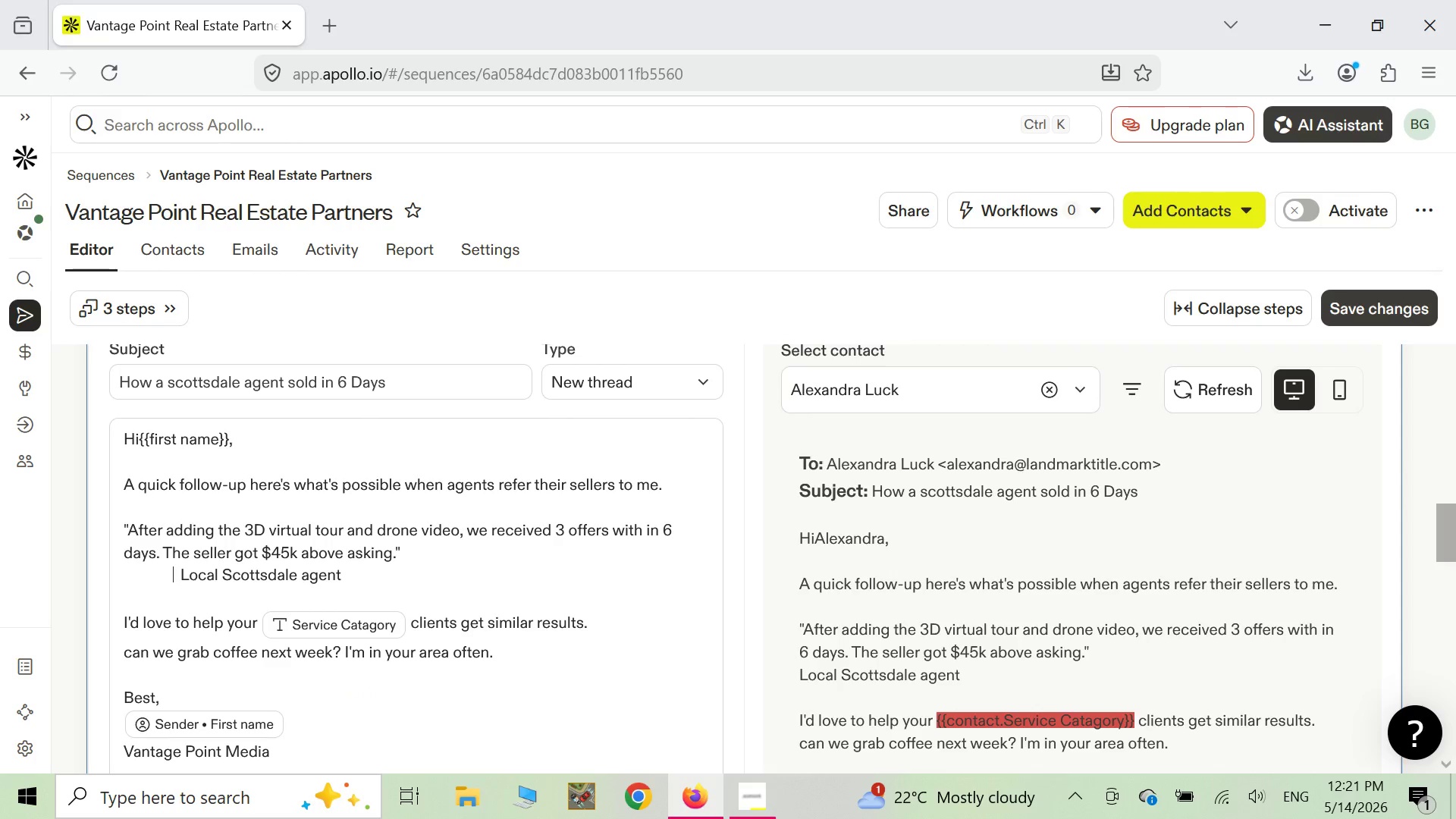 
key(Space)
 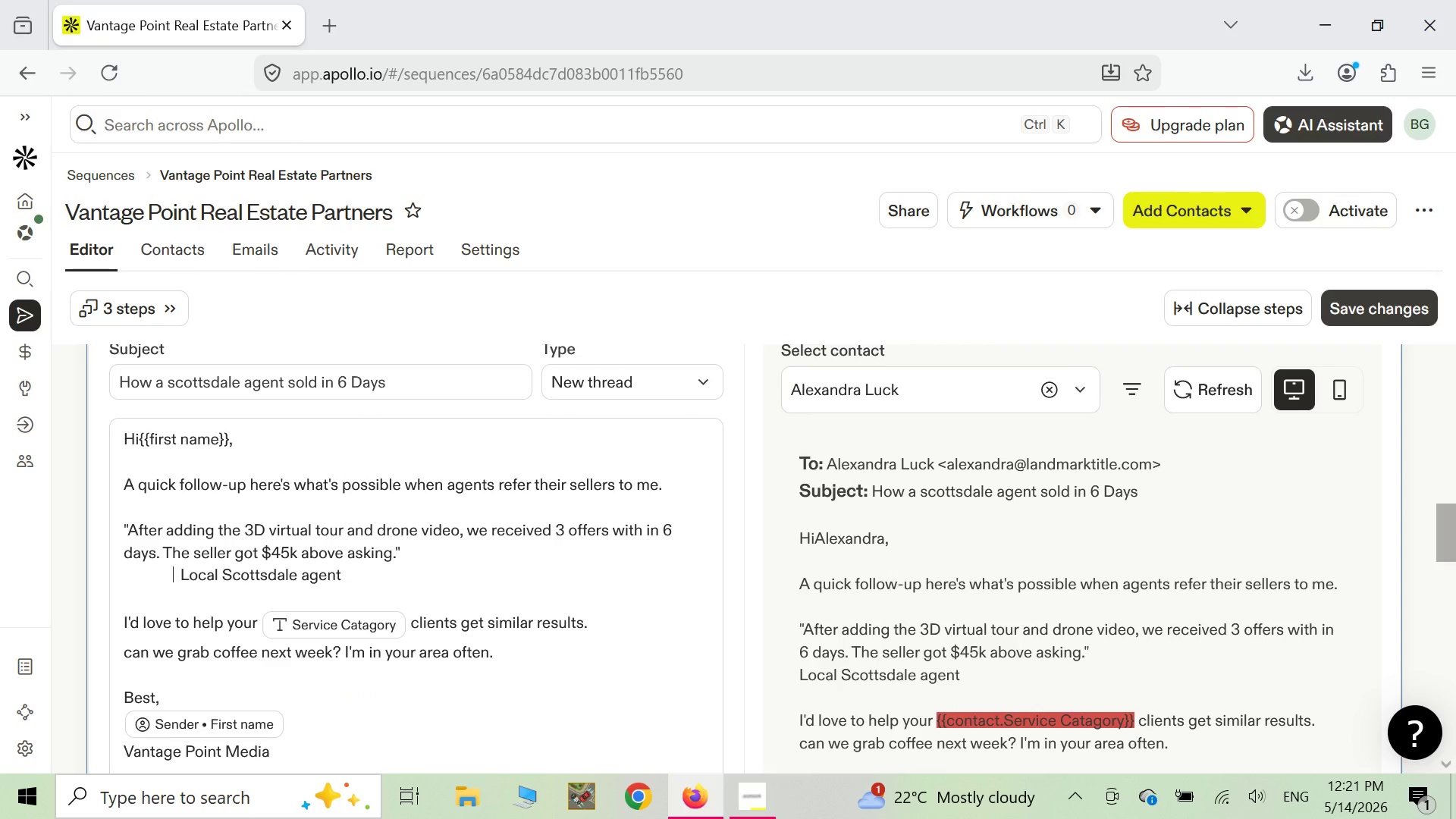 
key(Space)
 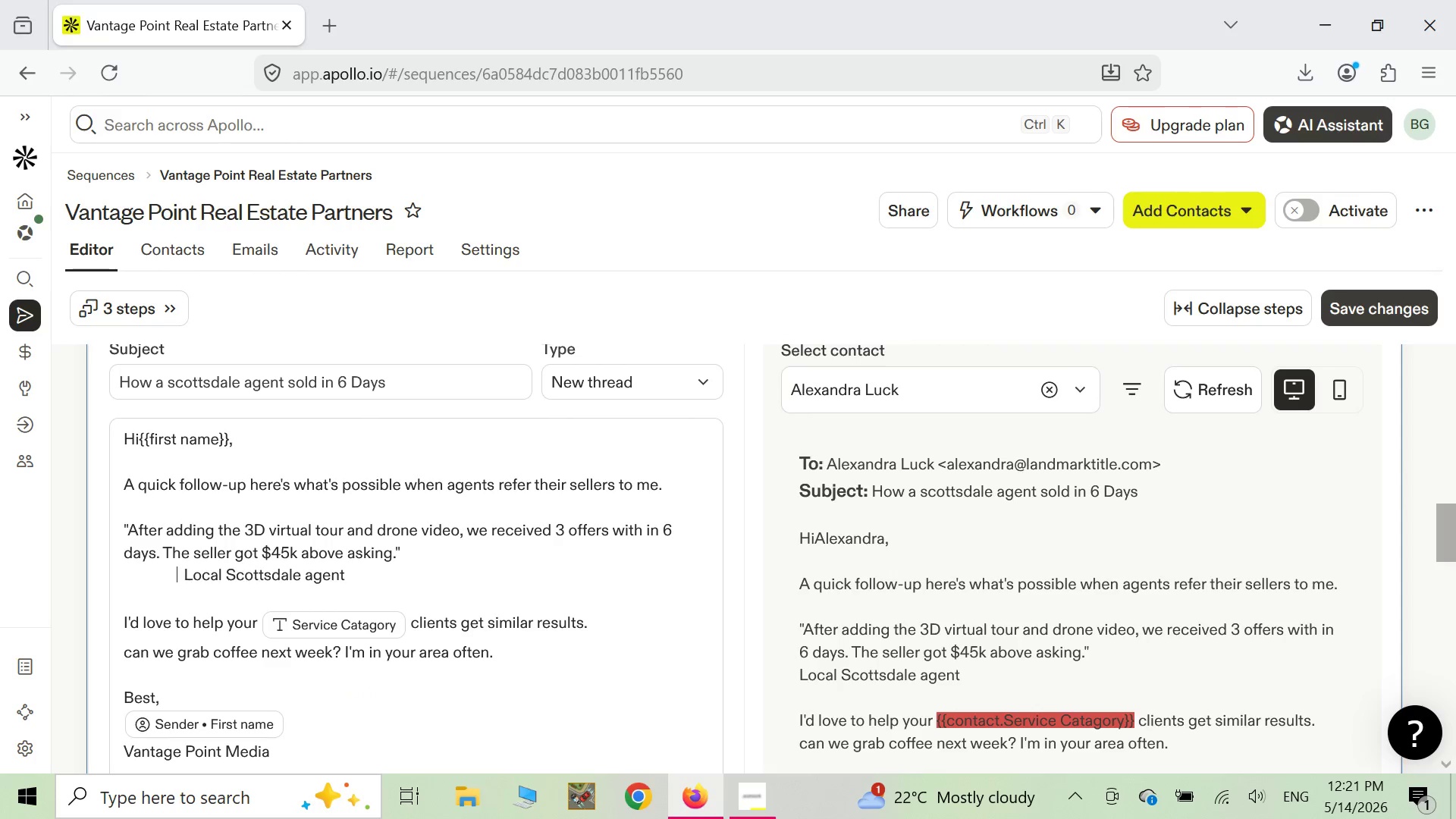 
key(Space)
 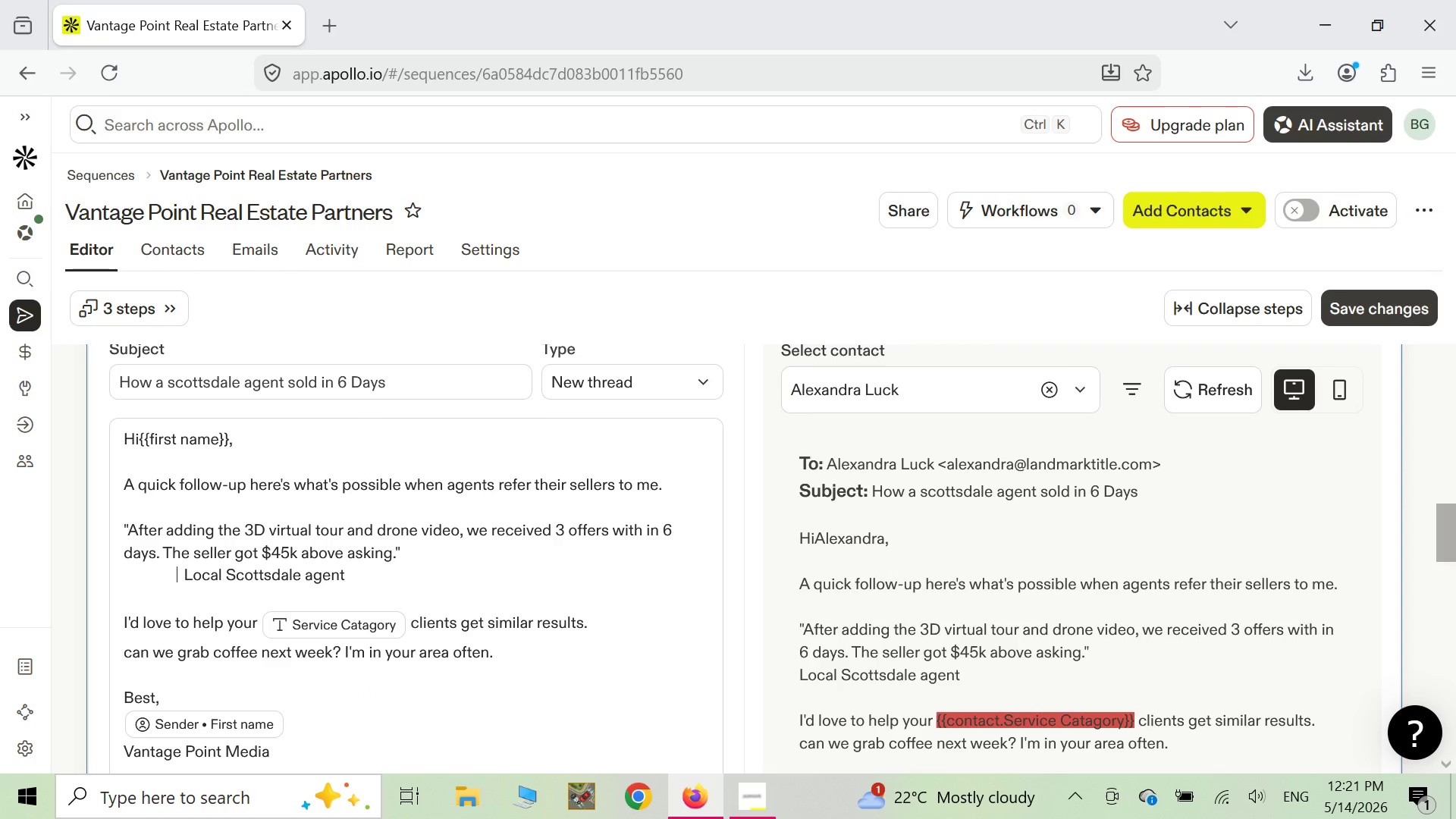 
key(Space)
 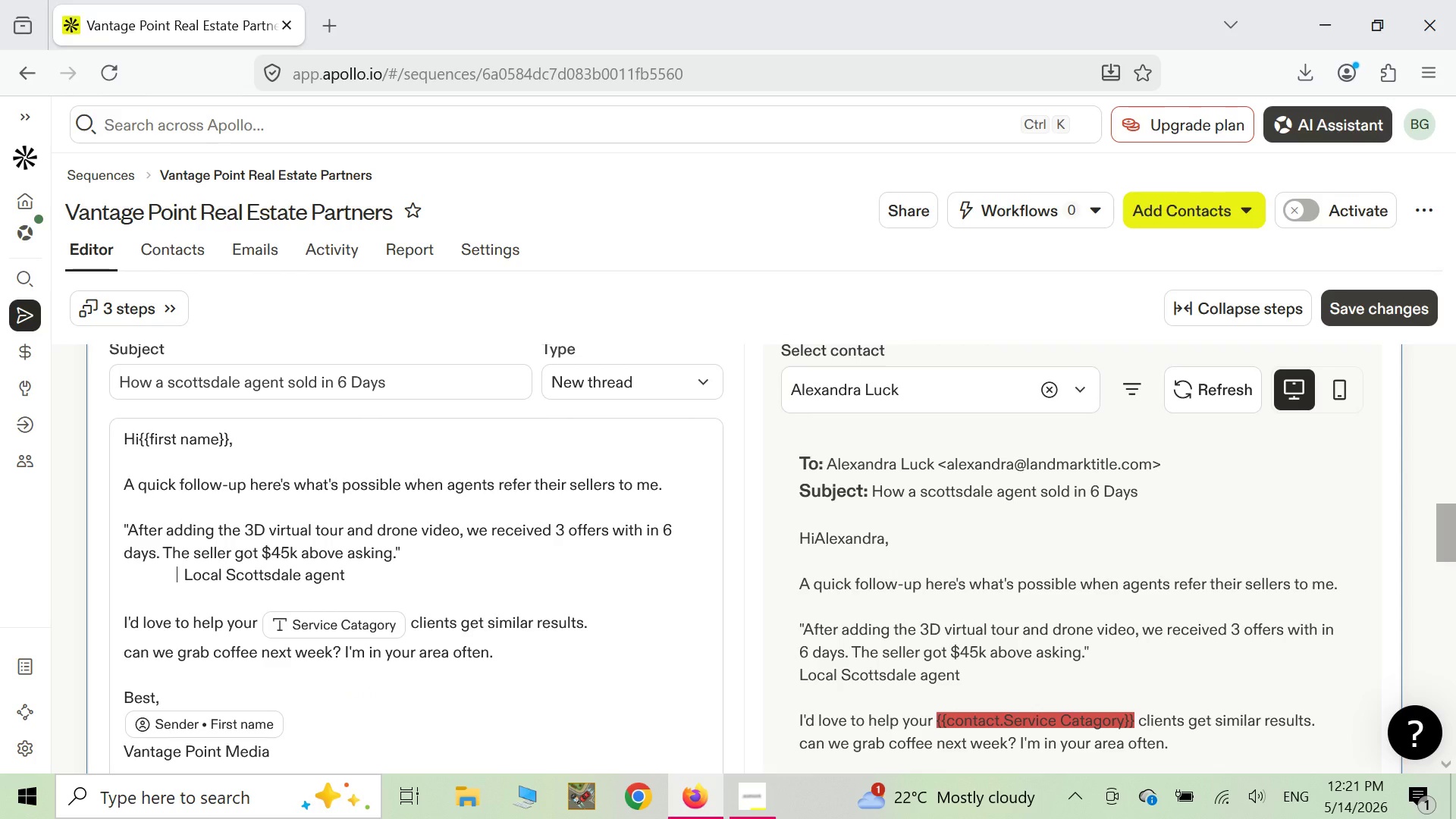 
key(Space)
 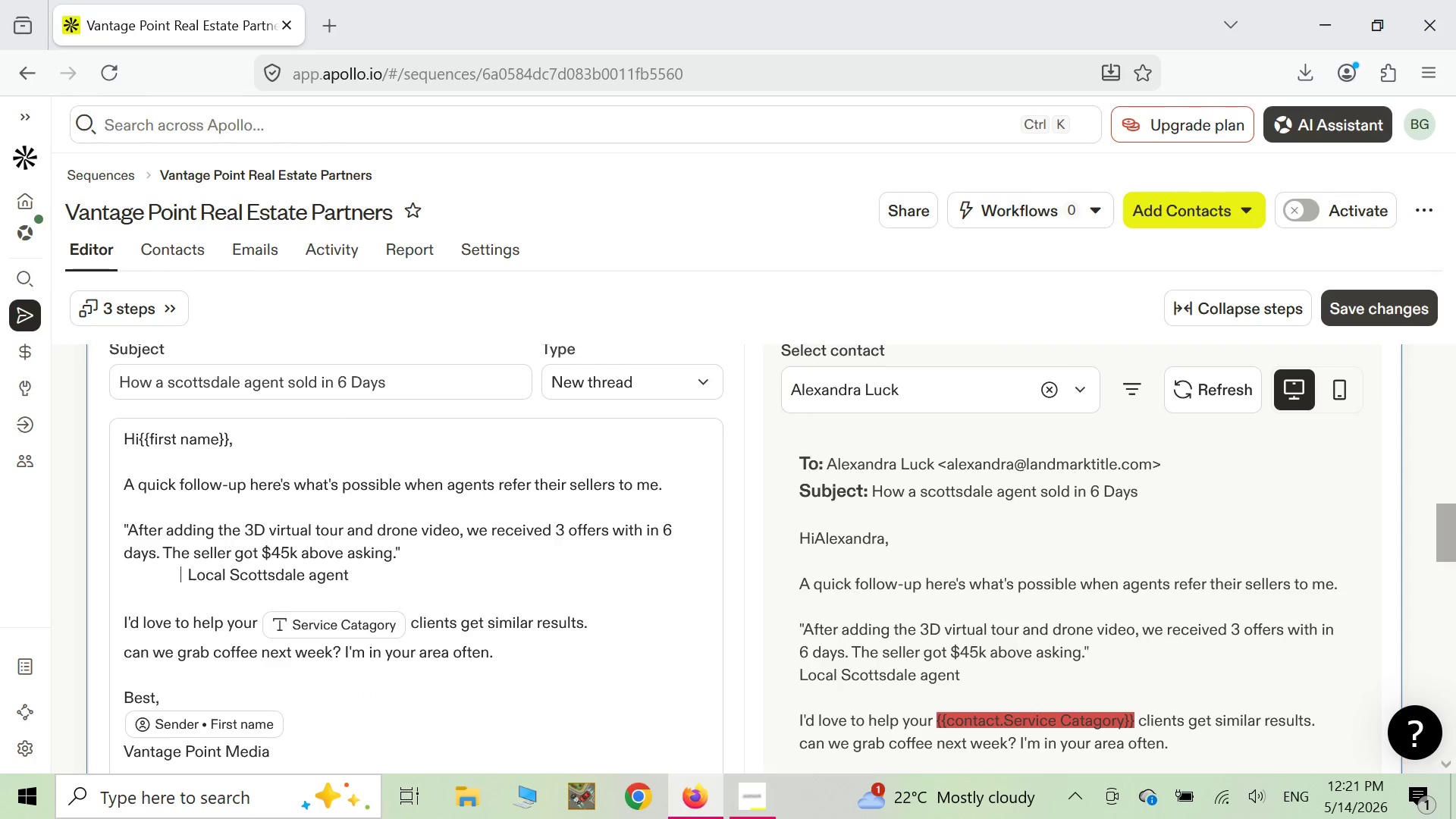 
key(Space)
 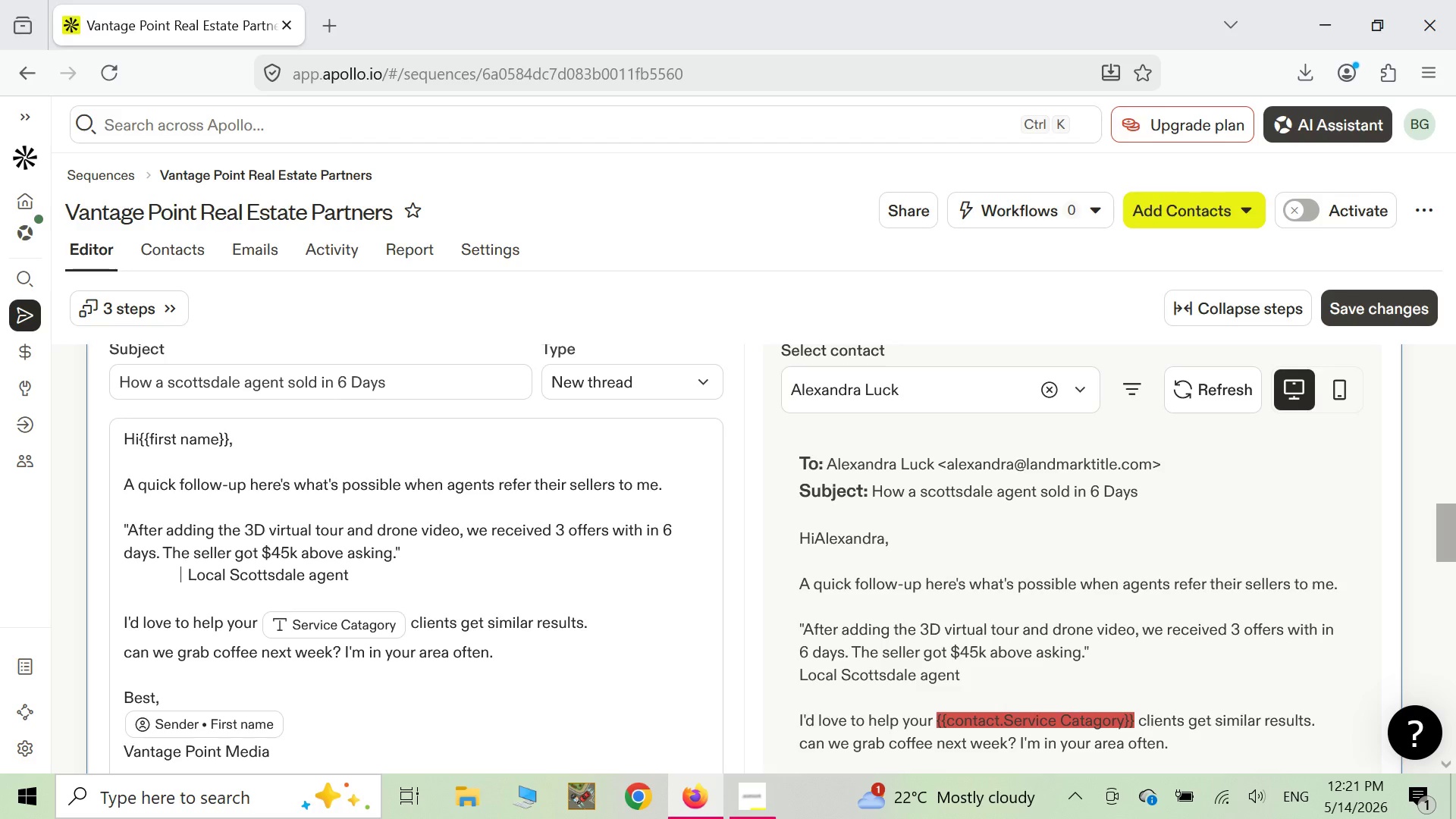 
key(Space)
 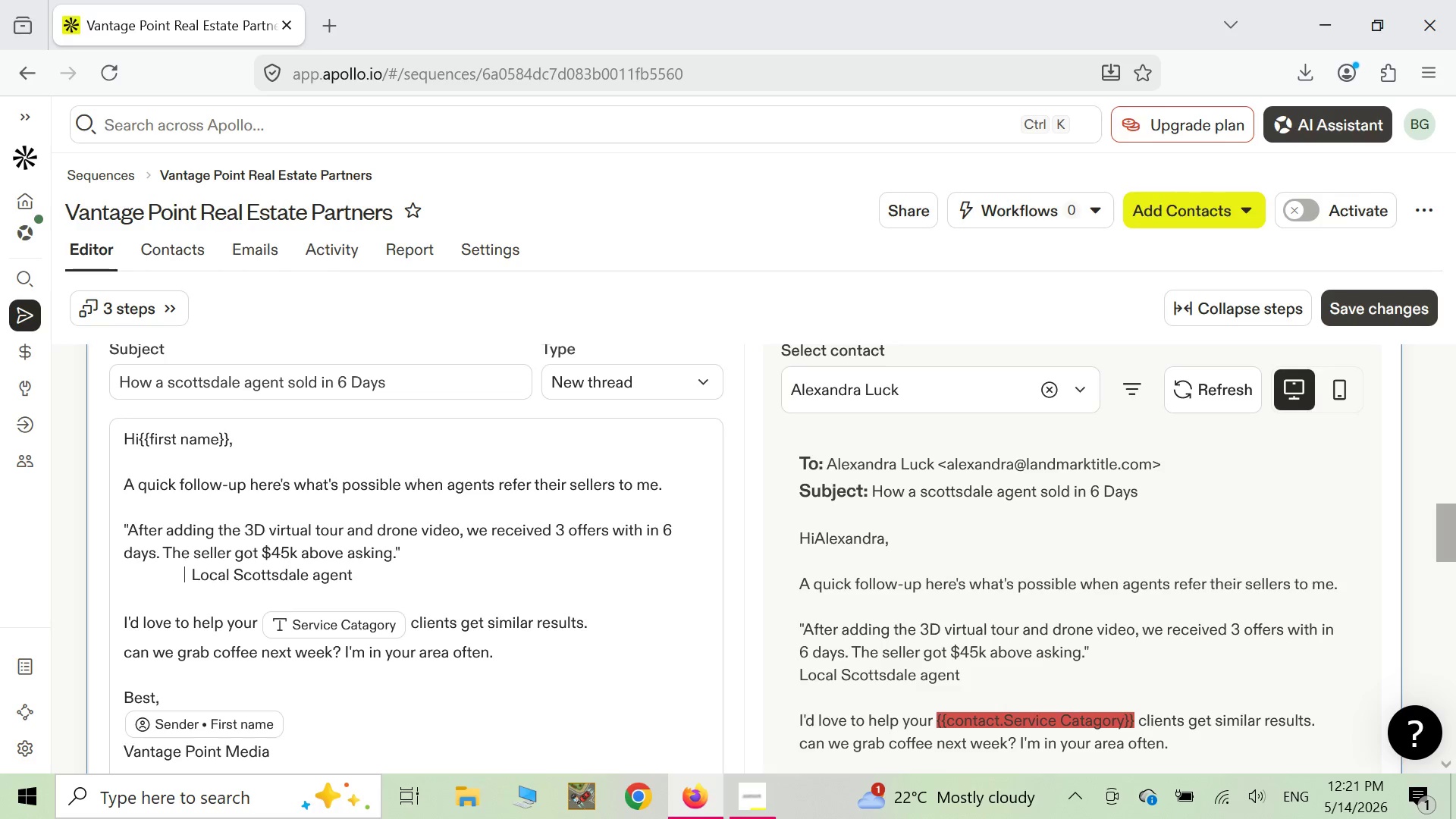 
key(Space)
 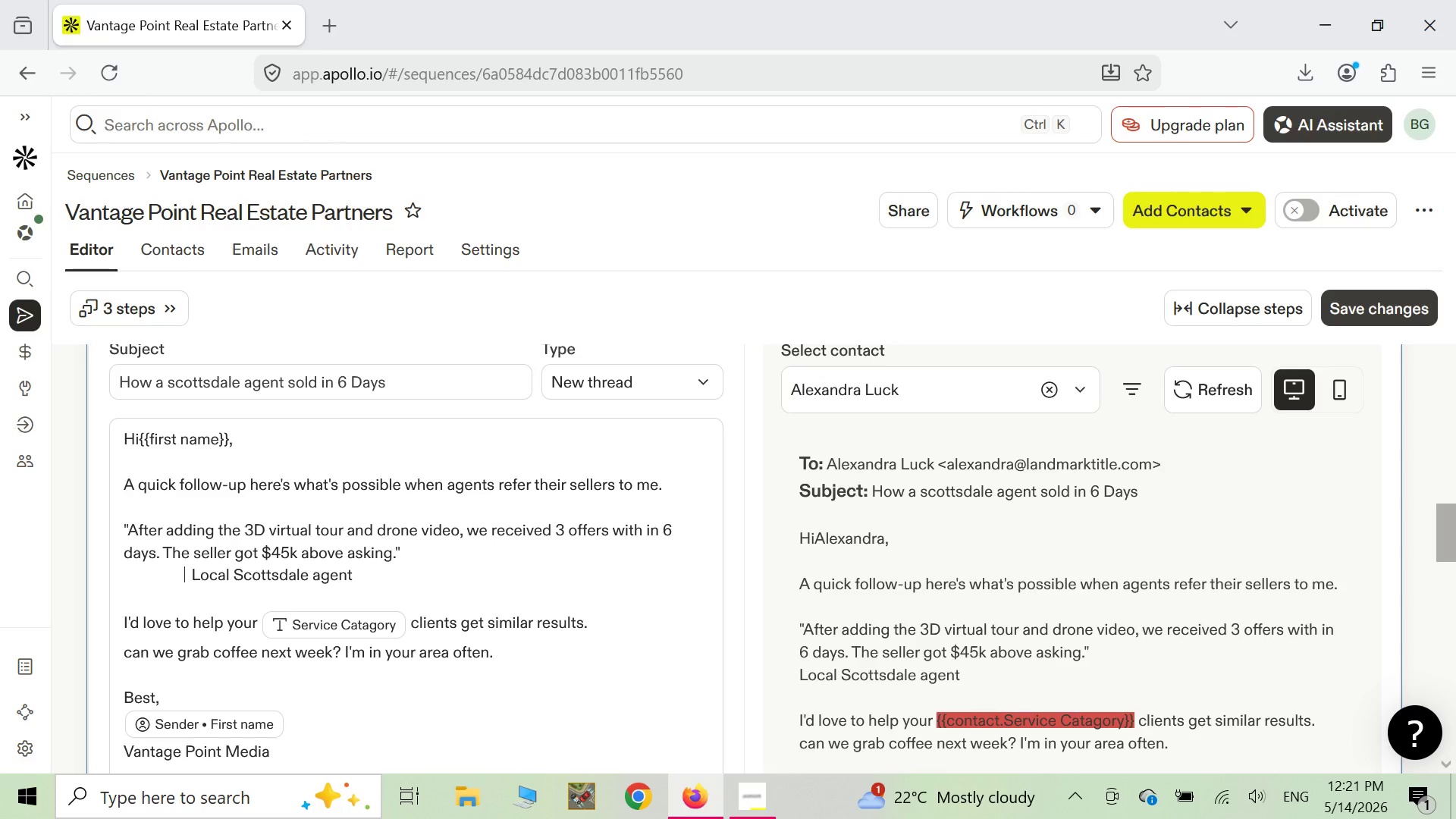 
key(Space)
 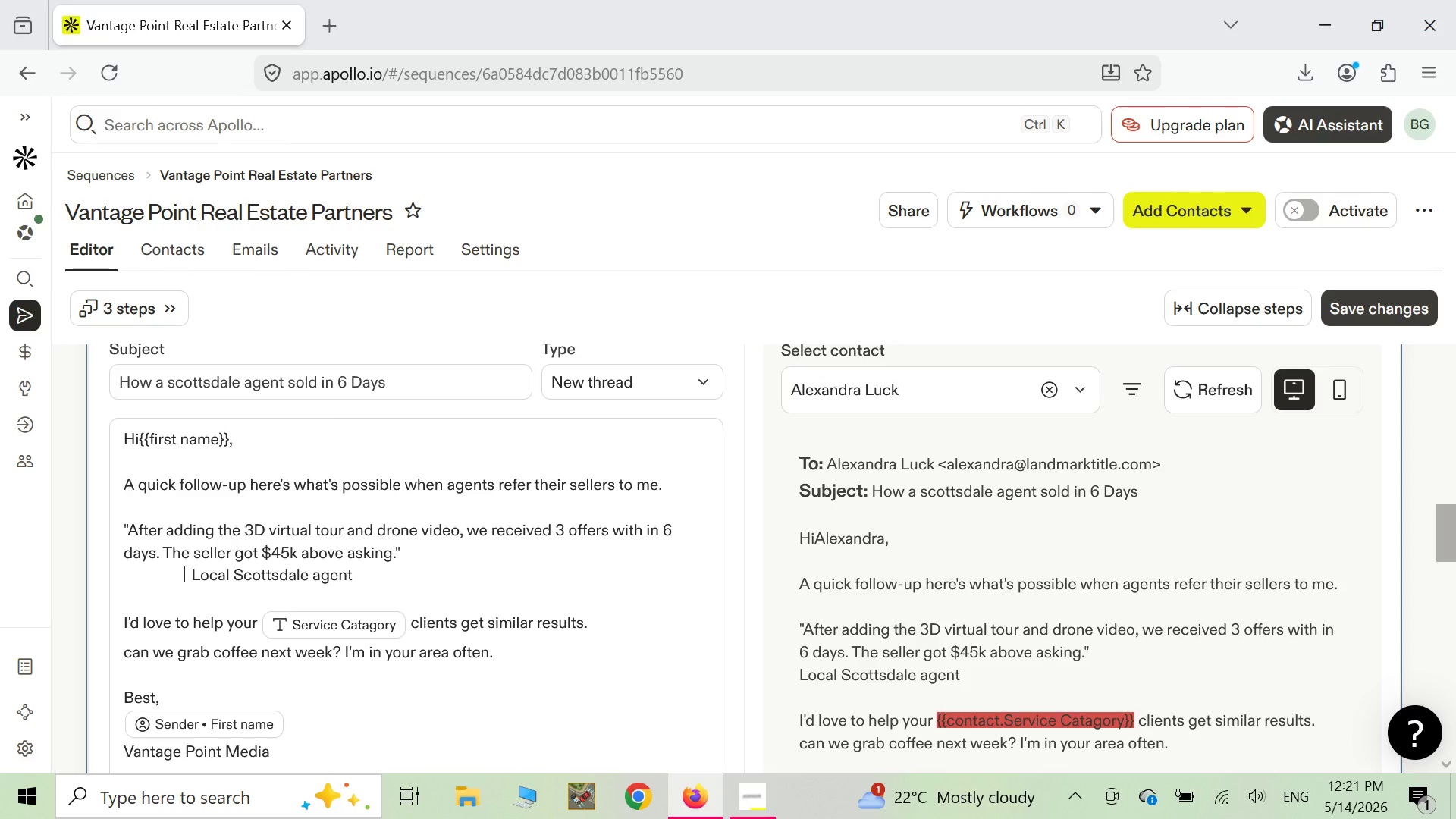 
key(Space)
 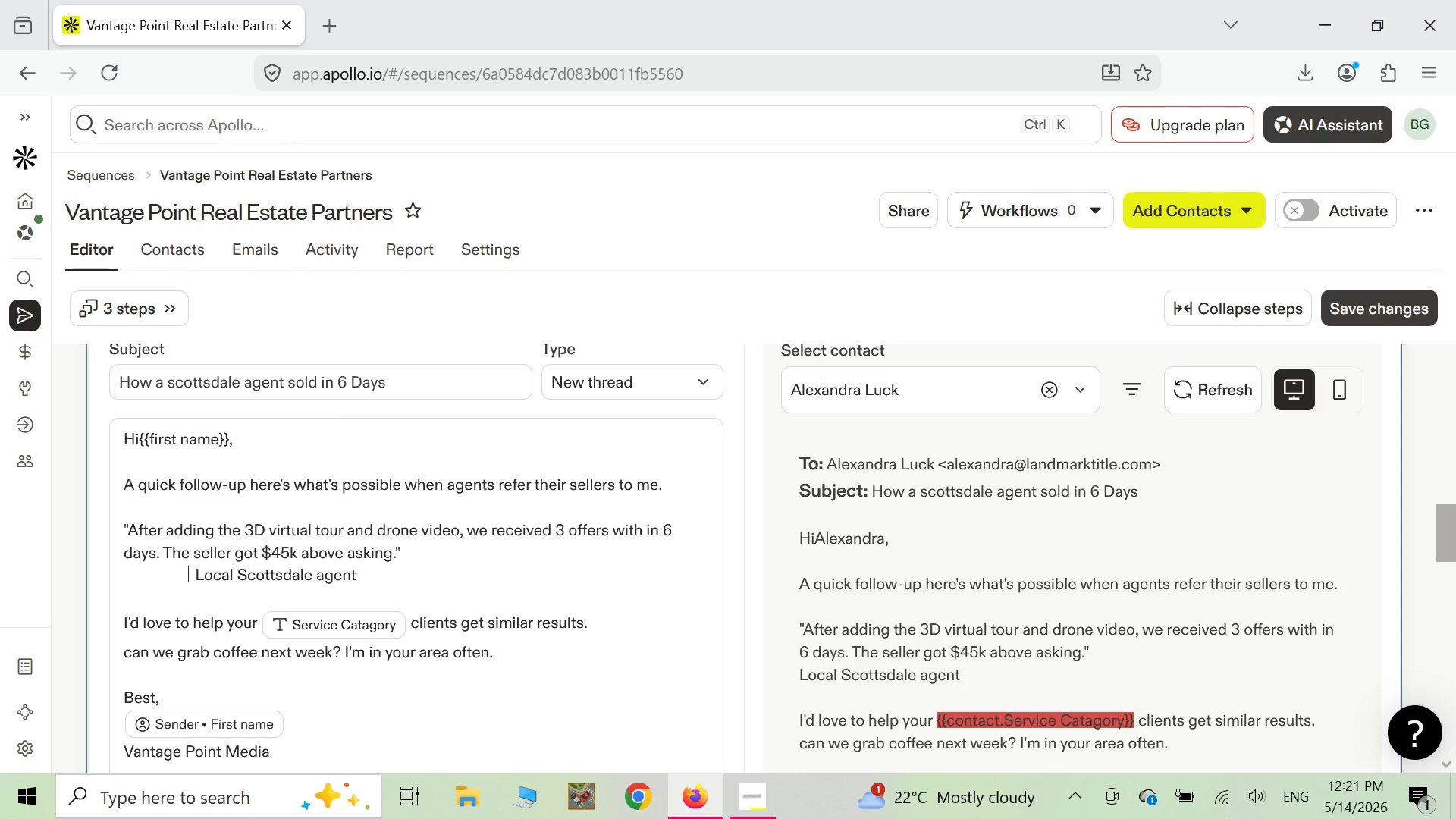 
key(Space)
 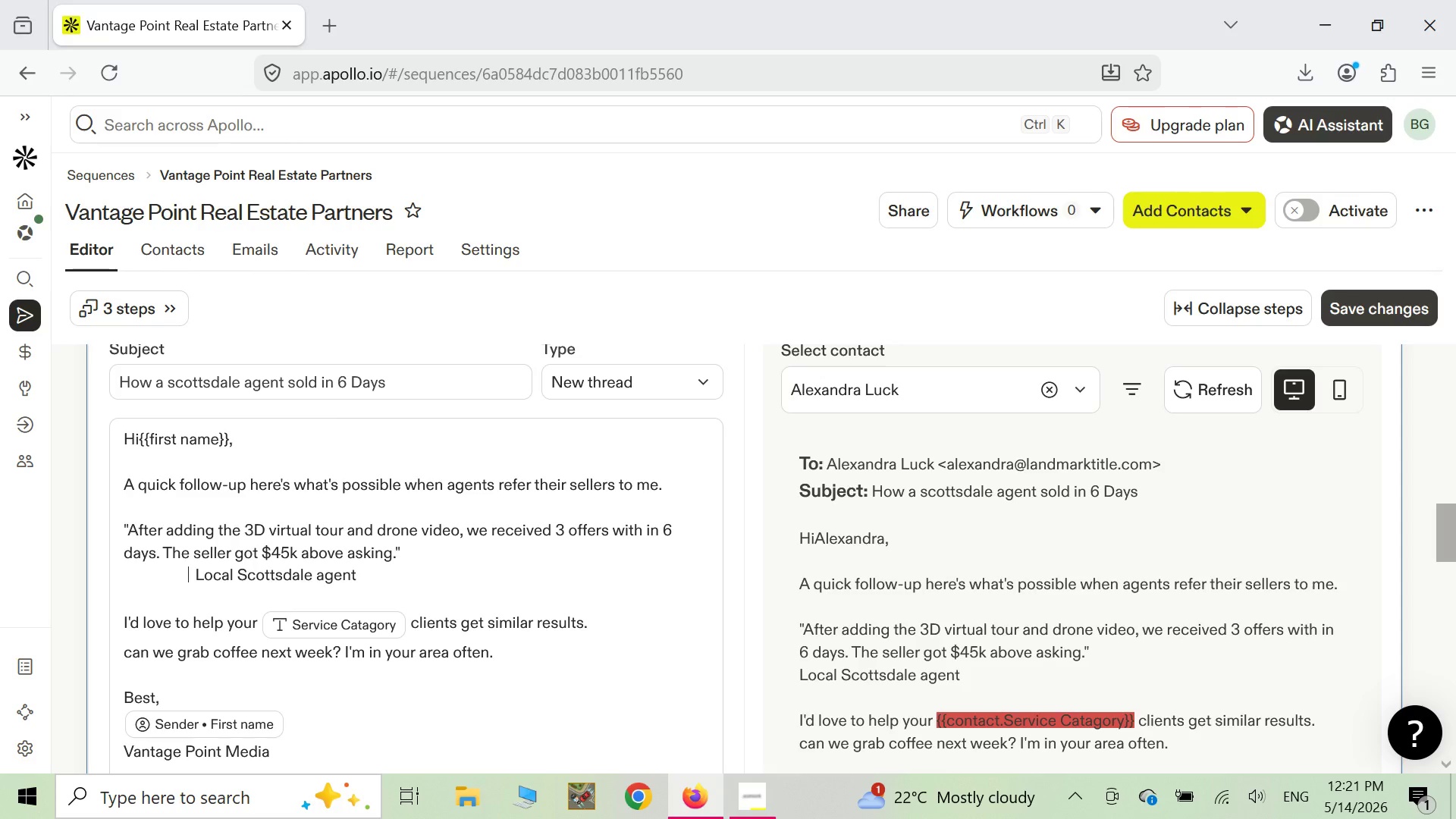 
hold_key(key=Space, duration=1.19)
 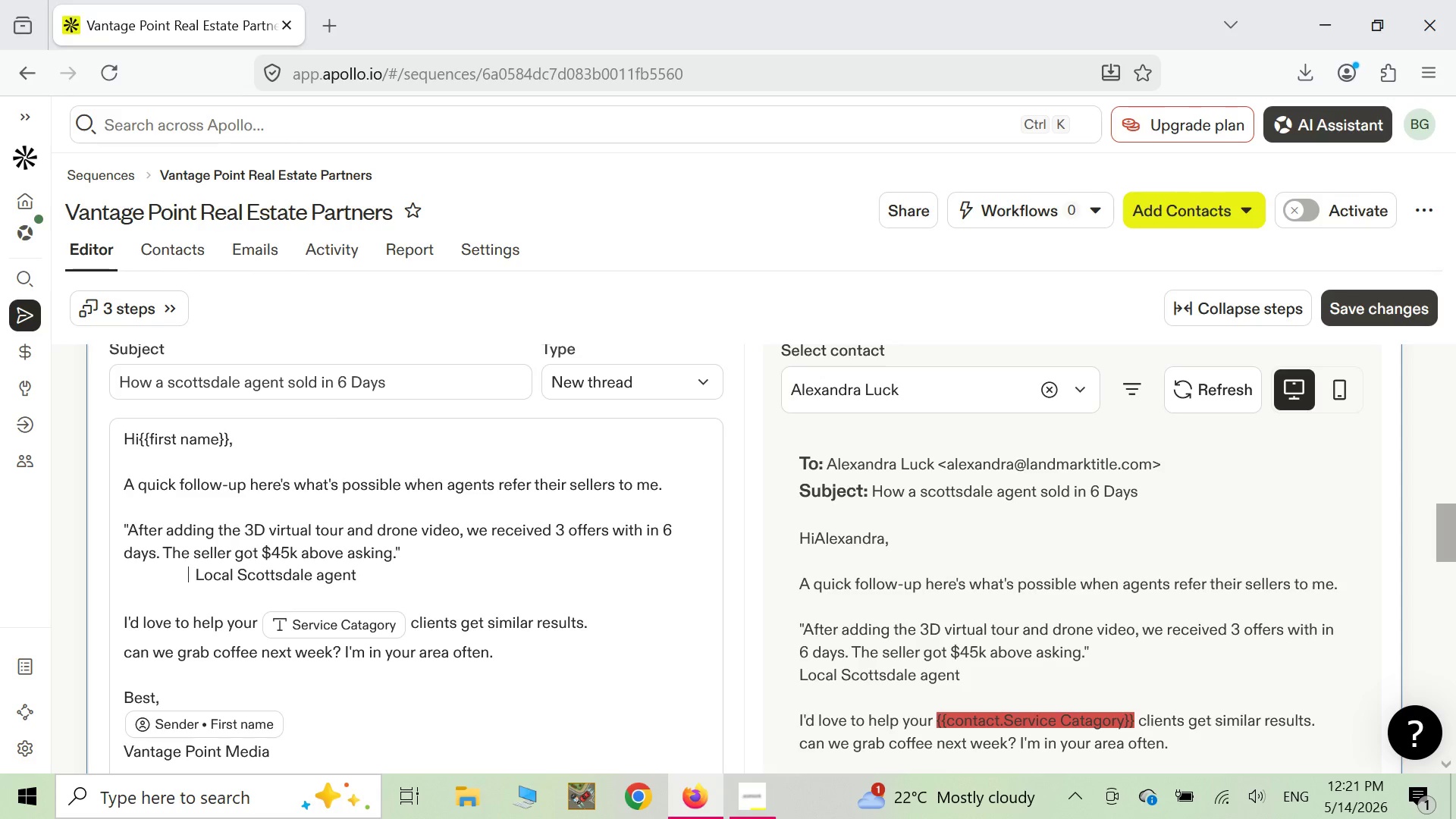 
hold_key(key=Space, duration=0.48)
 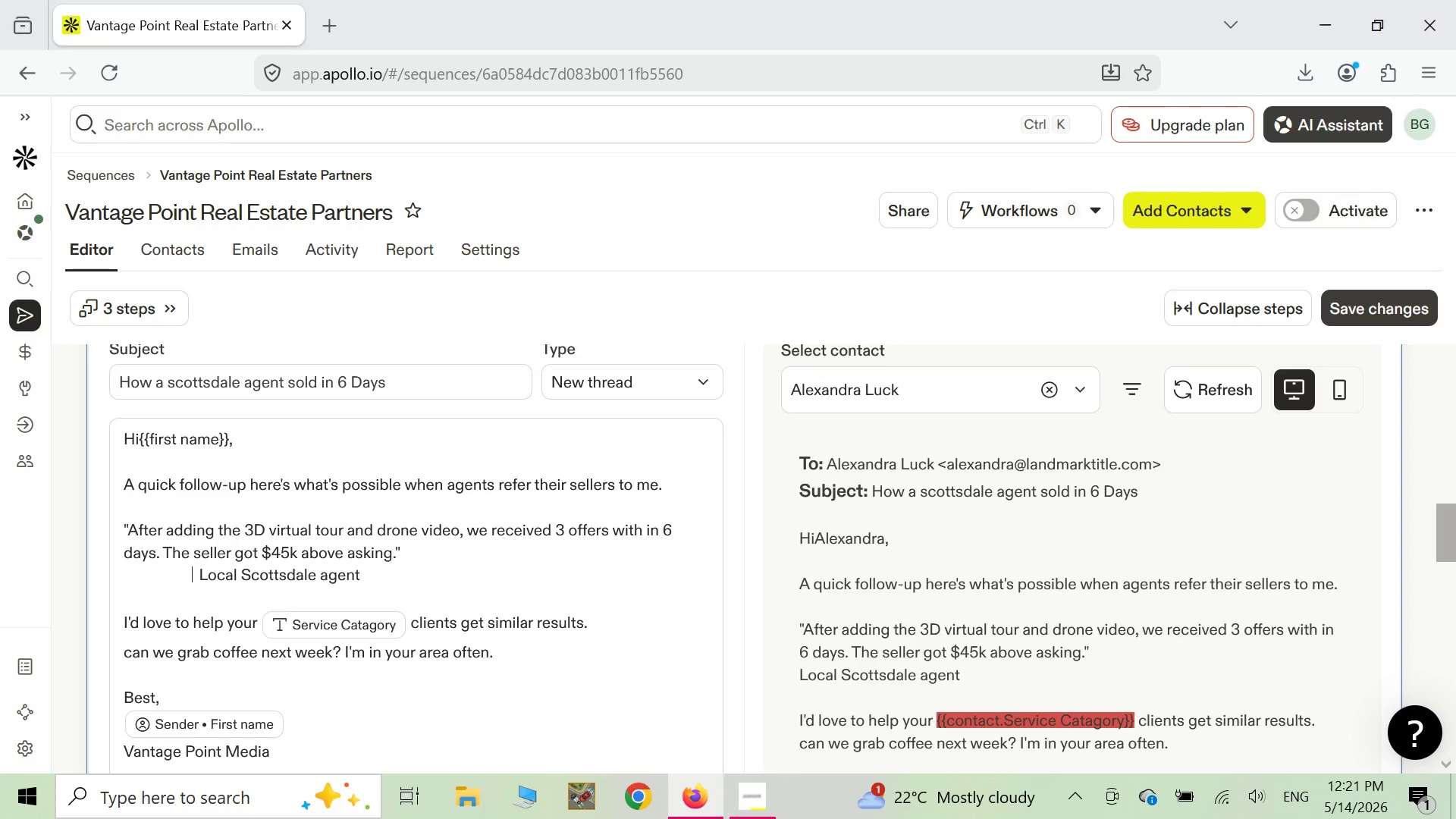 
key(Space)
 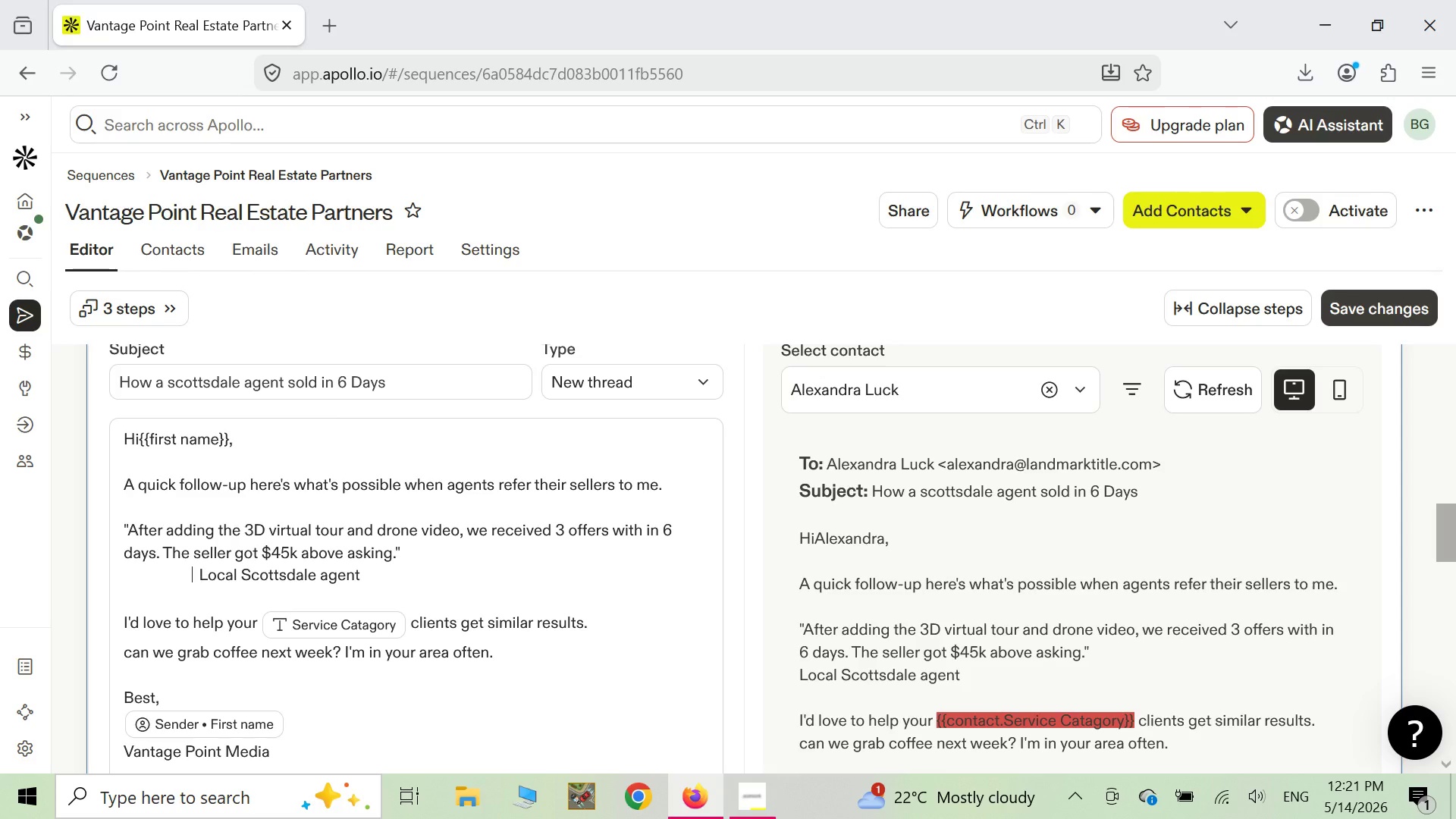 
key(Space)
 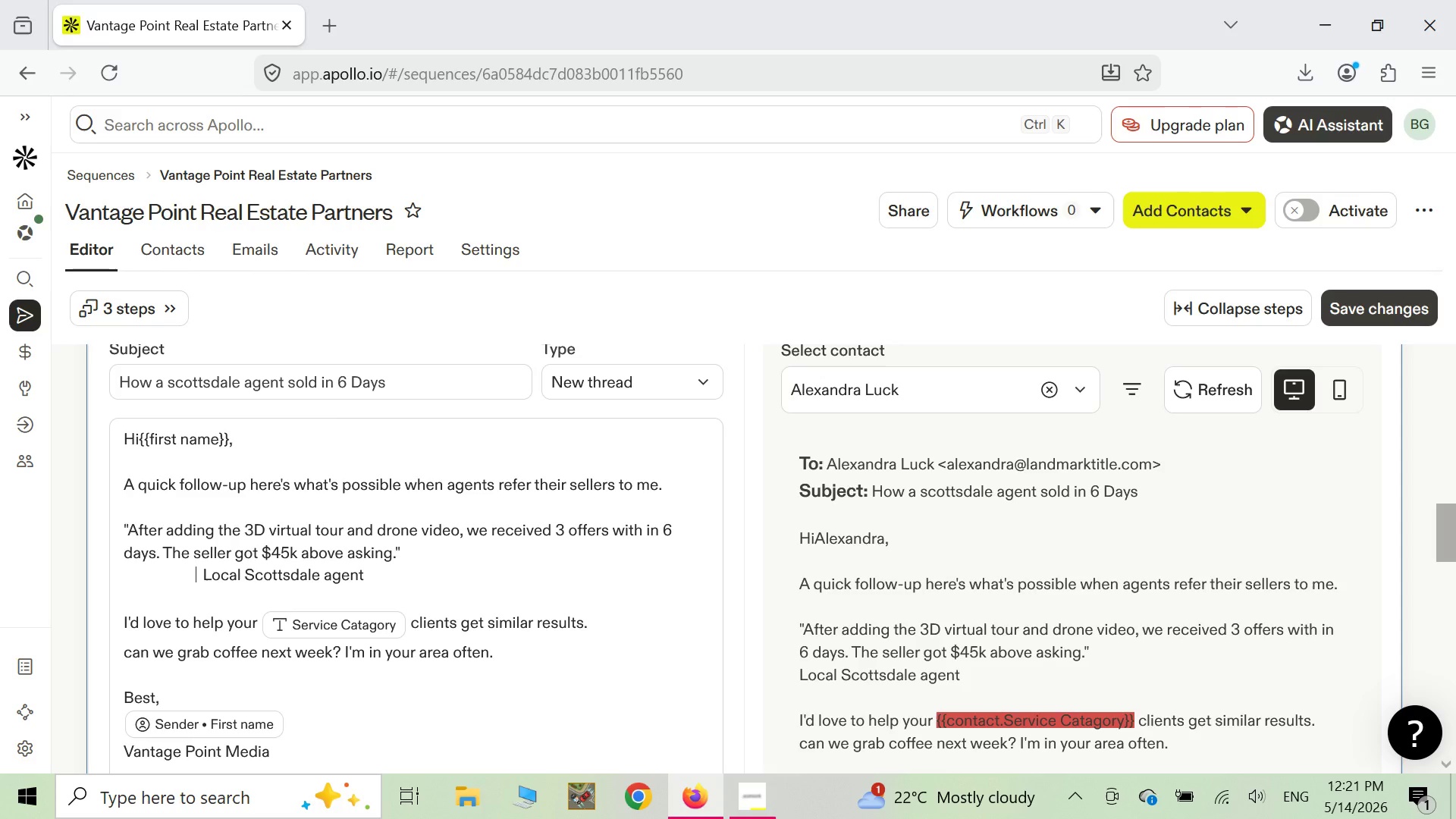 
hold_key(key=Space, duration=1.52)
 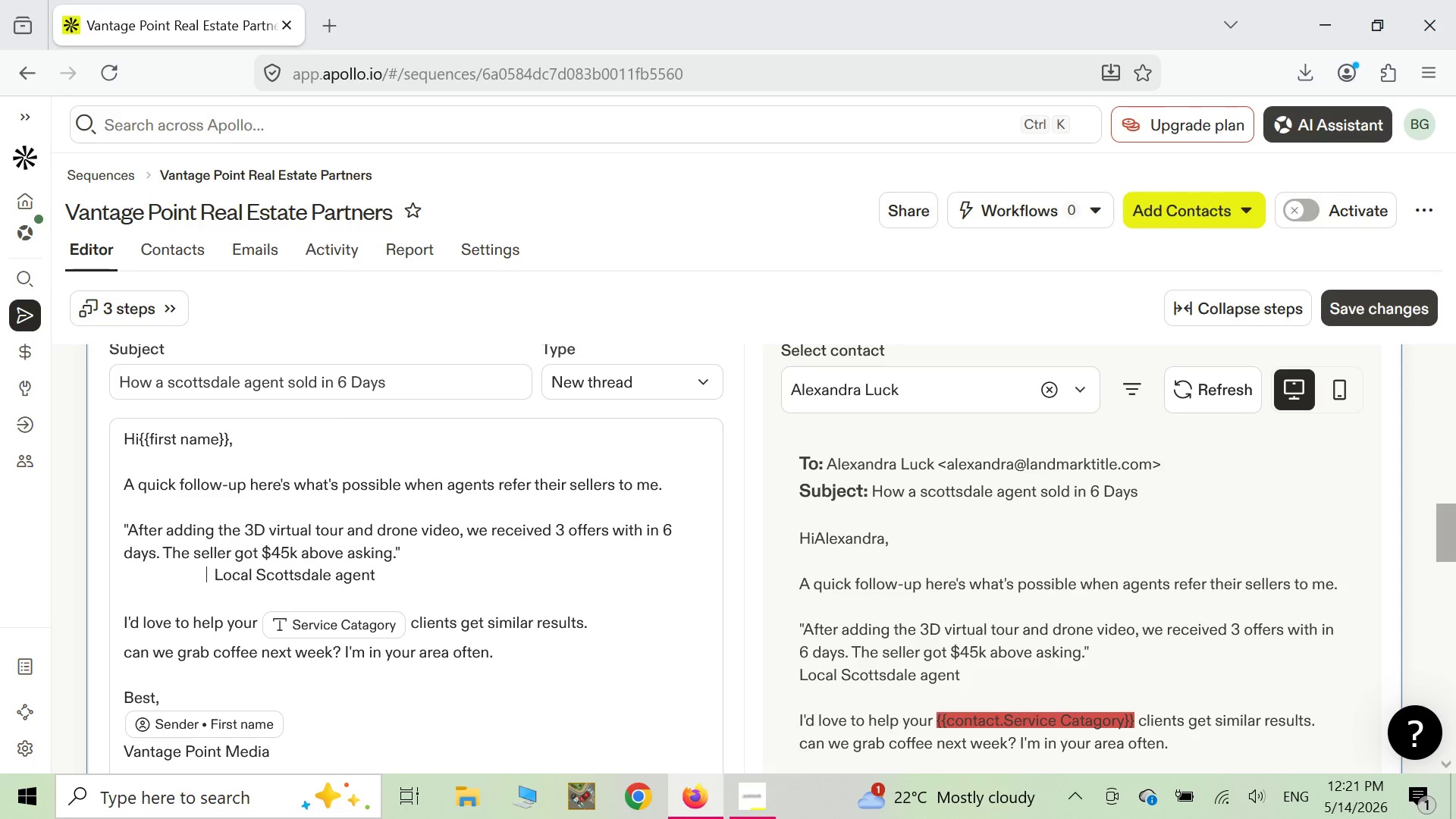 
hold_key(key=Space, duration=1.51)
 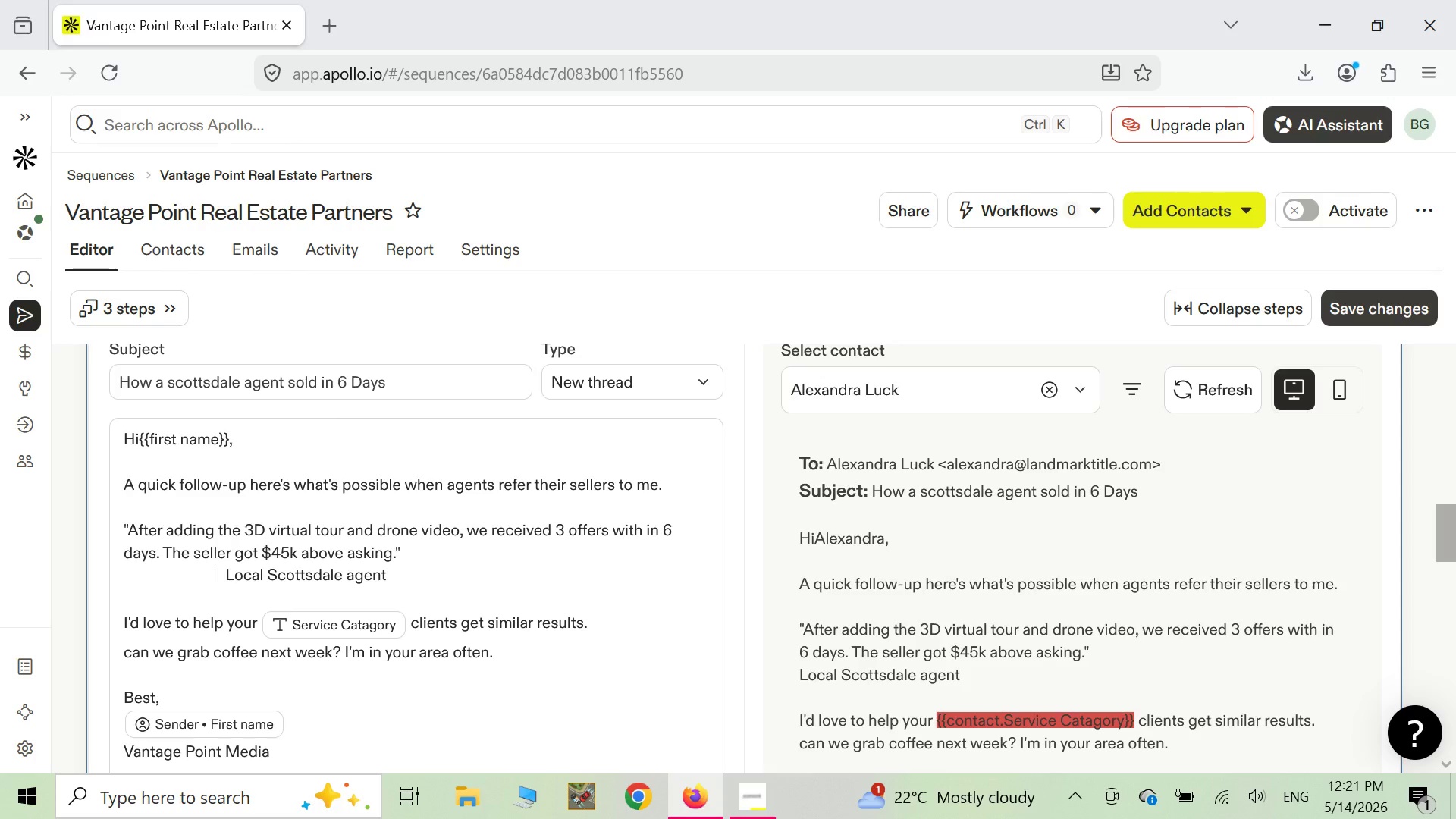 
hold_key(key=Space, duration=0.61)
 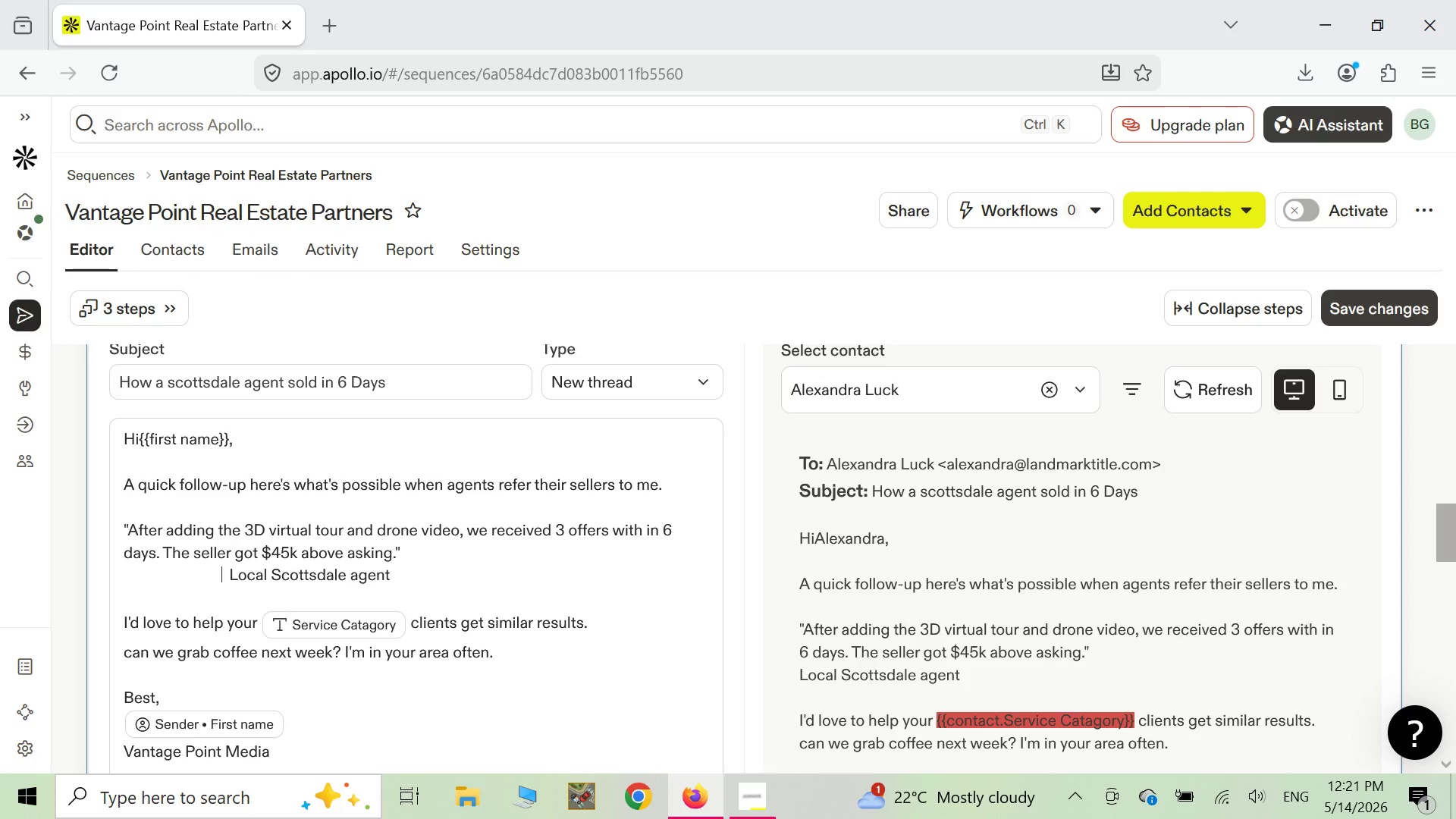 
key(Space)
 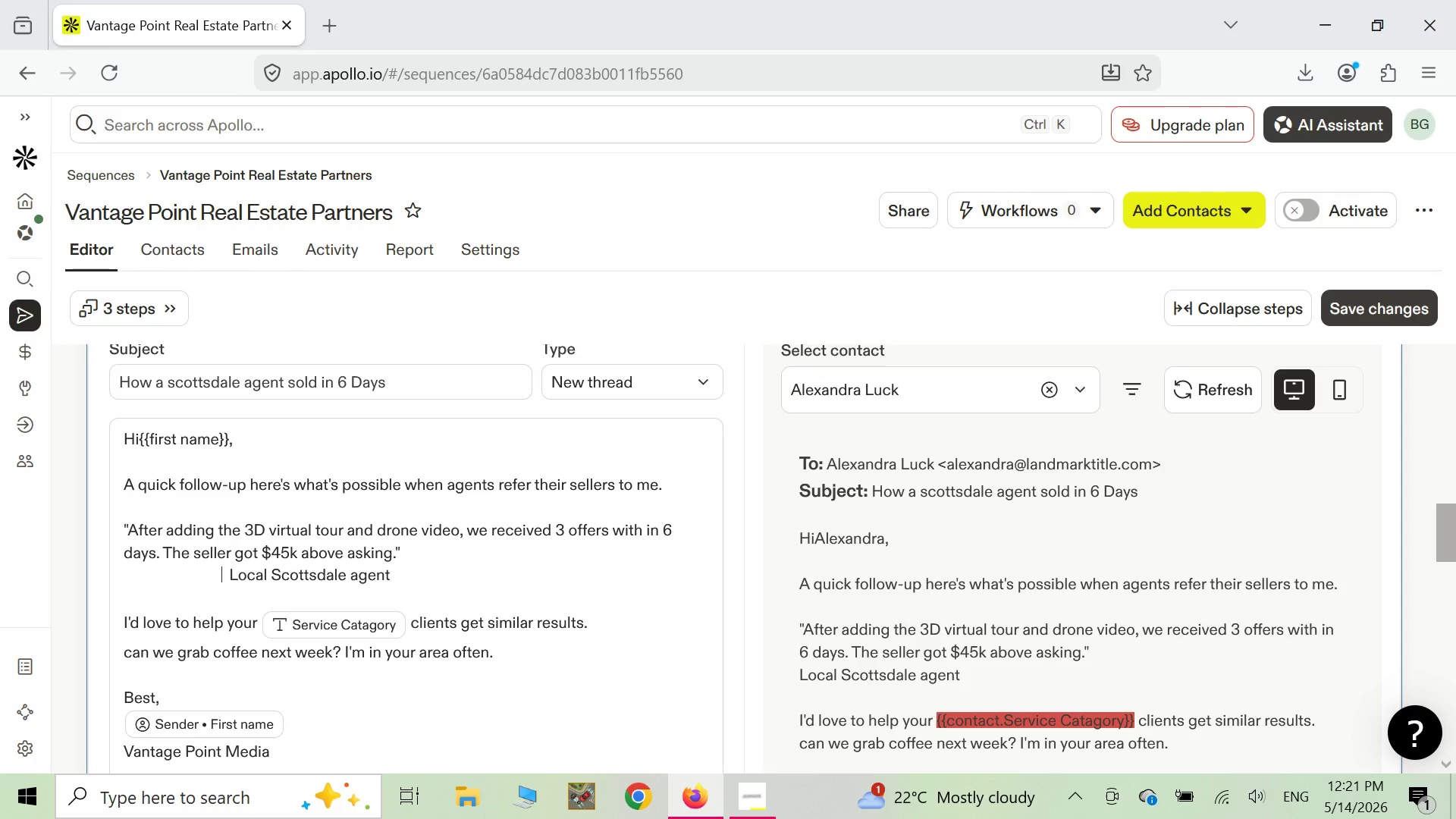 
key(Space)
 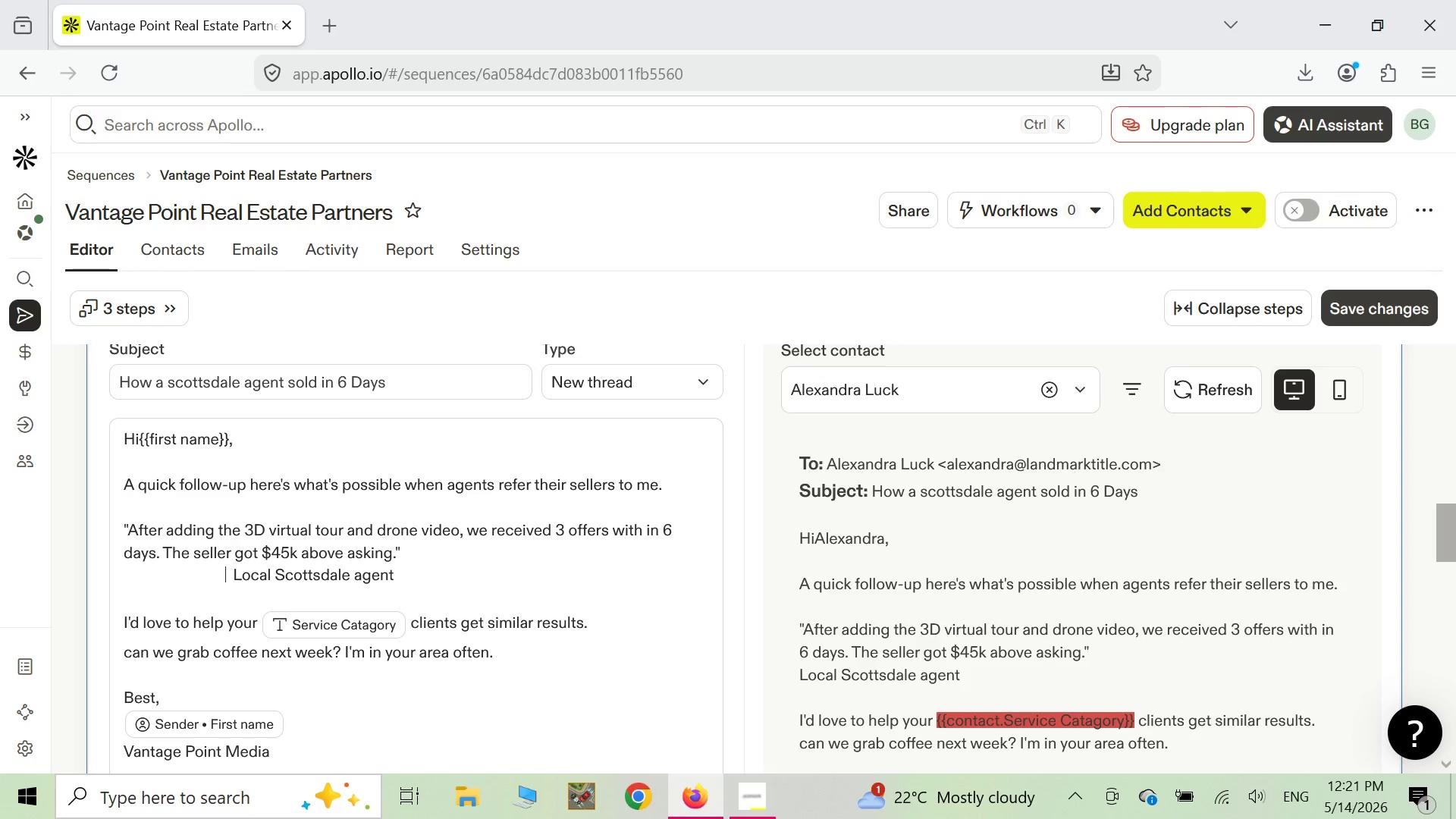 
key(Space)
 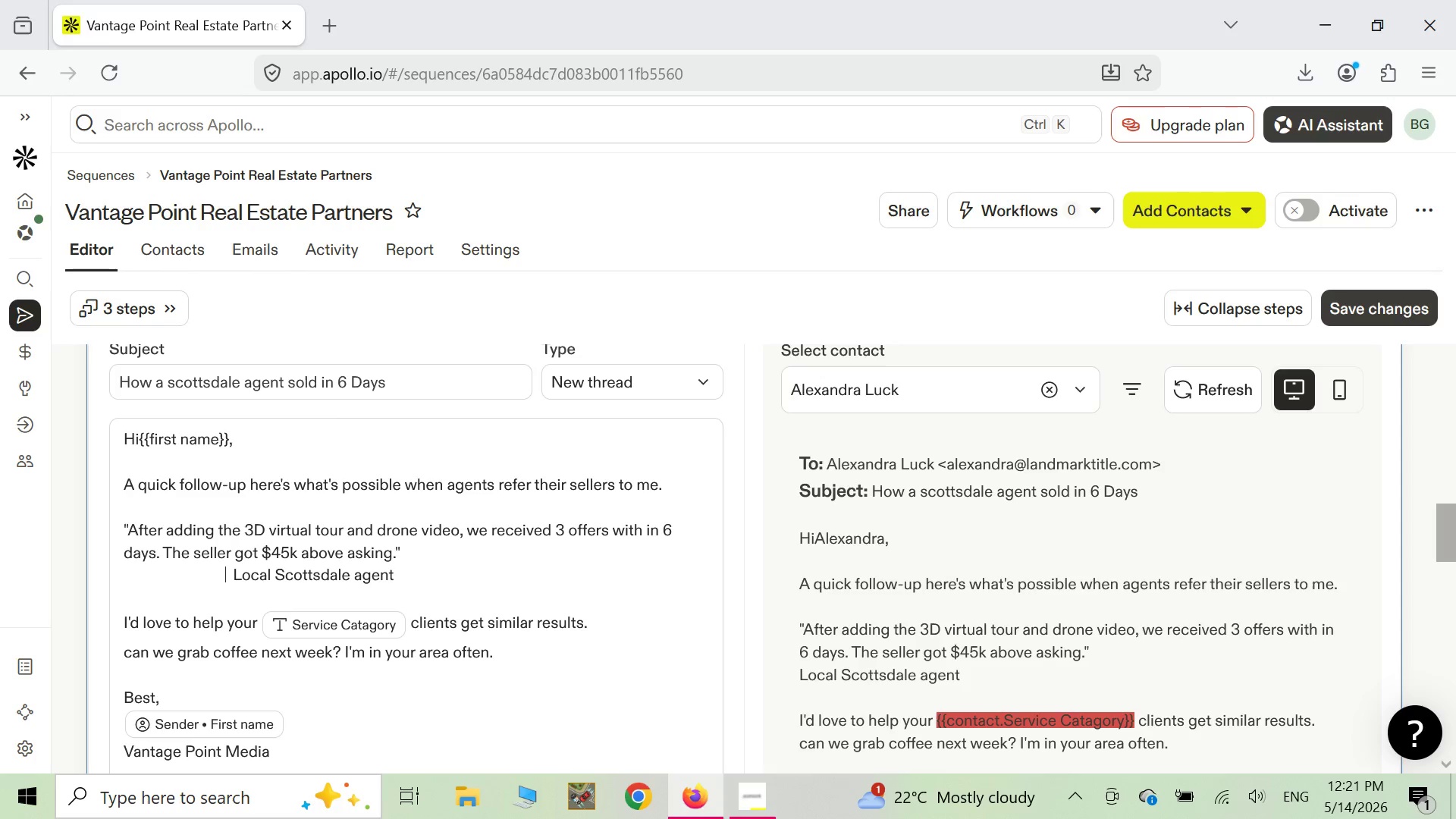 
key(Space)
 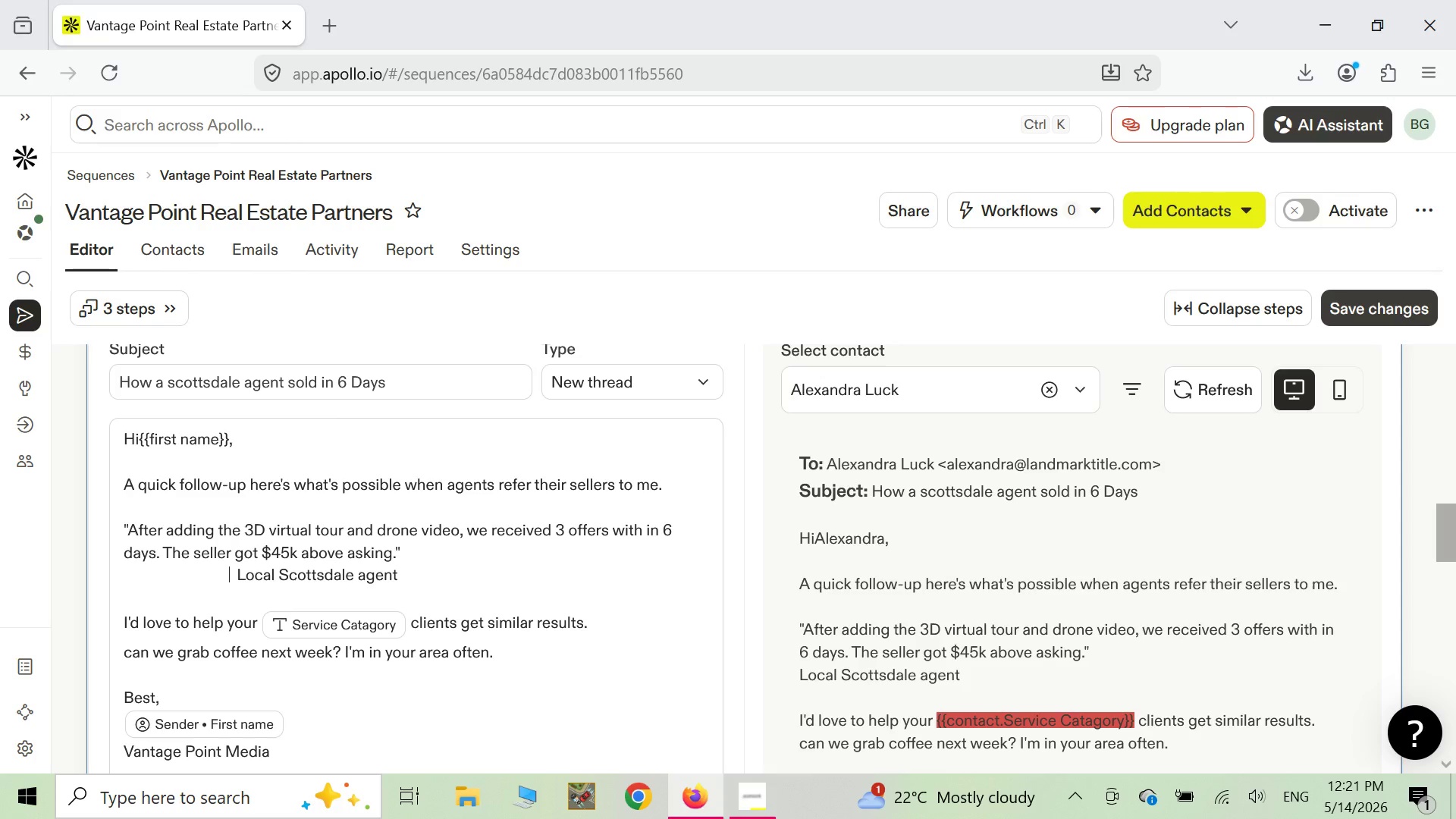 
key(Space)
 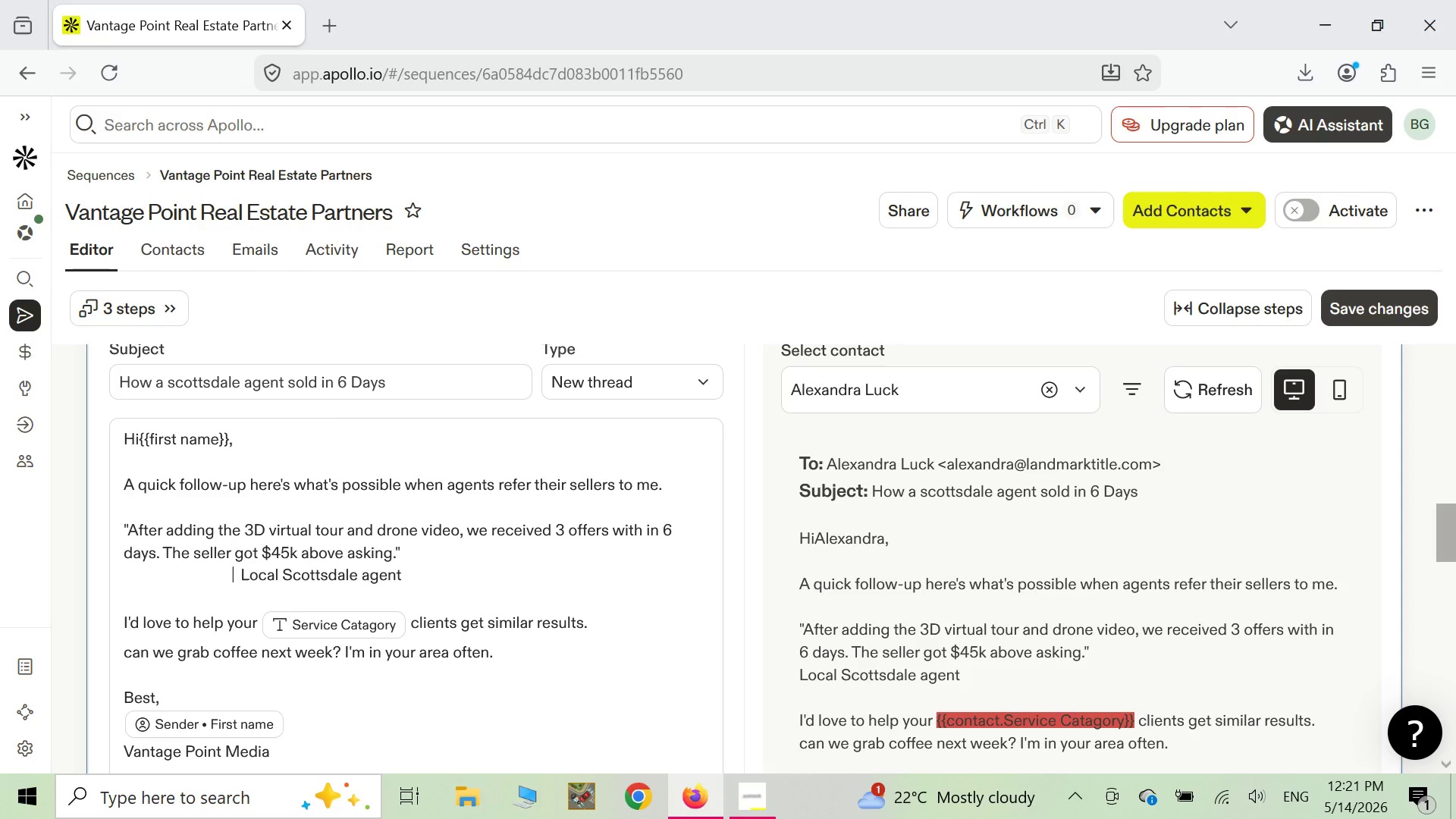 
key(Space)
 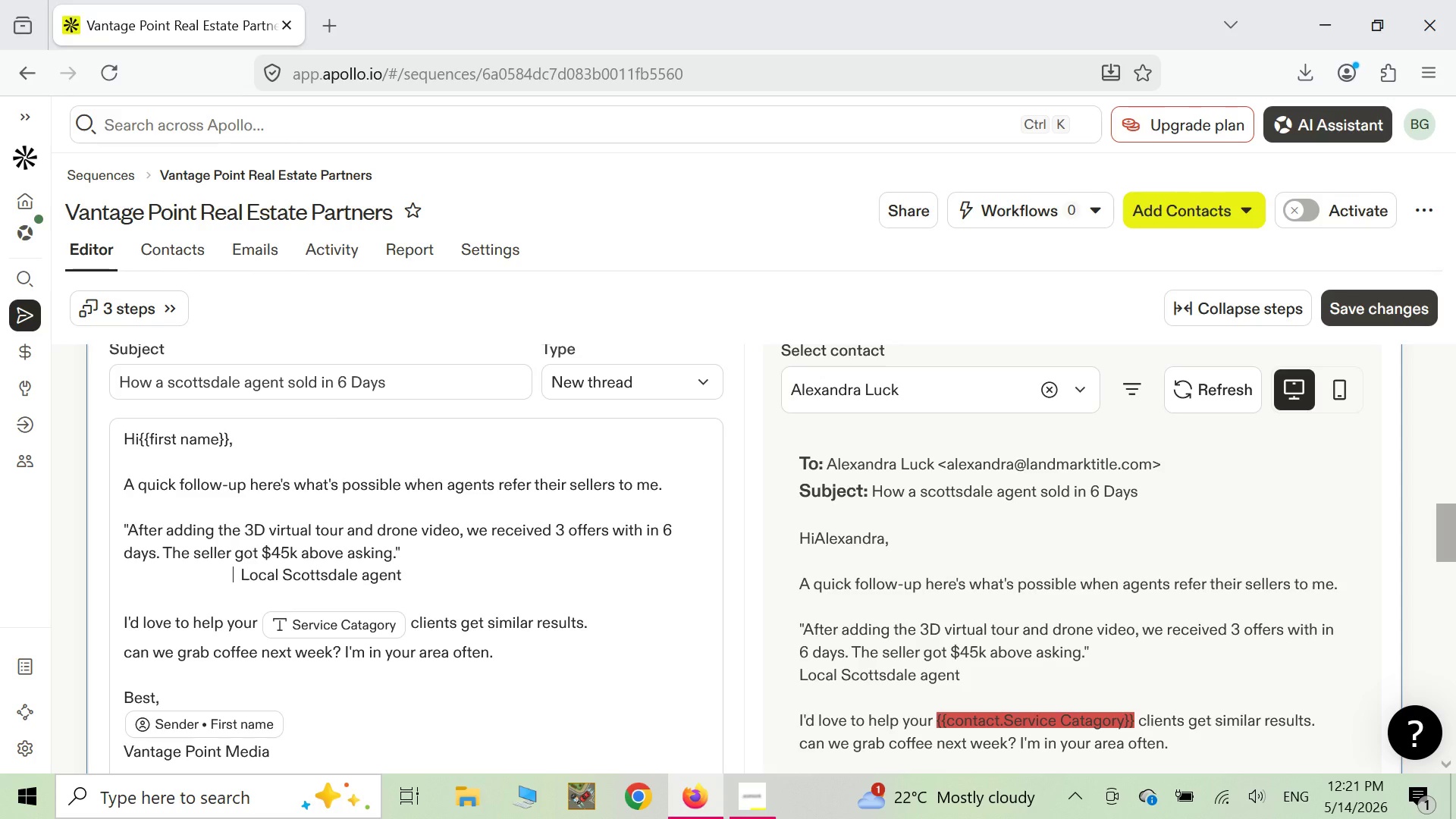 
key(Space)
 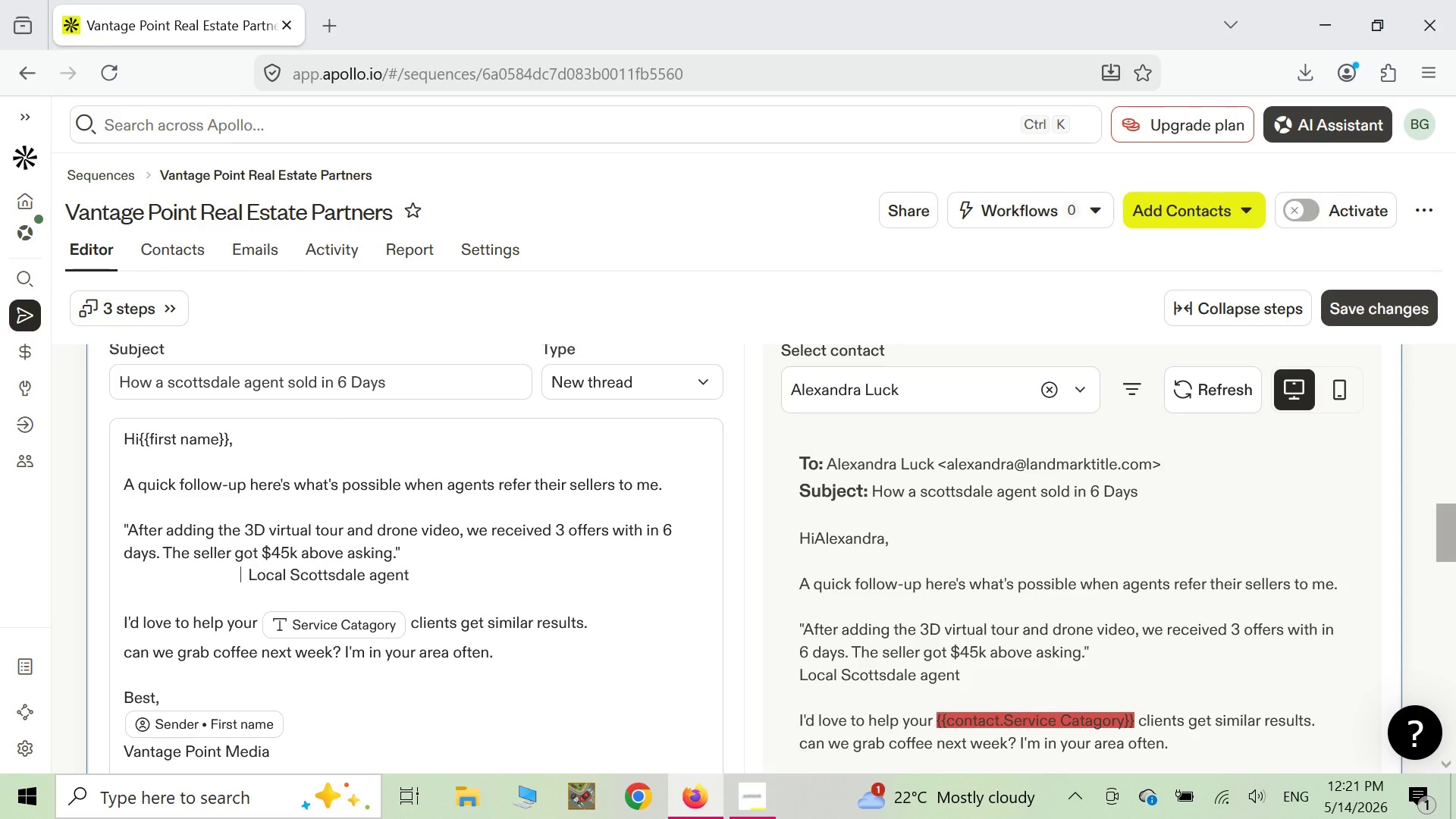 
key(Space)
 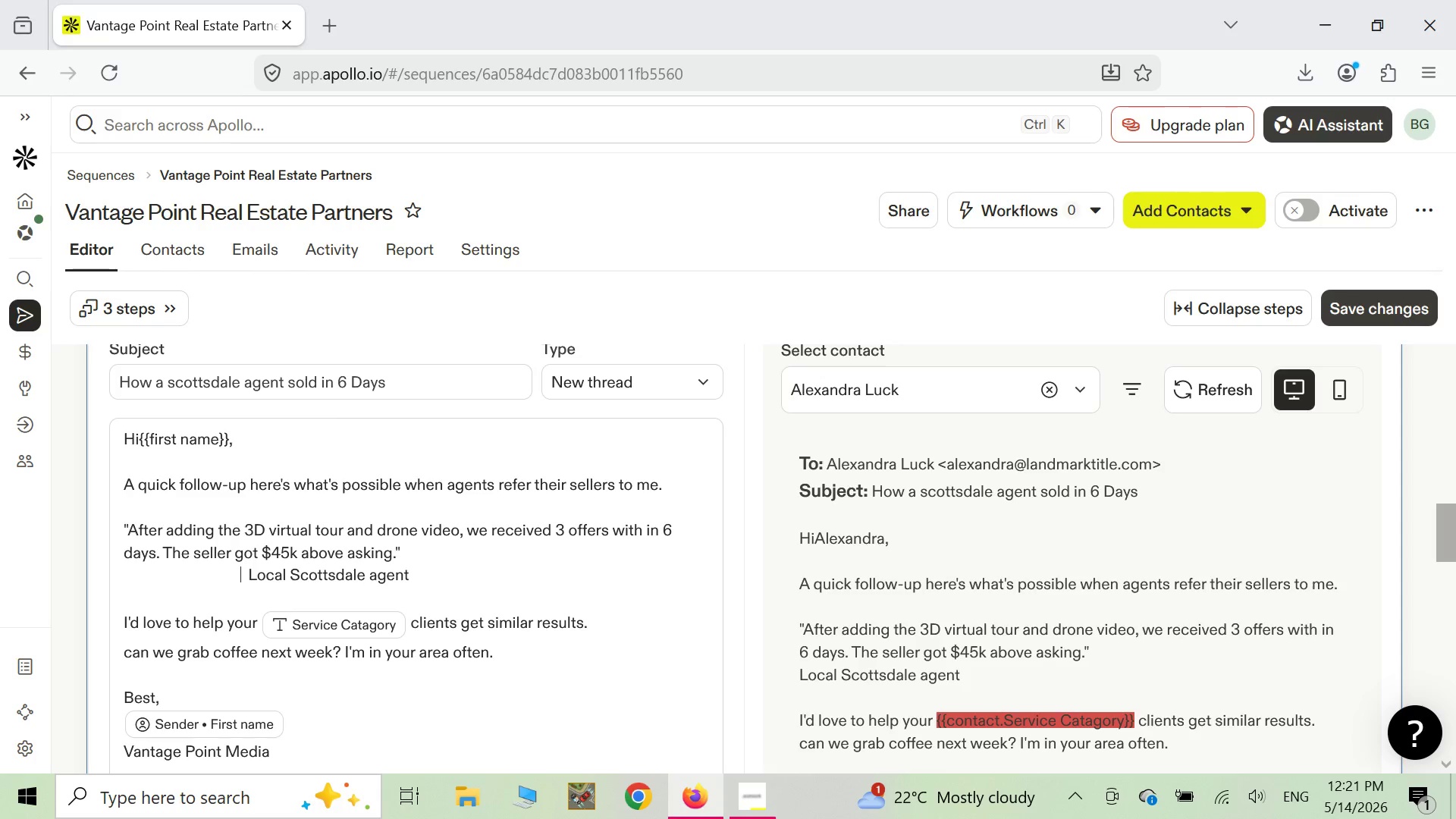 
key(Space)
 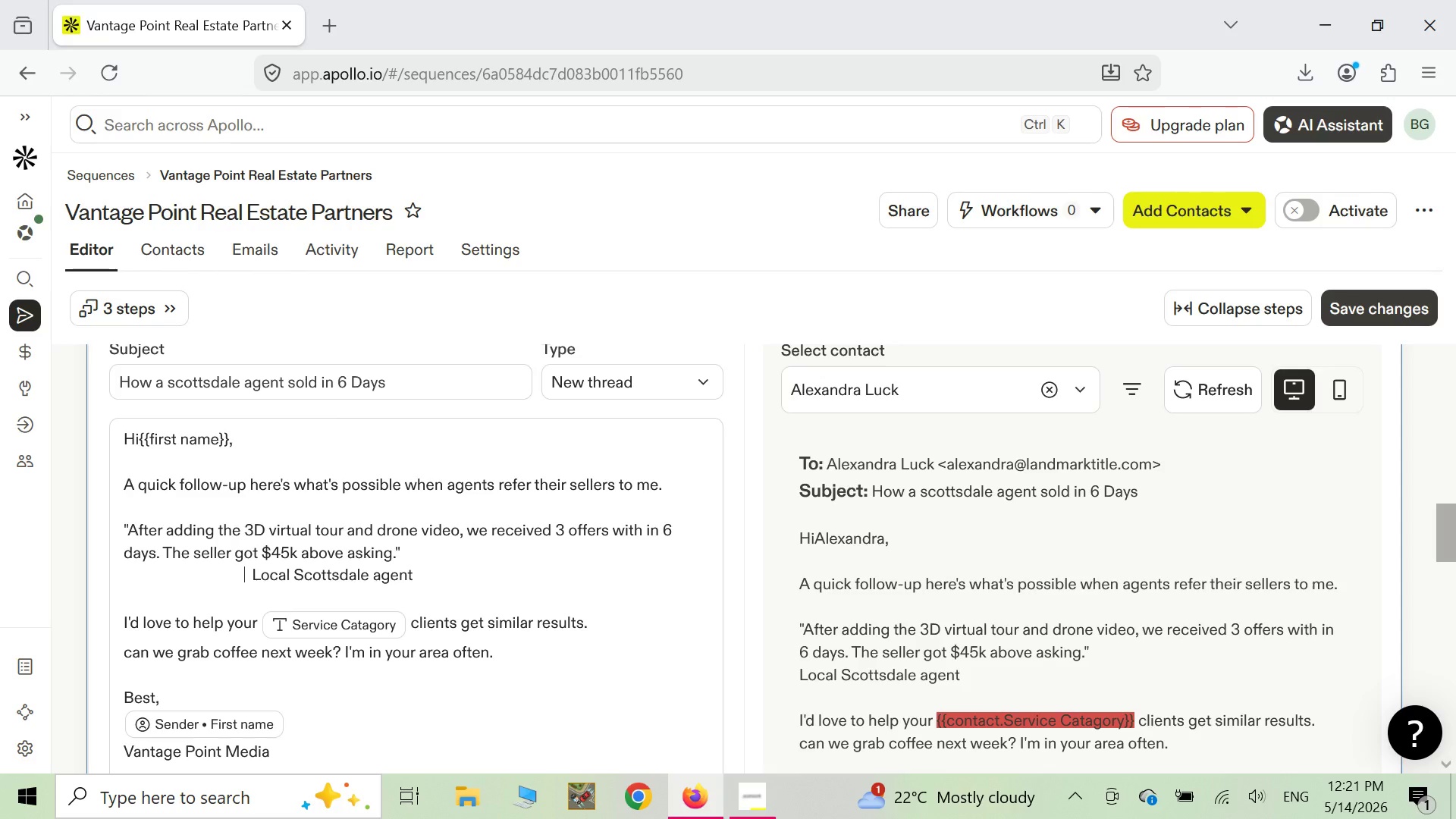 
hold_key(key=Space, duration=1.17)
 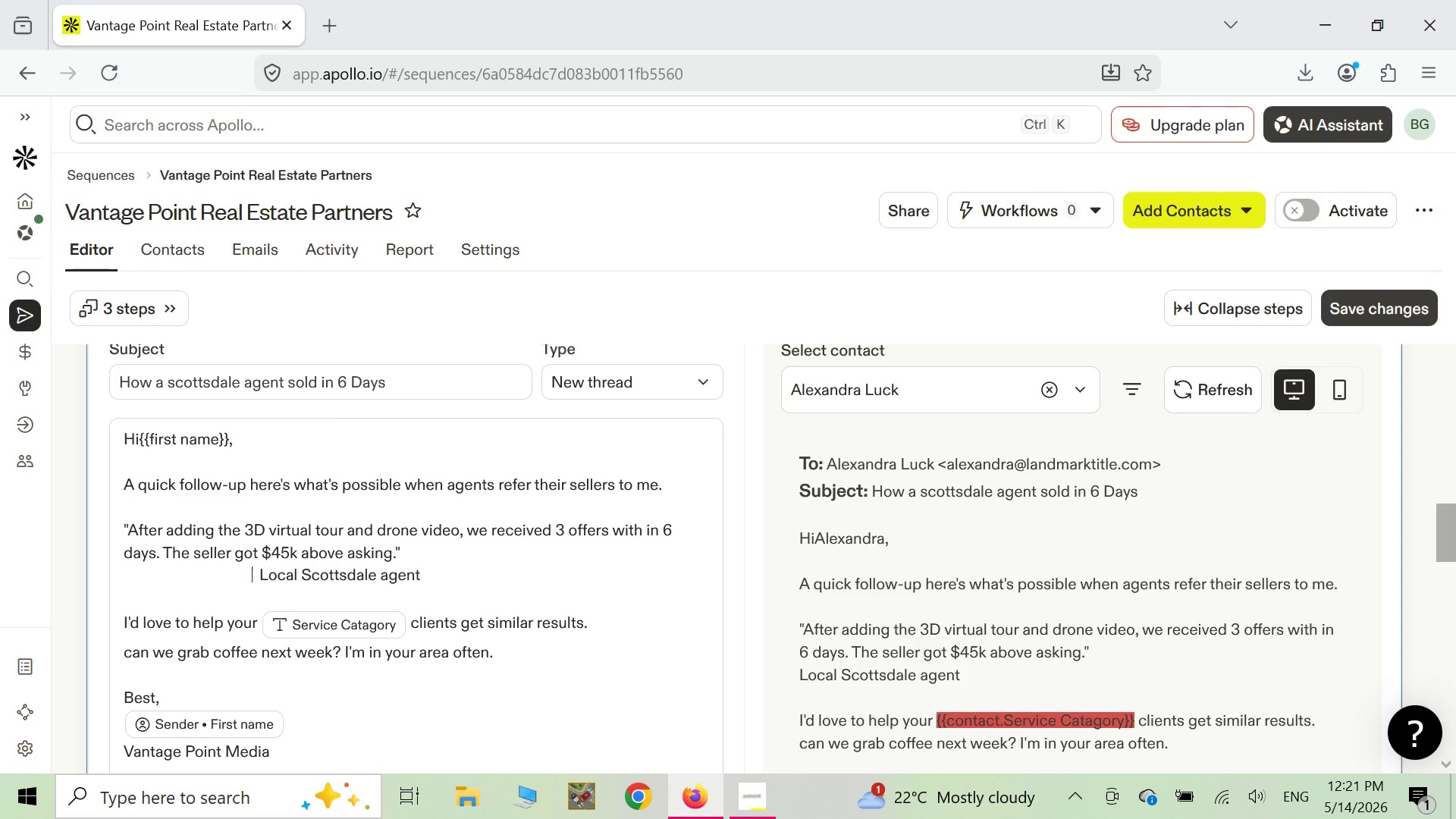 
hold_key(key=Space, duration=0.31)
 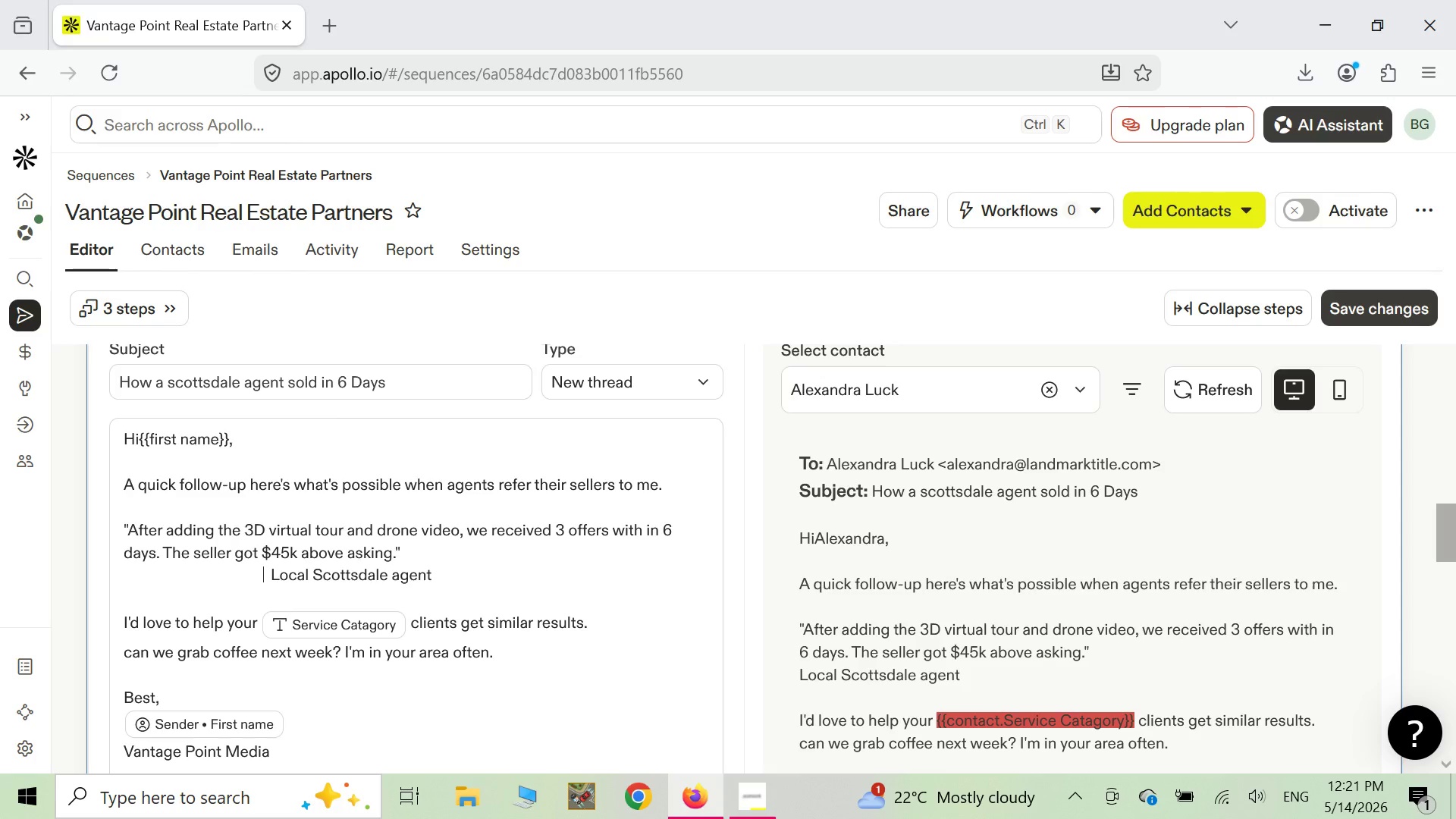 
key(Space)
 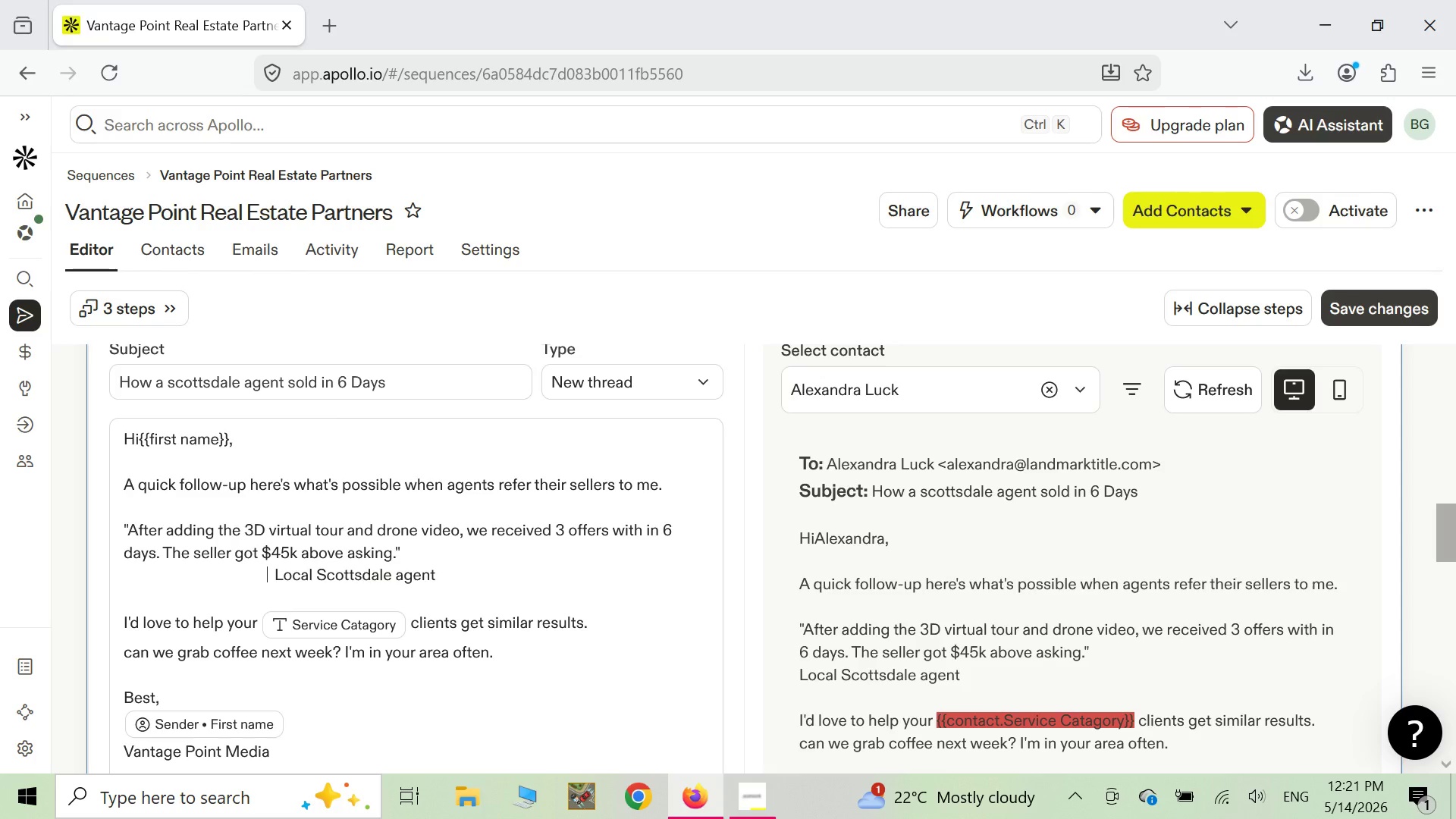 
key(Space)
 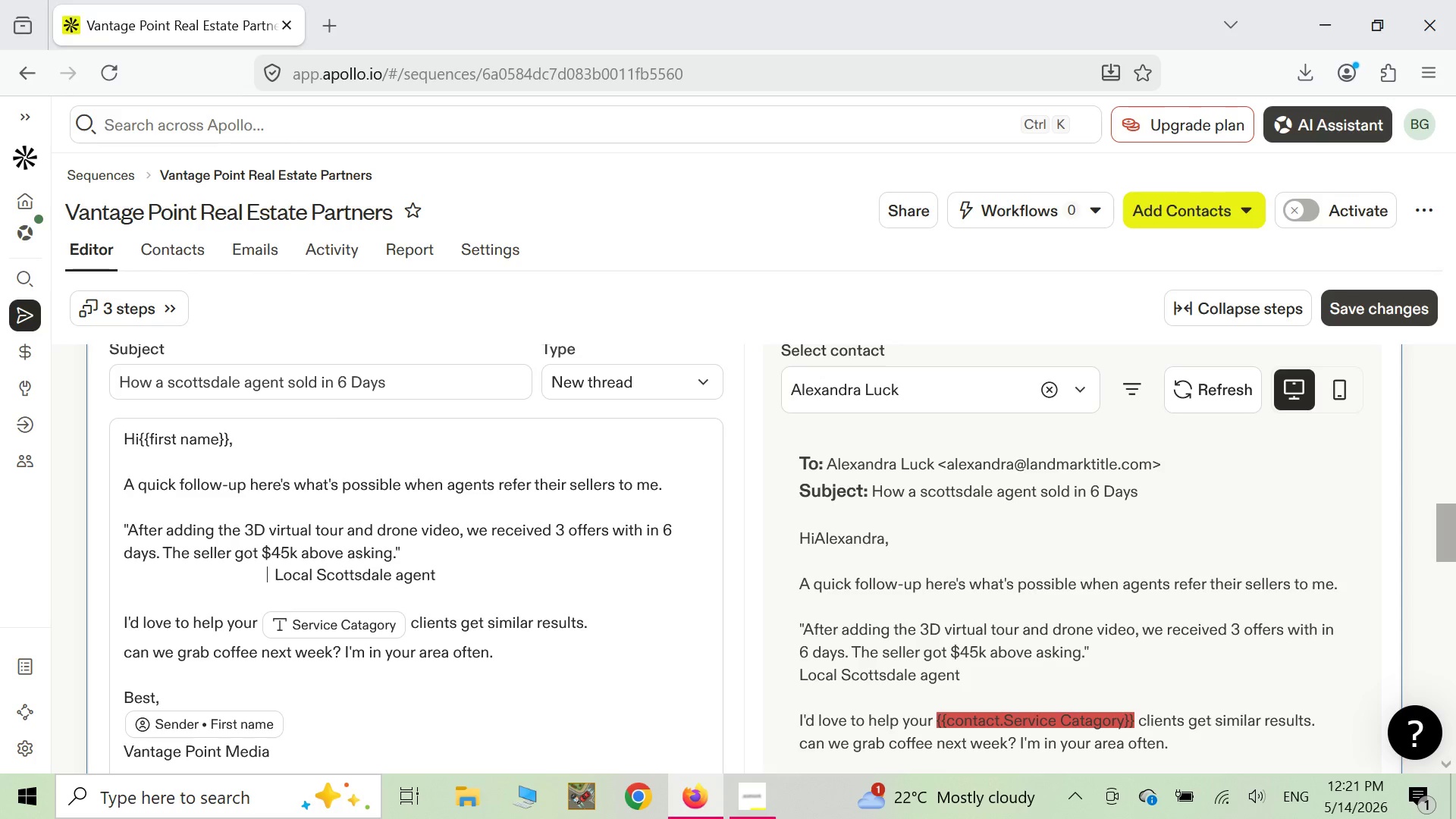 
key(Space)
 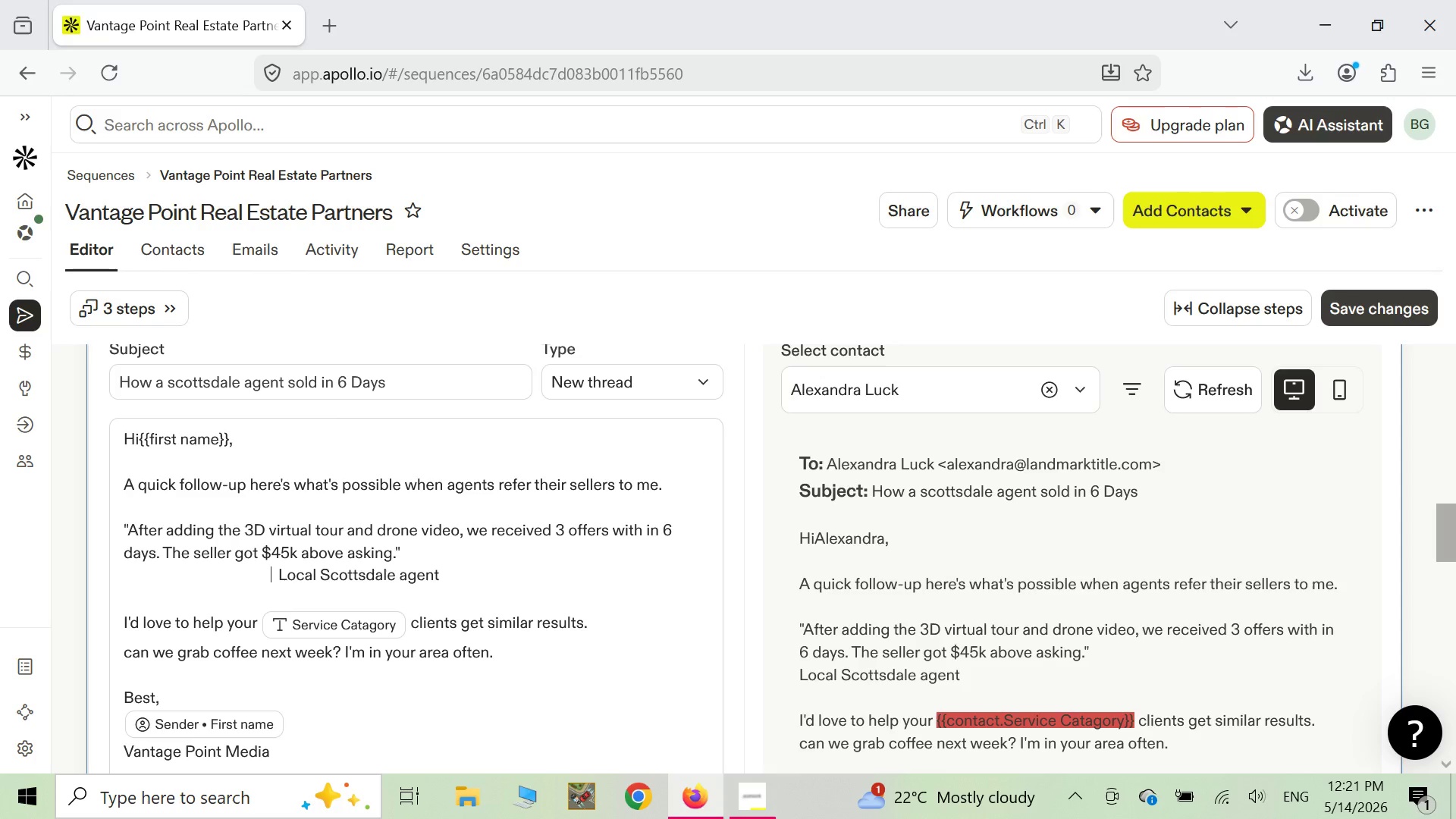 
key(Space)
 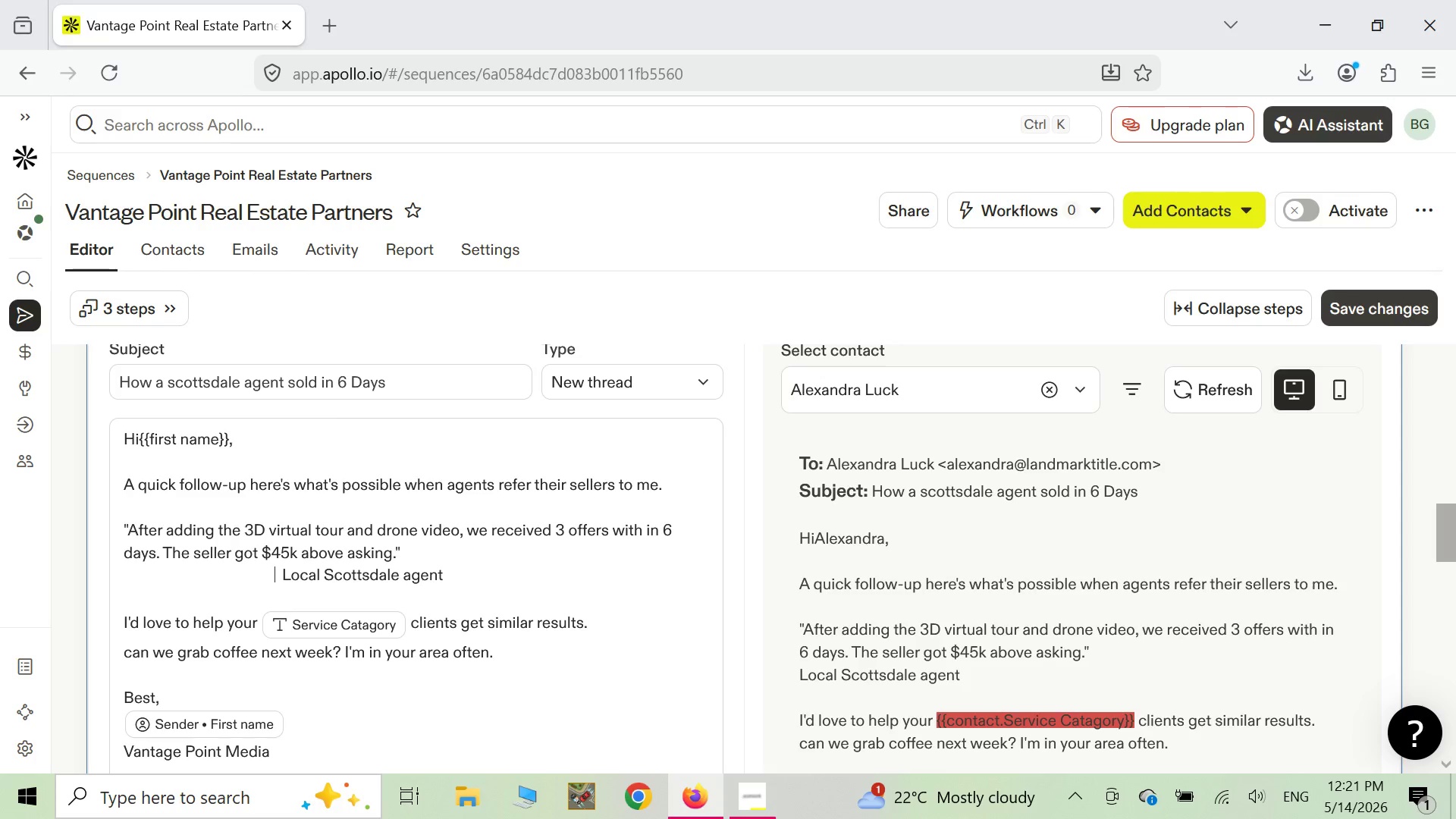 
key(Space)
 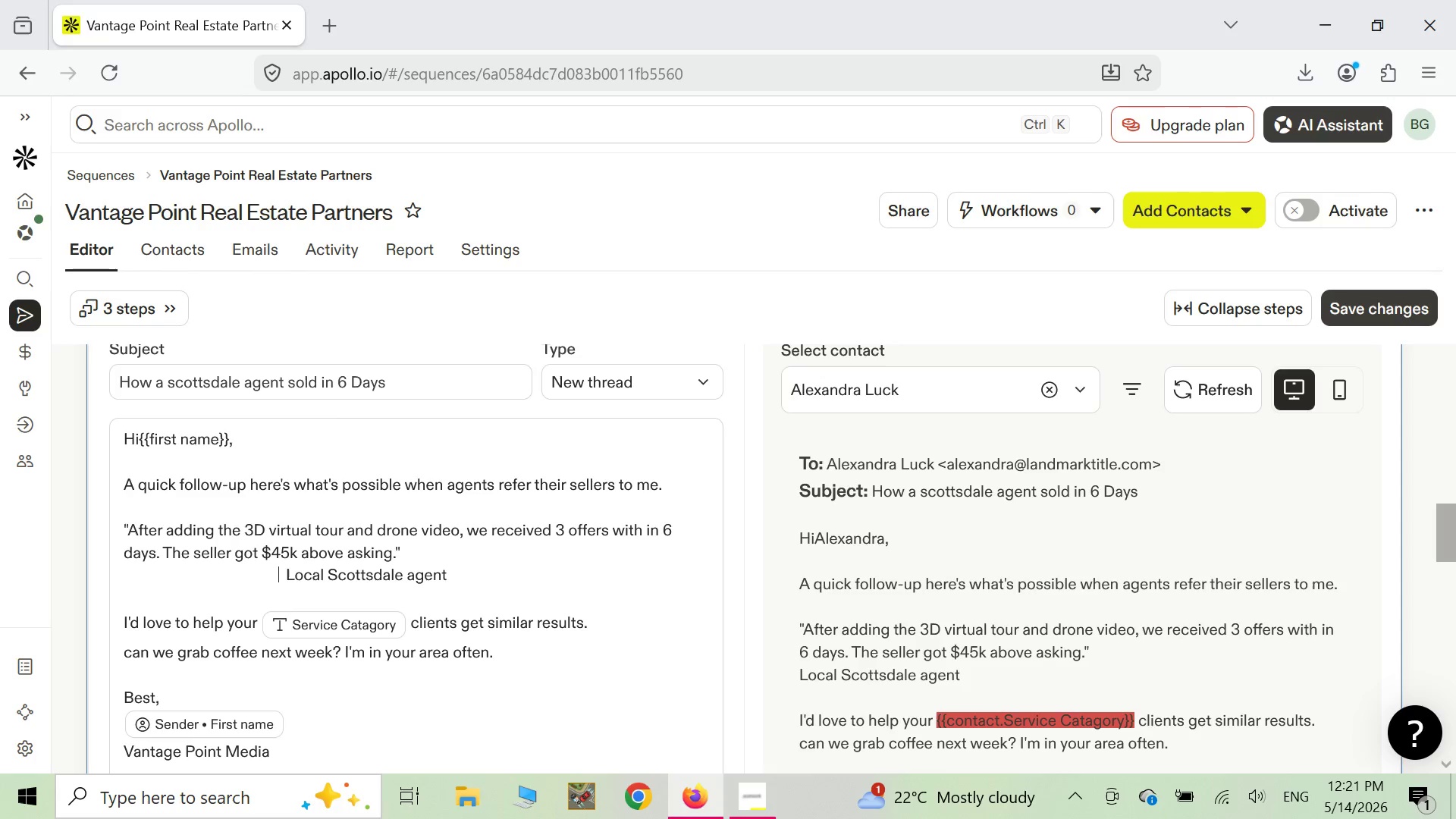 
key(Space)
 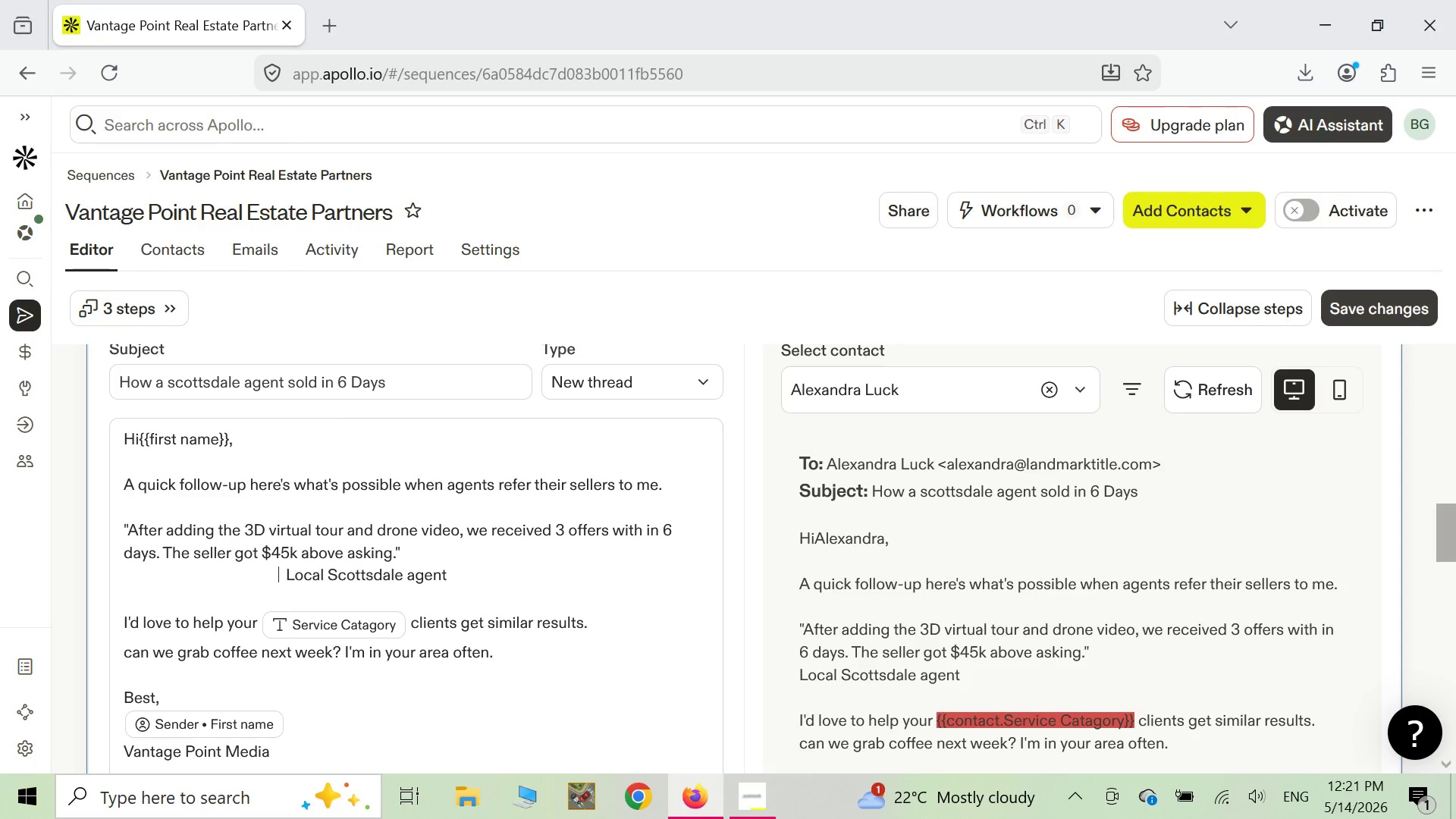 
key(Space)
 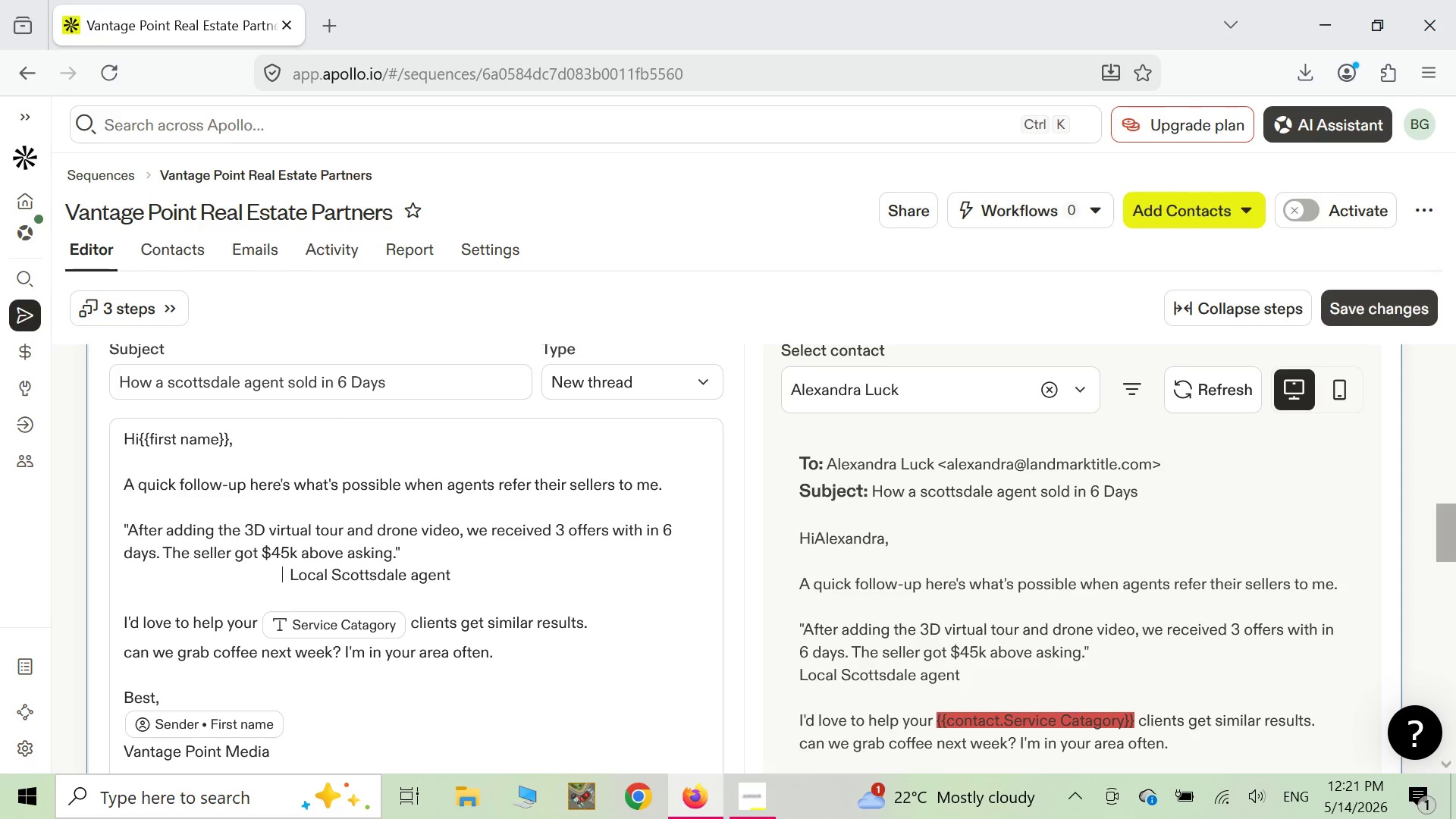 
key(Space)
 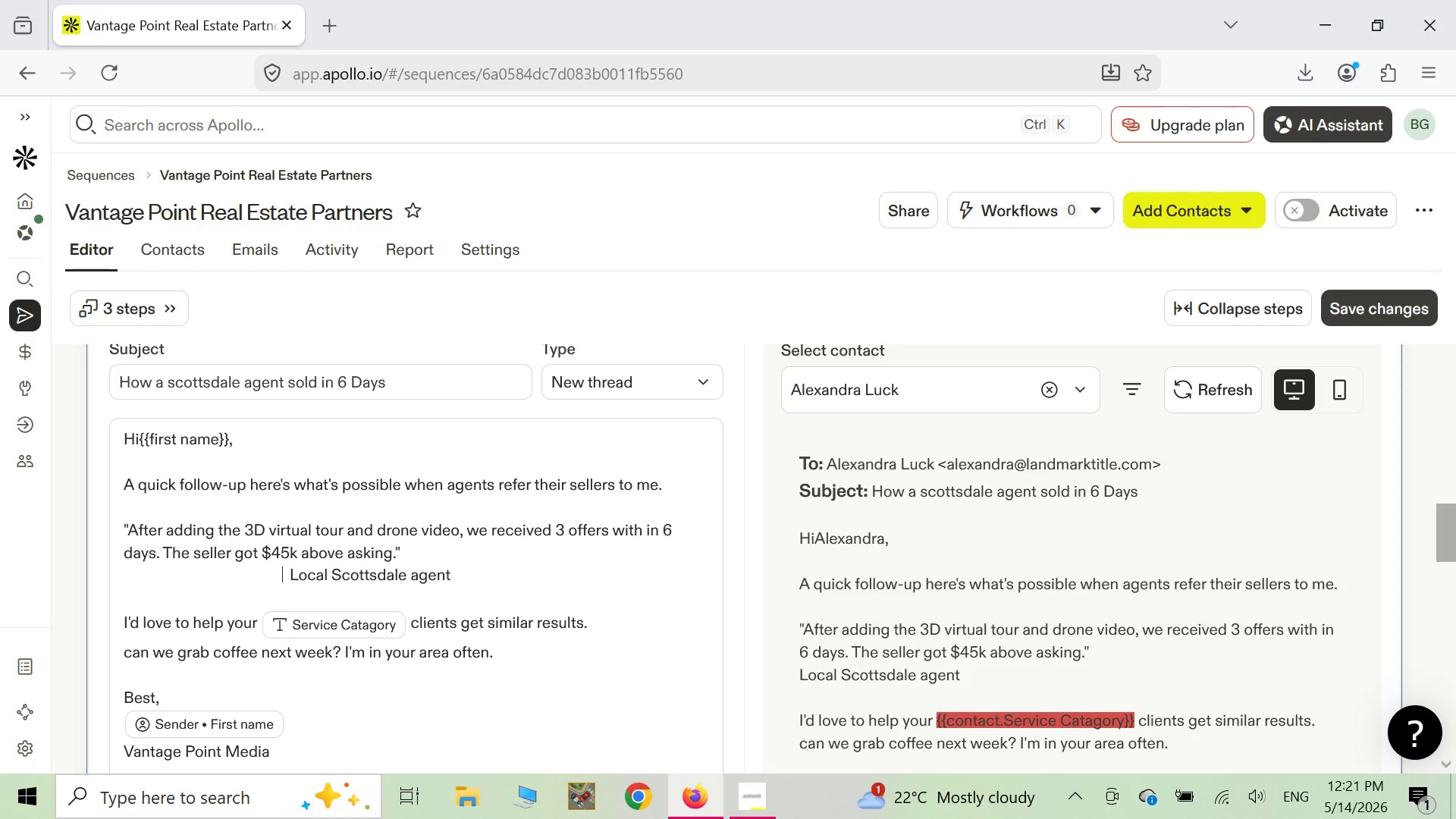 
key(Space)
 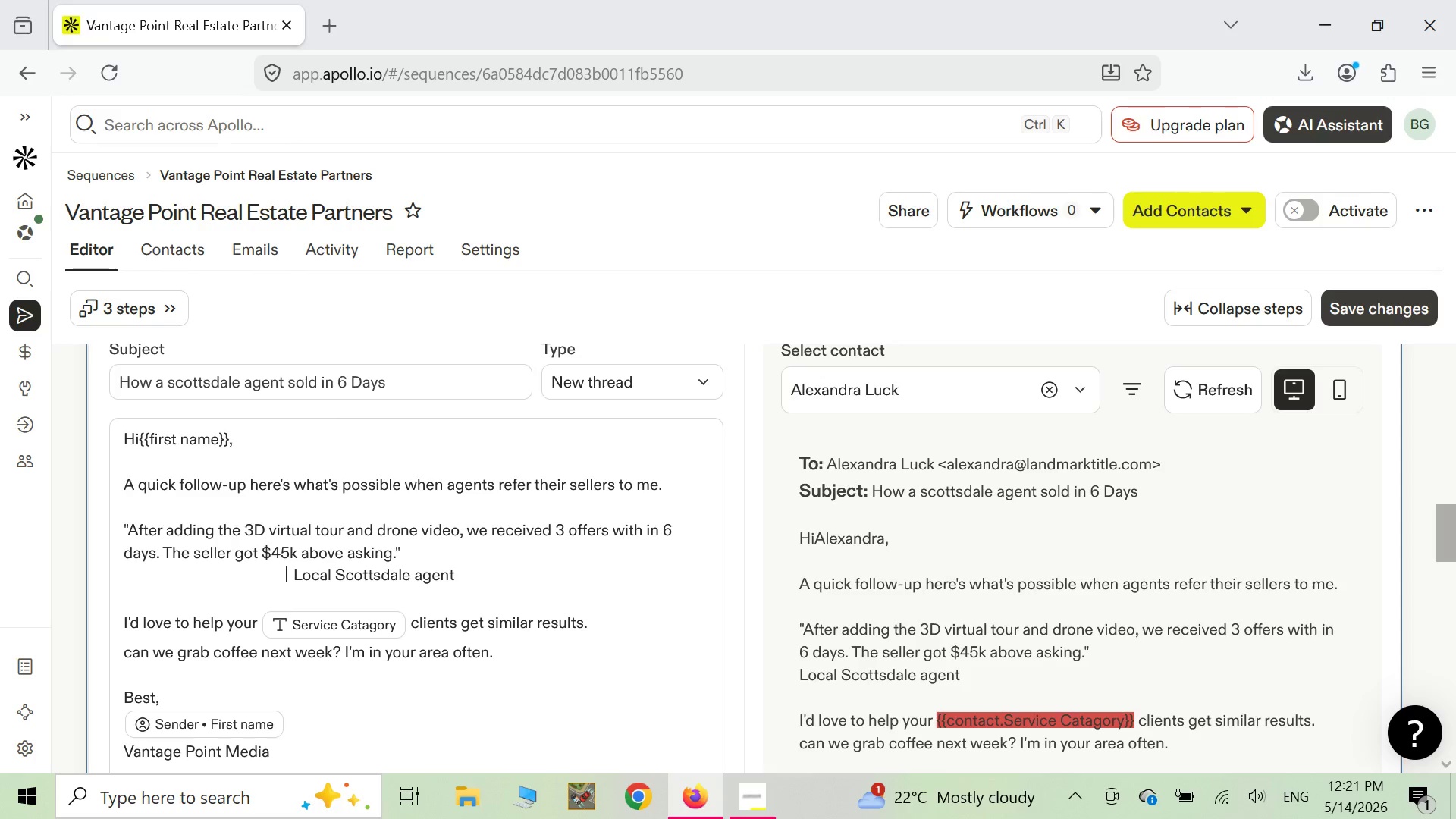 
key(Space)
 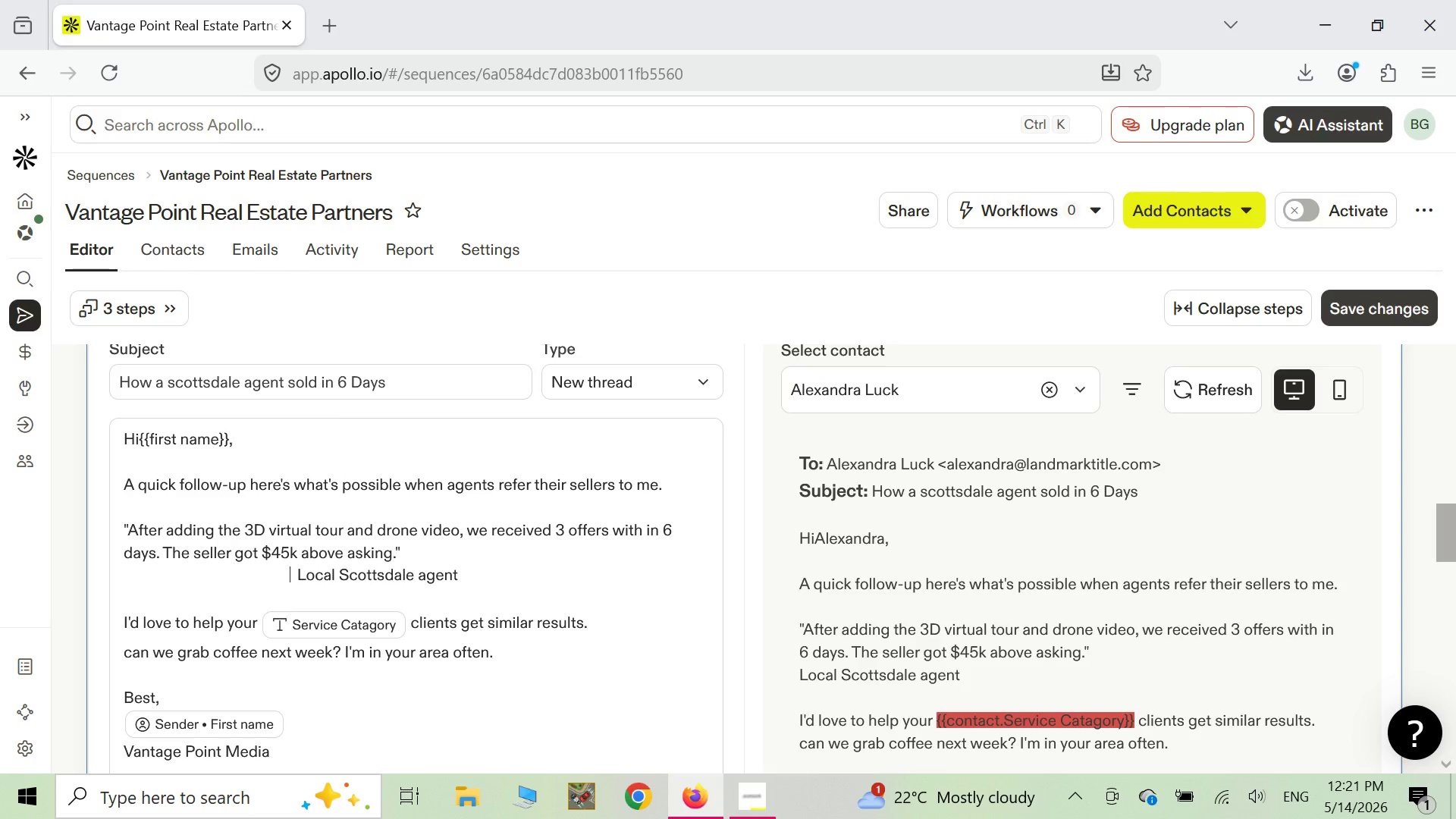 
key(Space)
 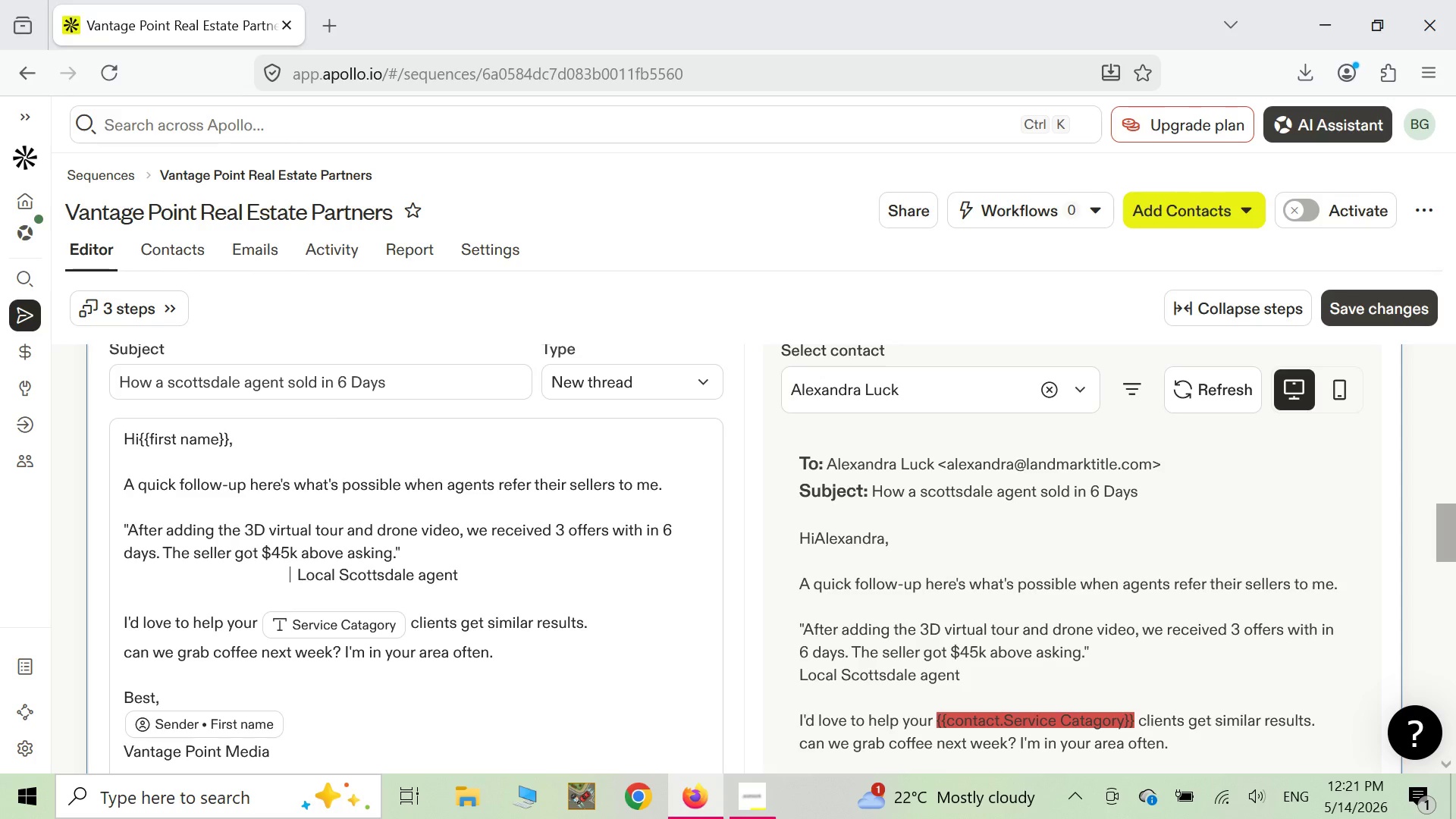 
key(Space)
 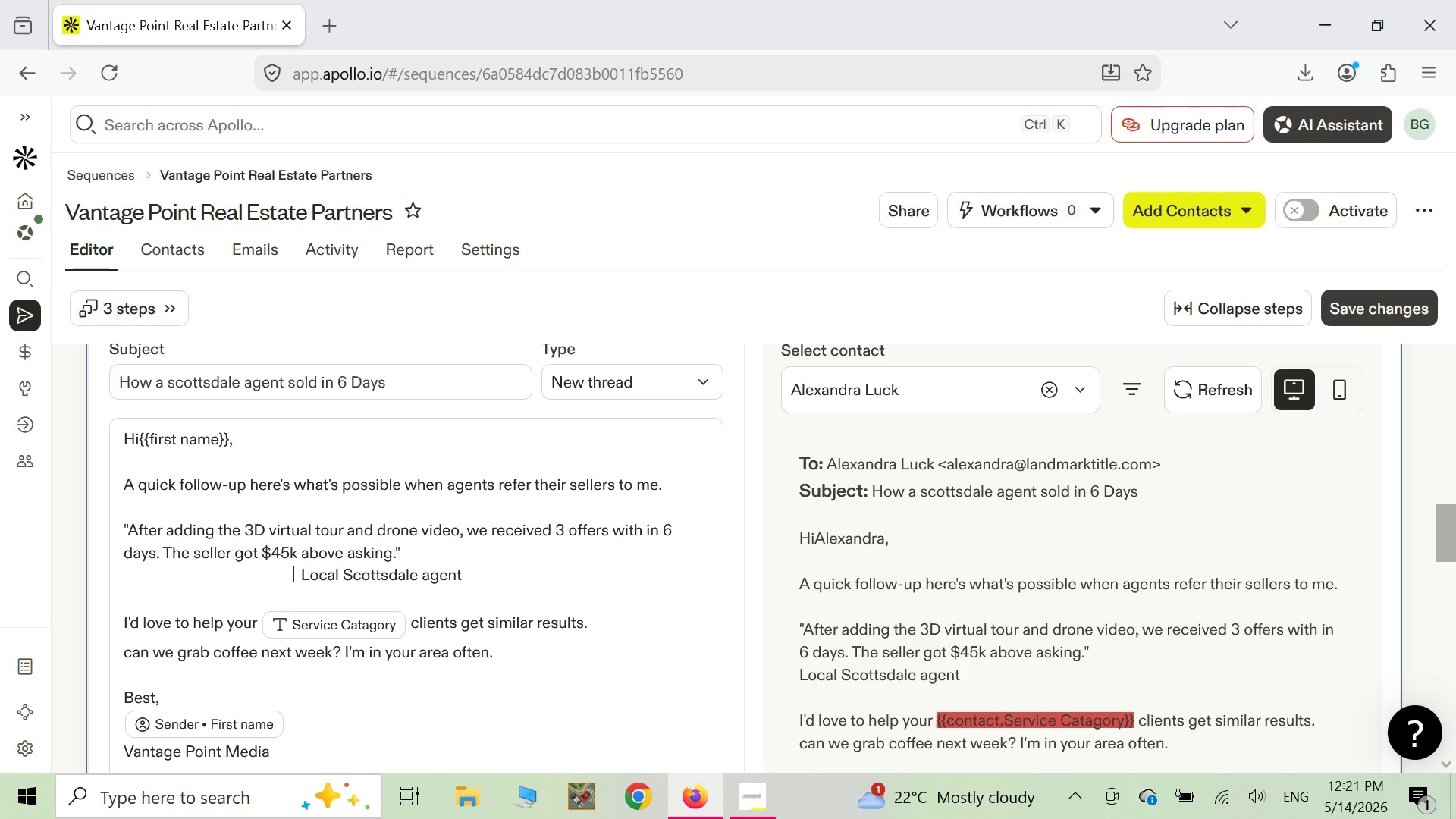 
key(Space)
 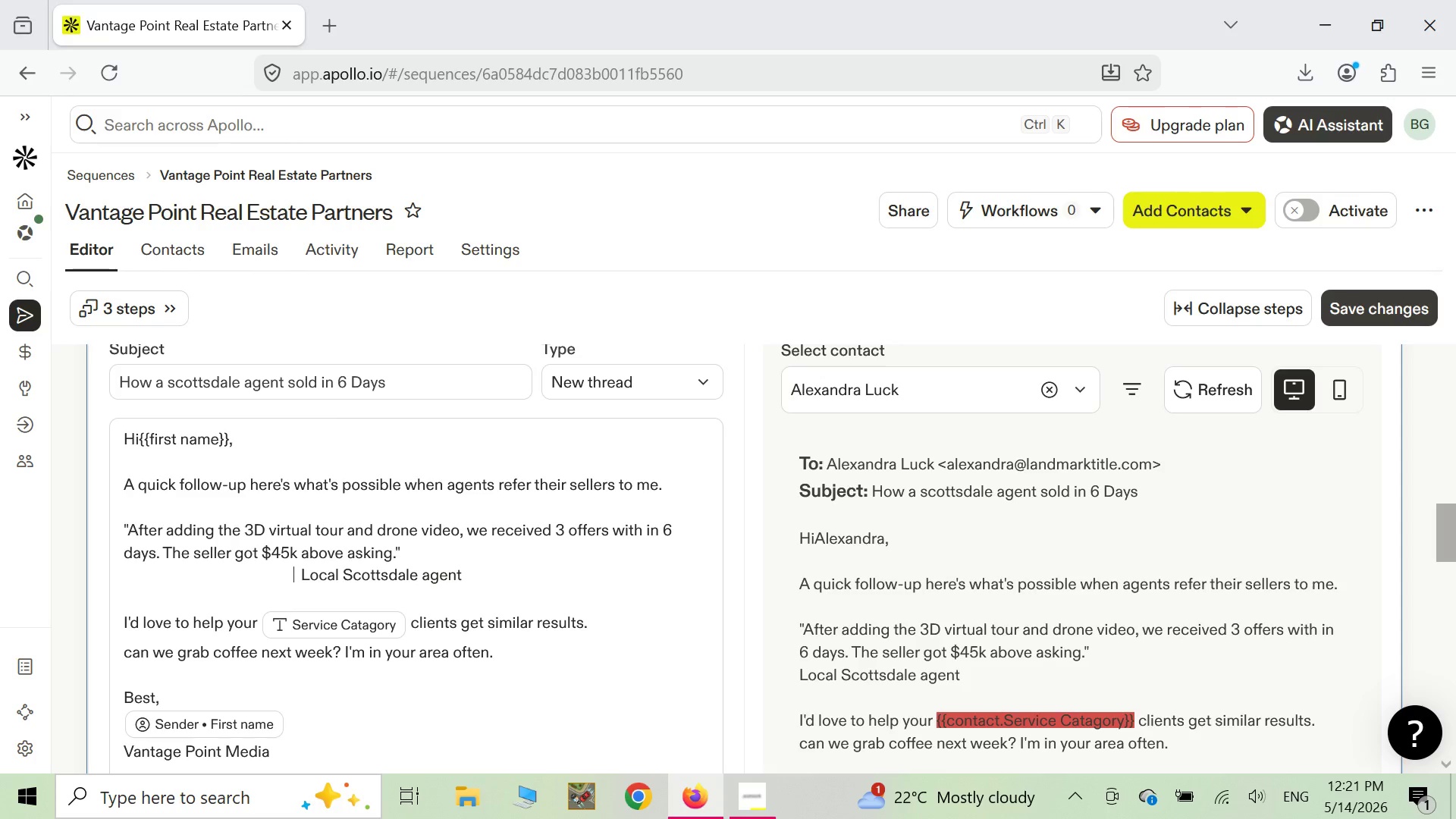 
key(Space)
 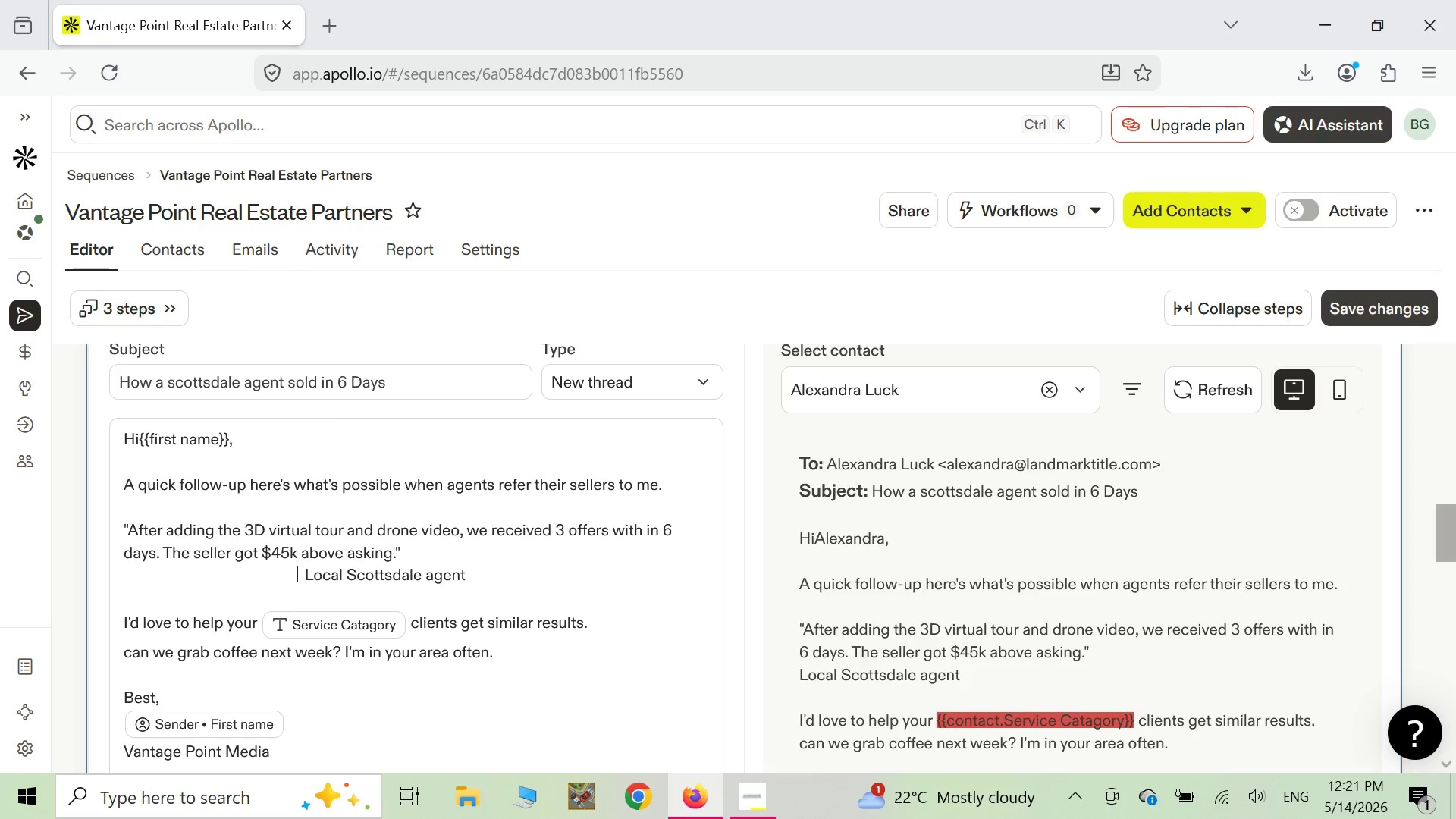 
key(Space)
 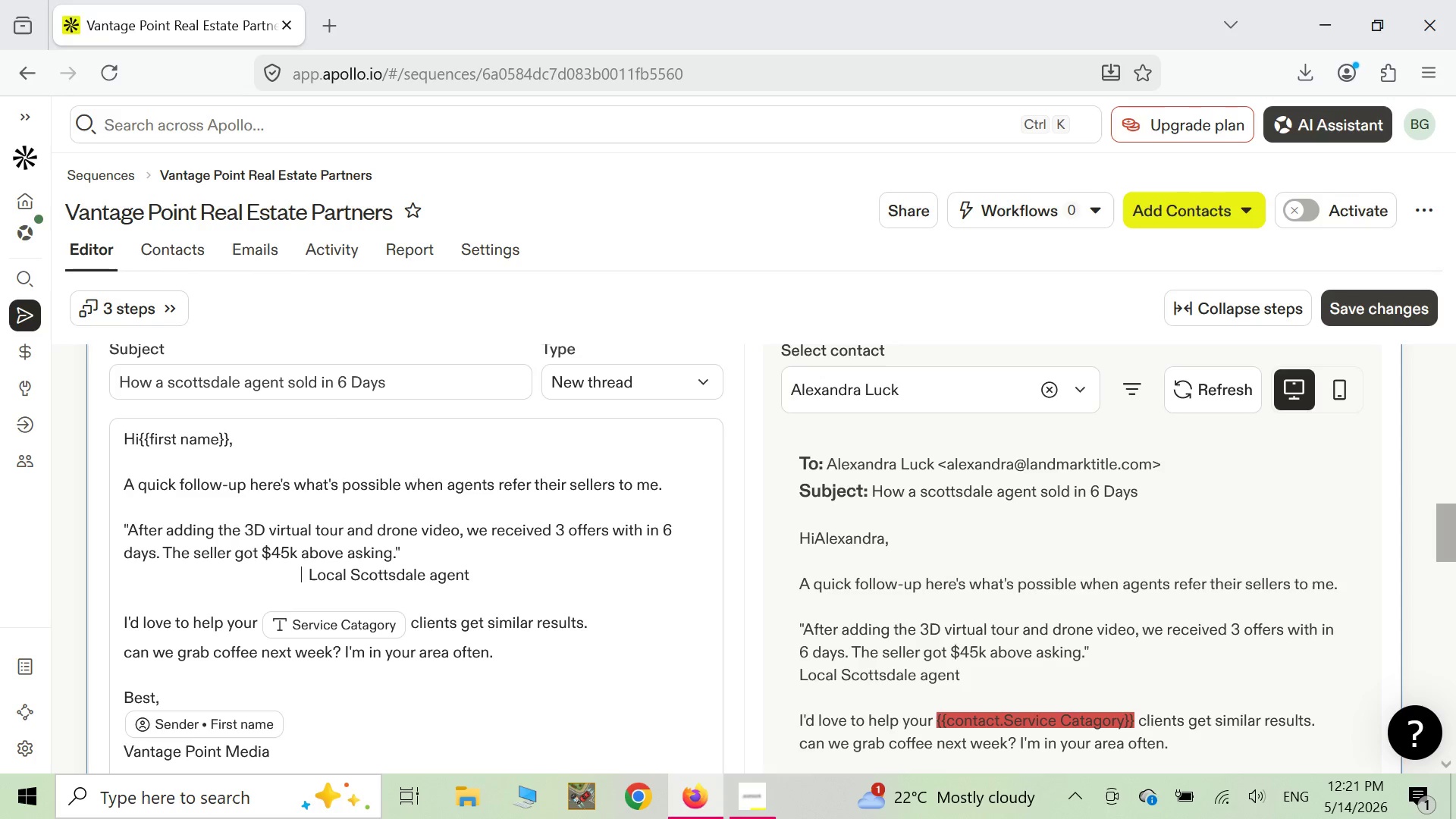 
key(Space)
 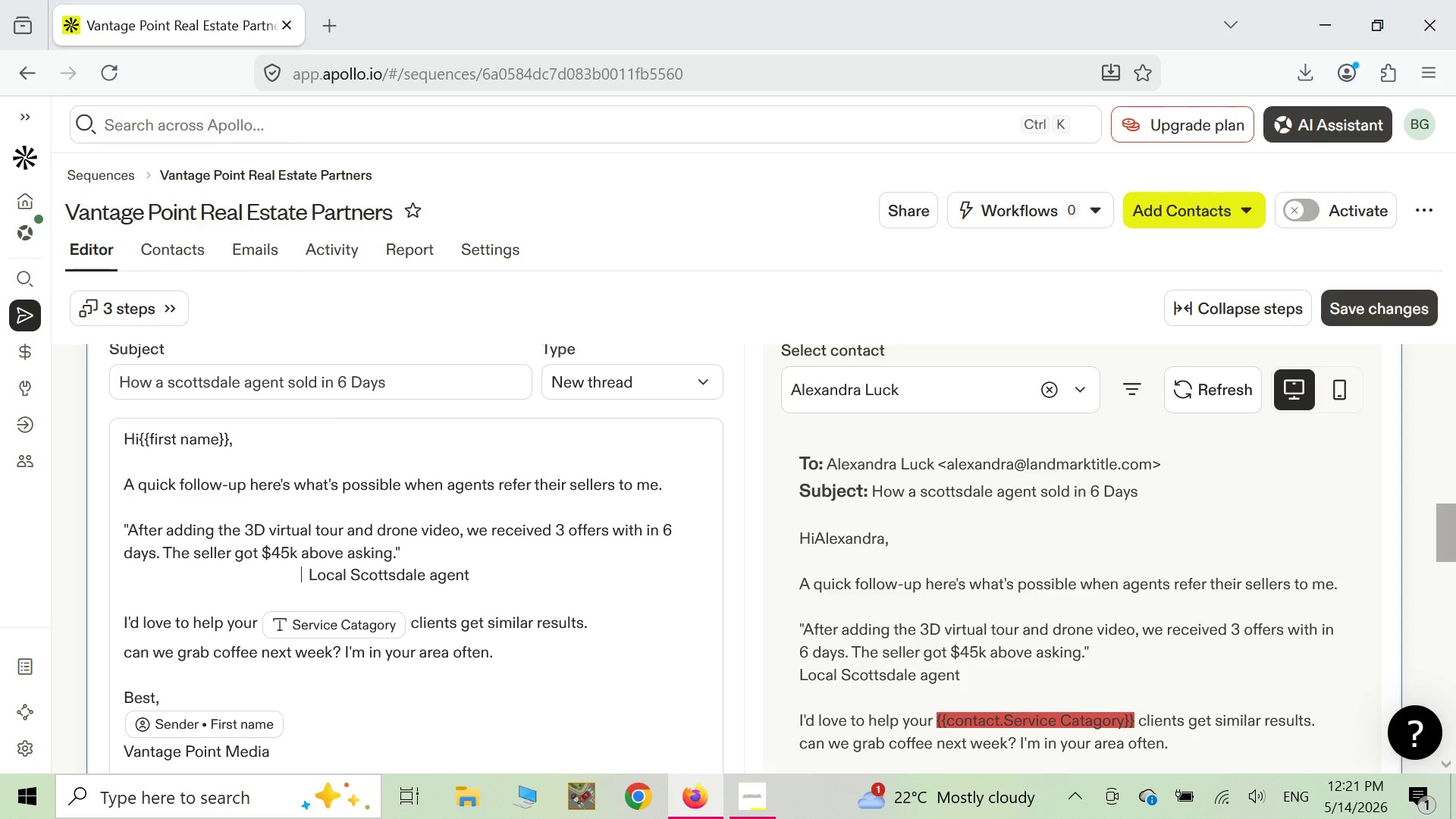 
key(Space)
 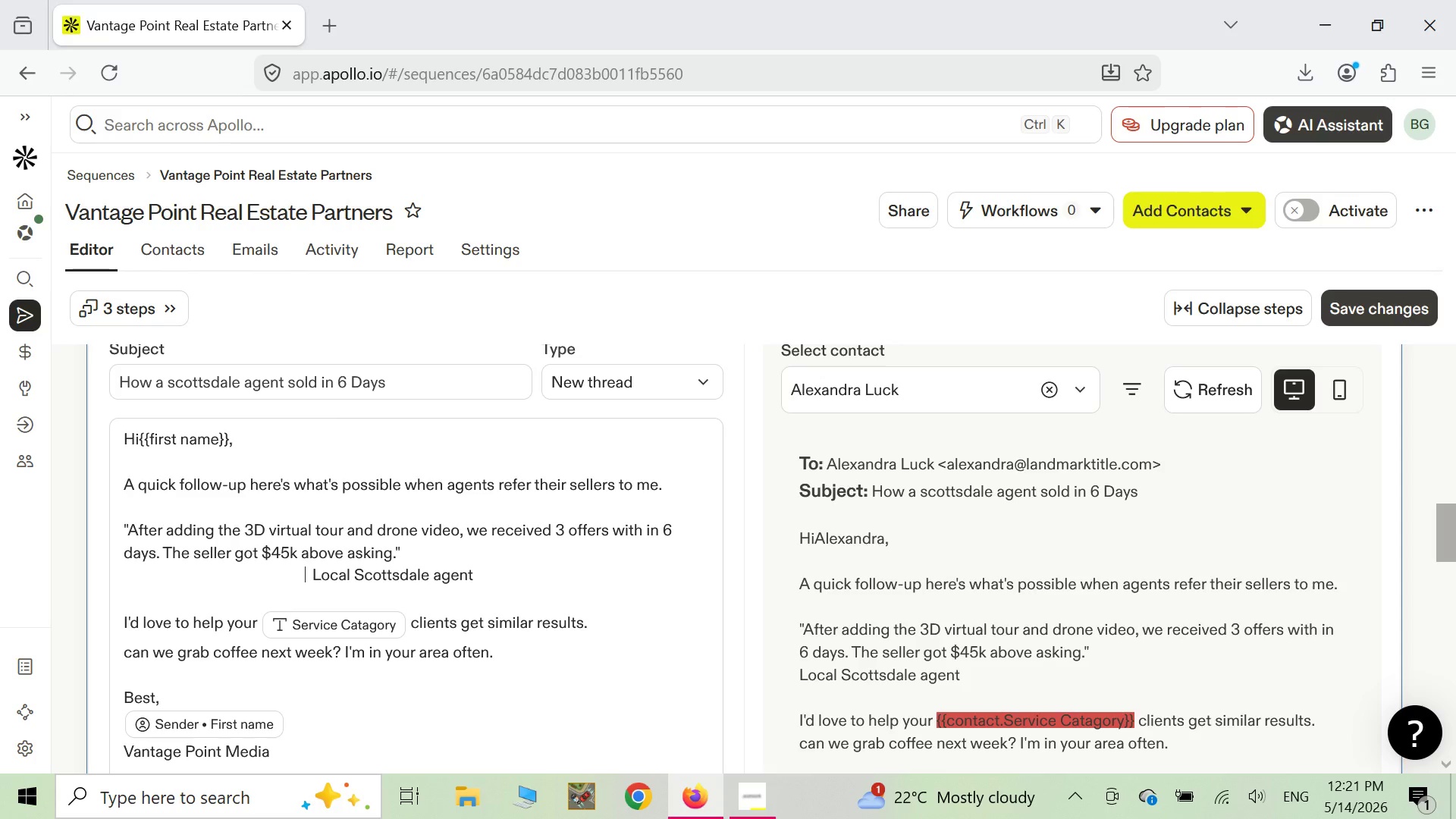 
key(Space)
 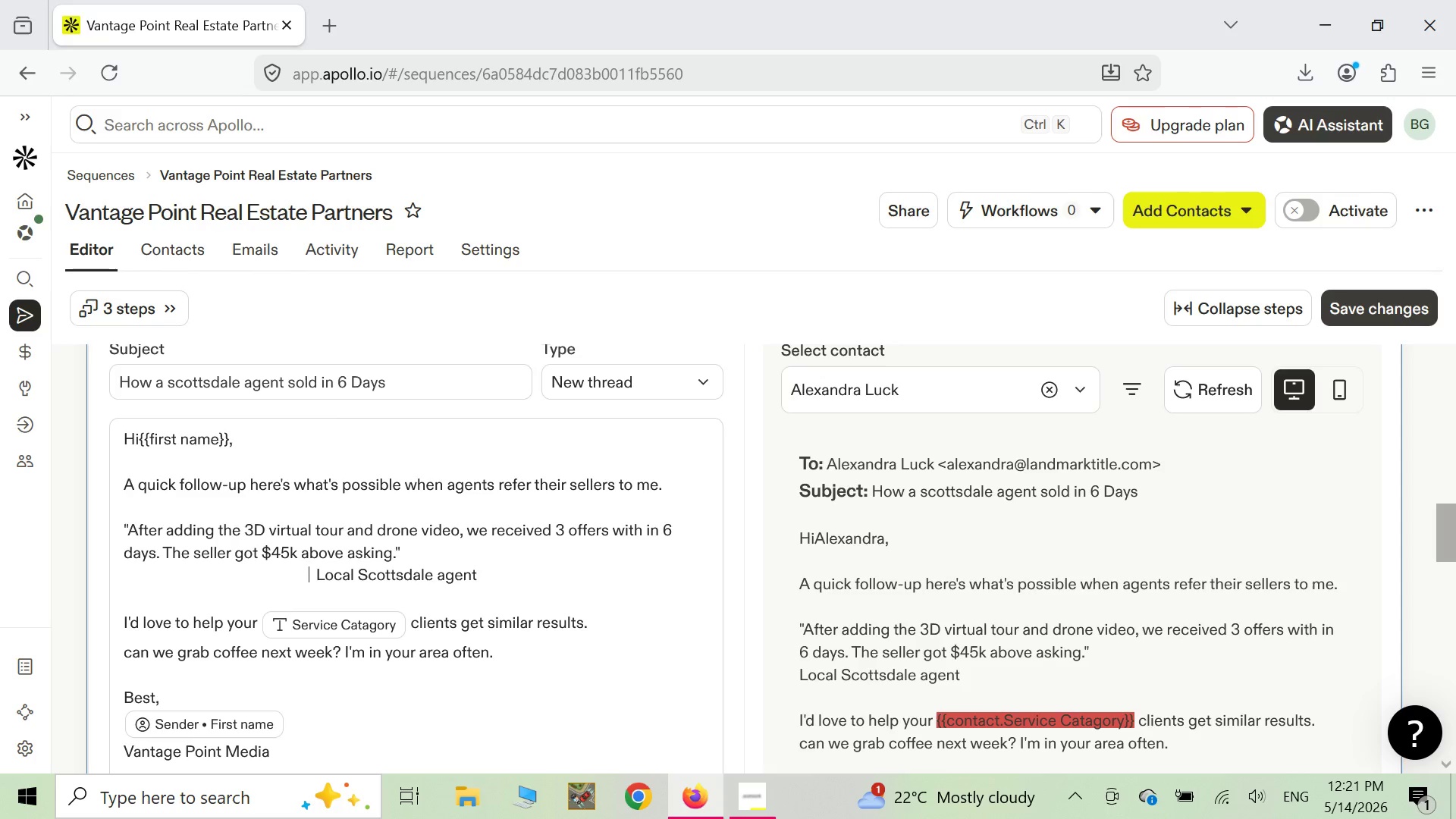 
key(Space)
 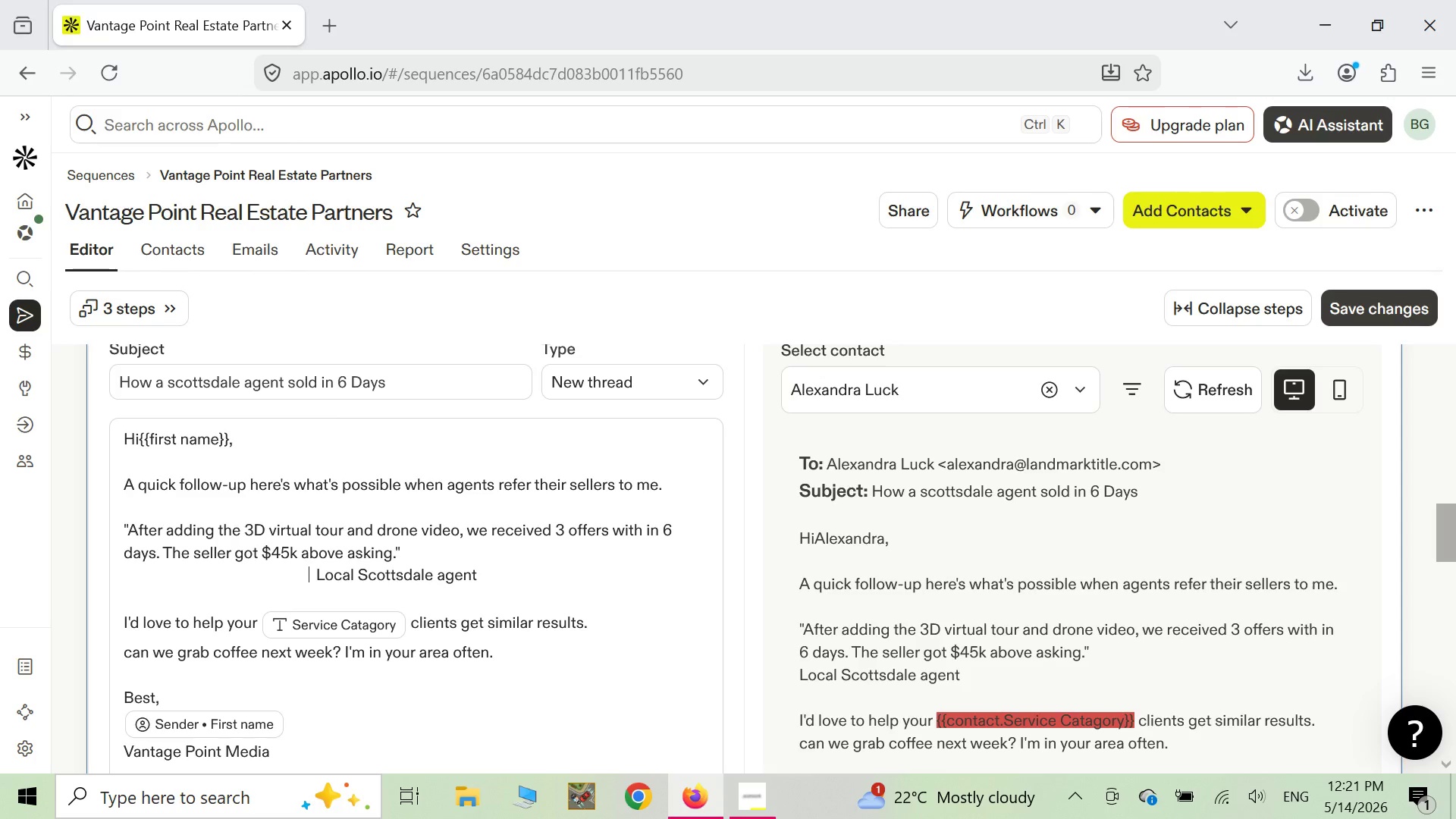 
key(Space)
 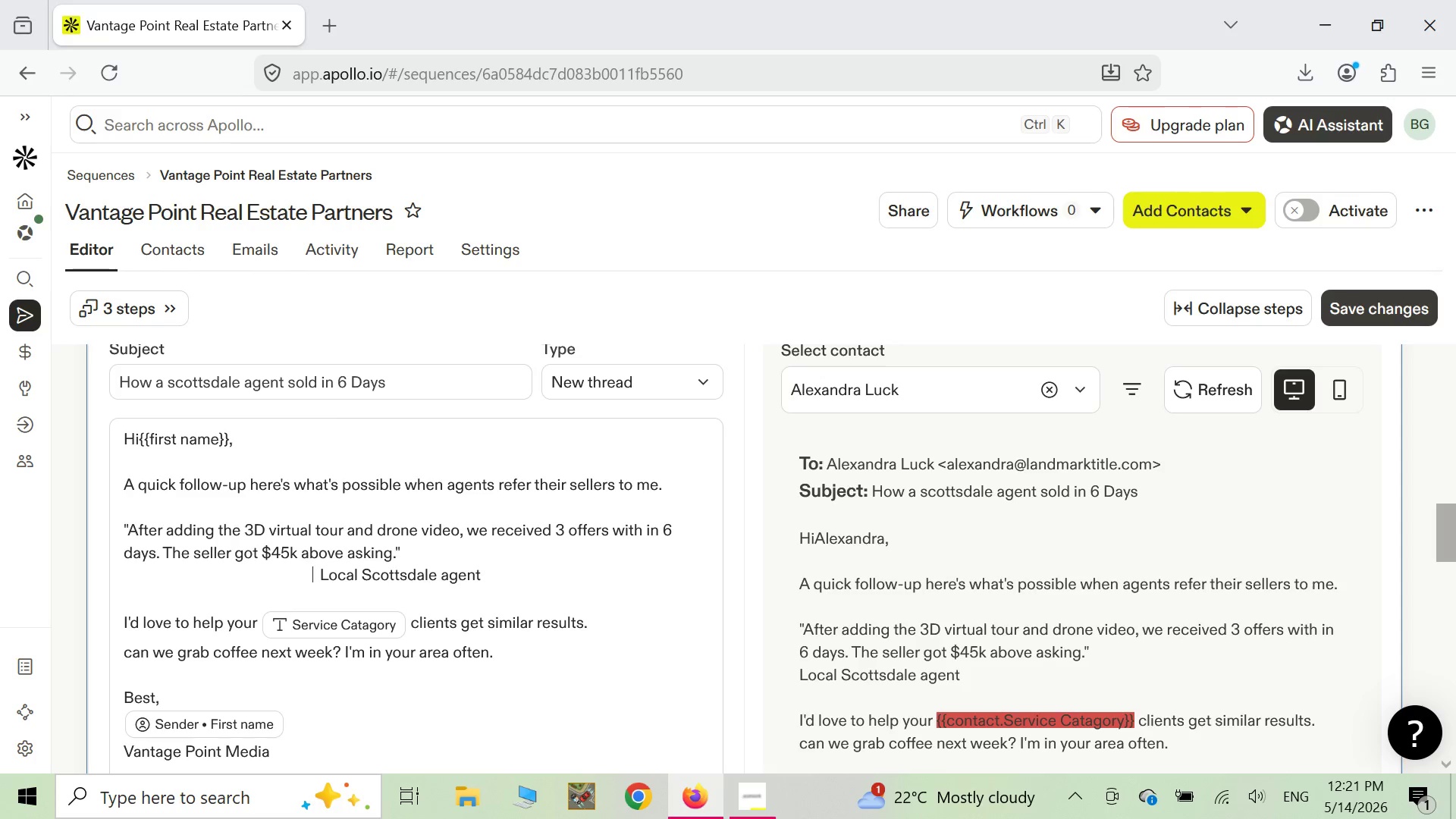 
key(Space)
 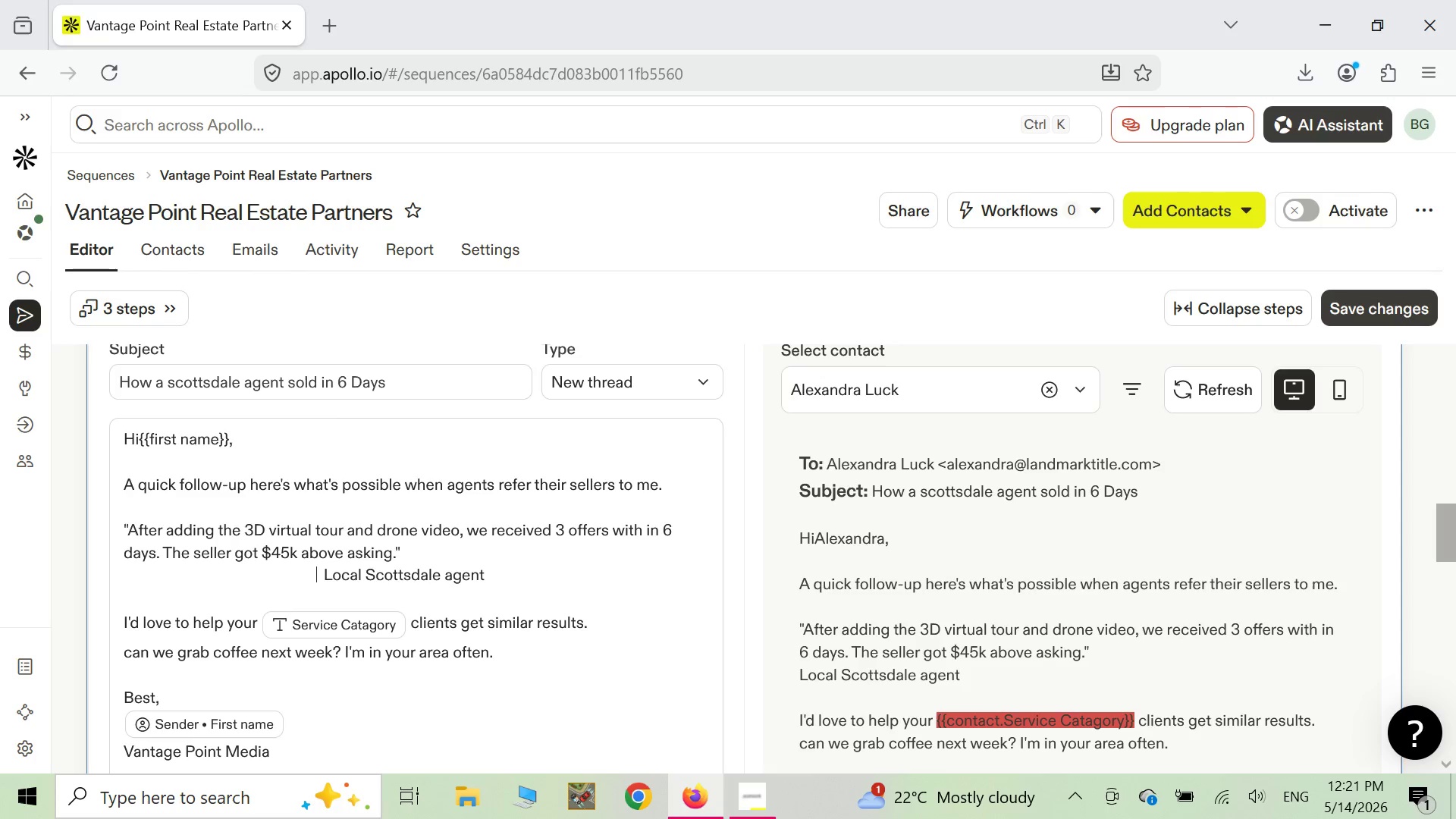 
key(Space)
 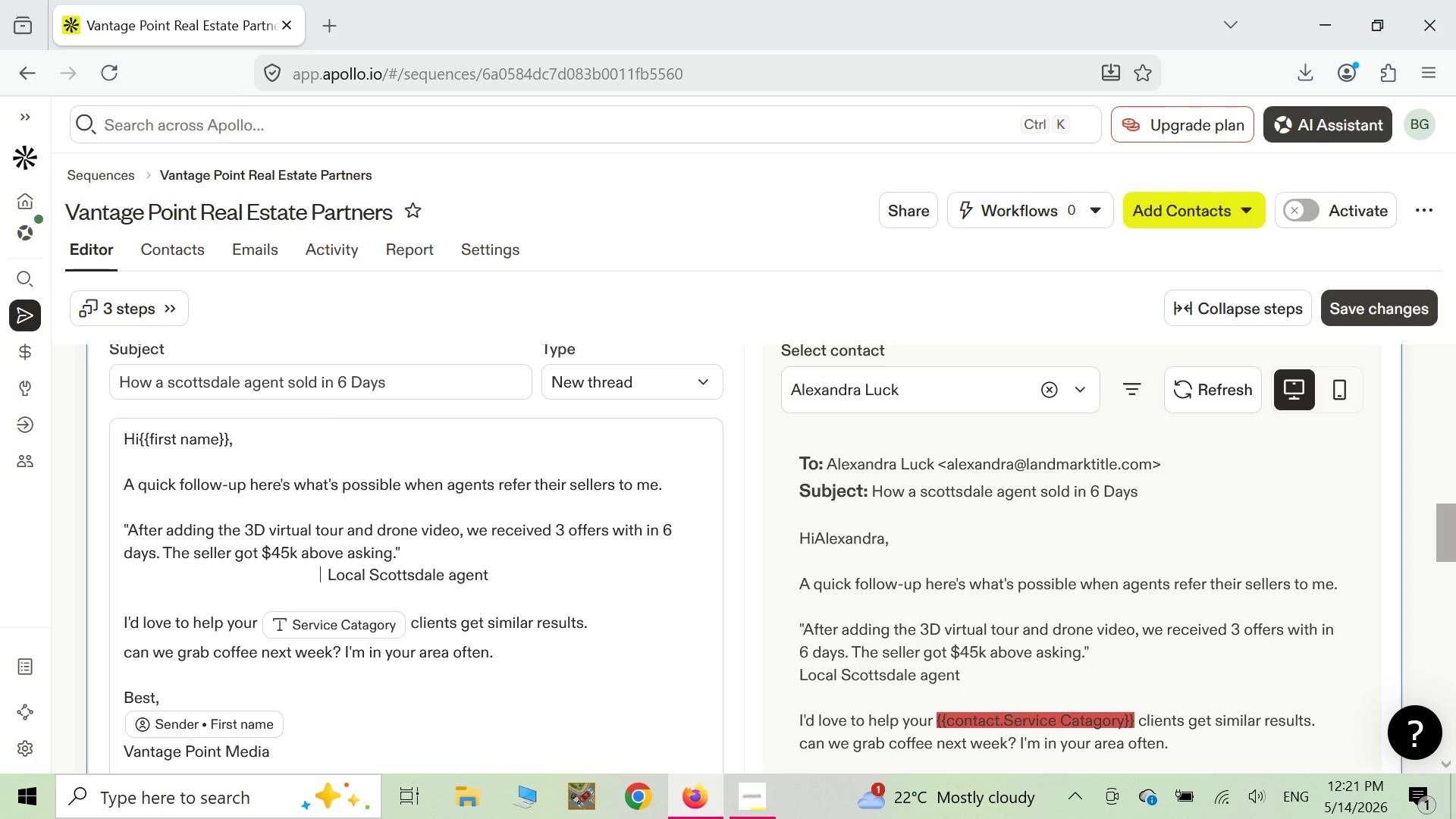 
key(Space)
 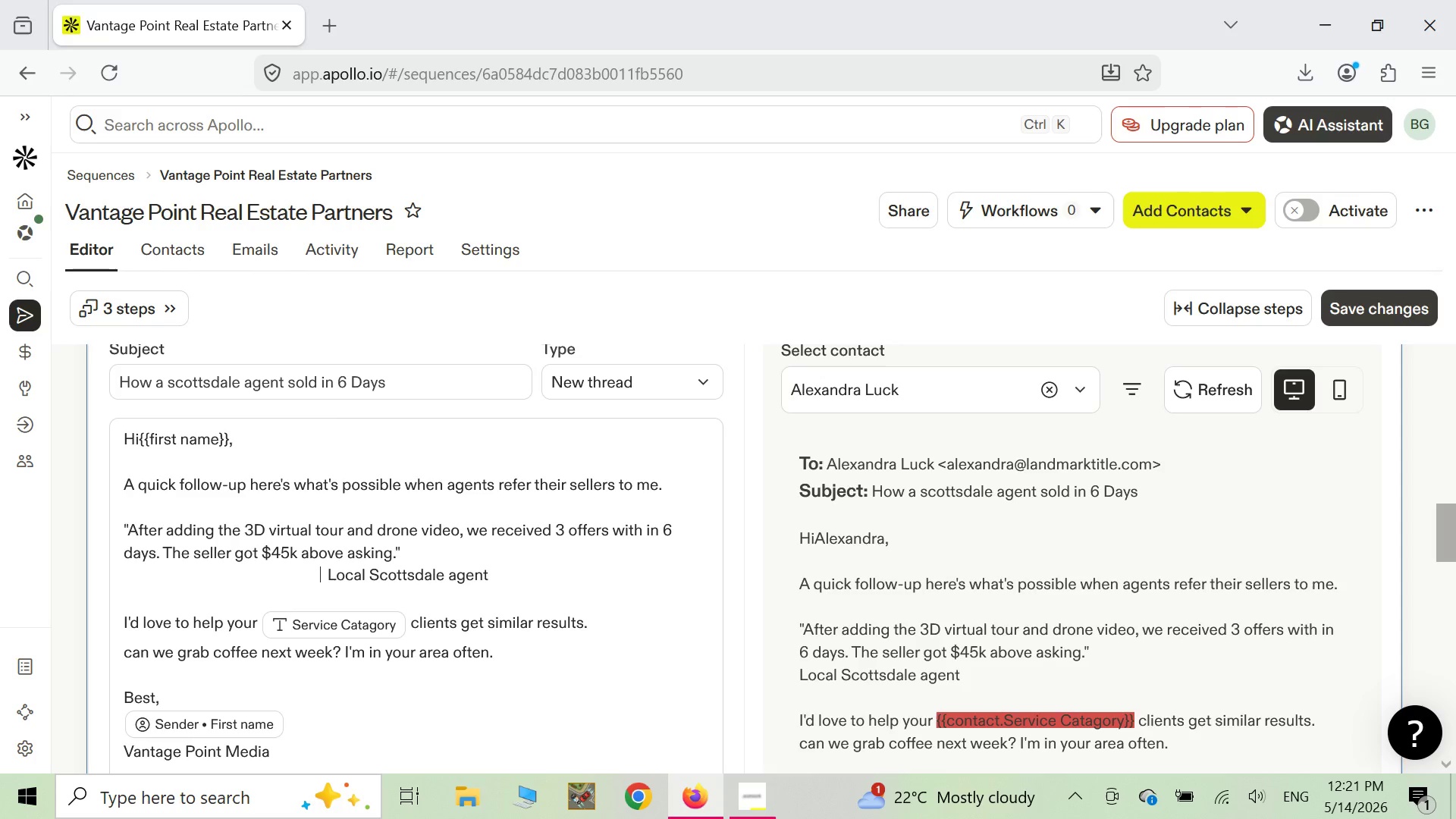 
key(Space)
 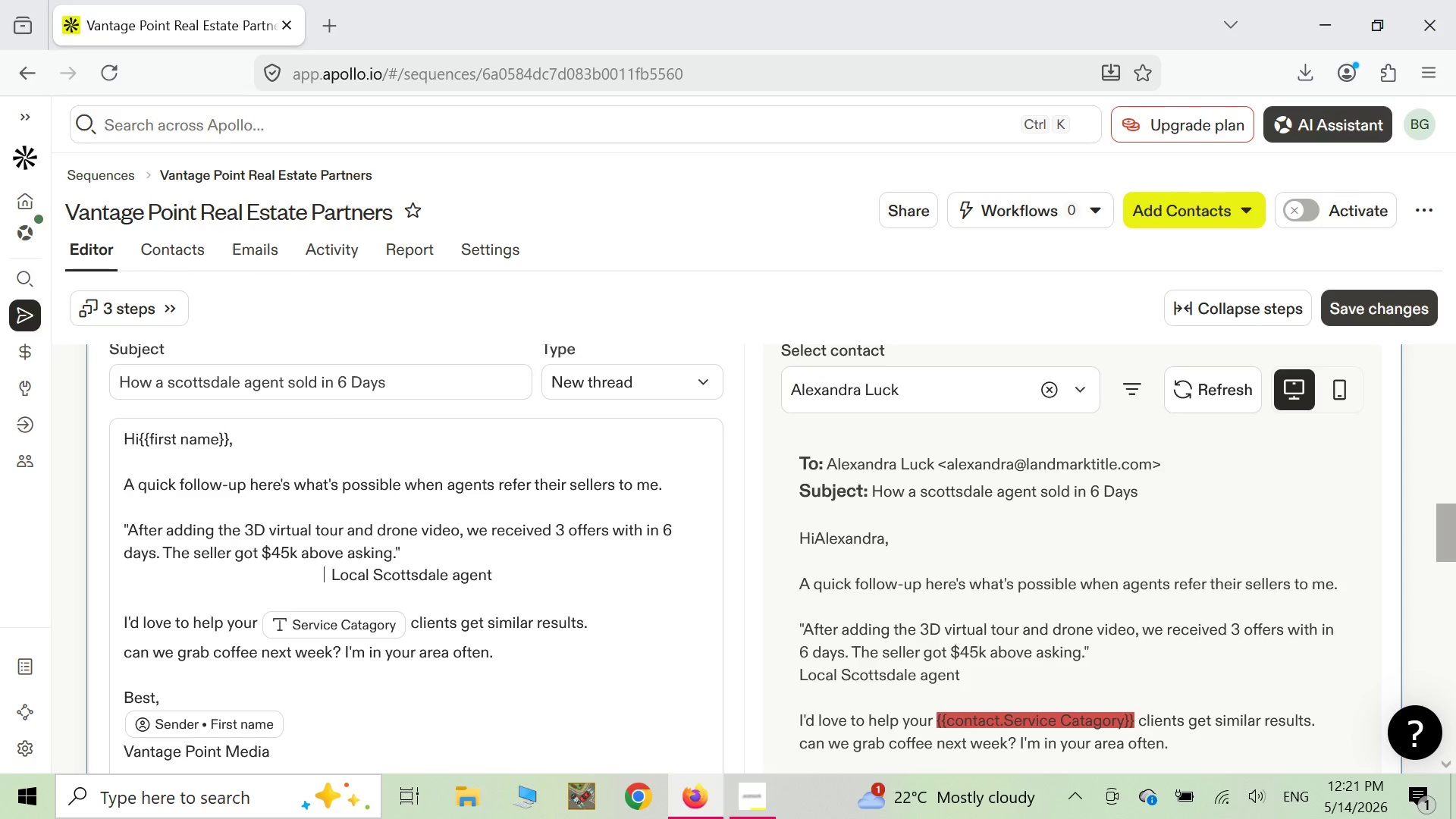 
key(Space)
 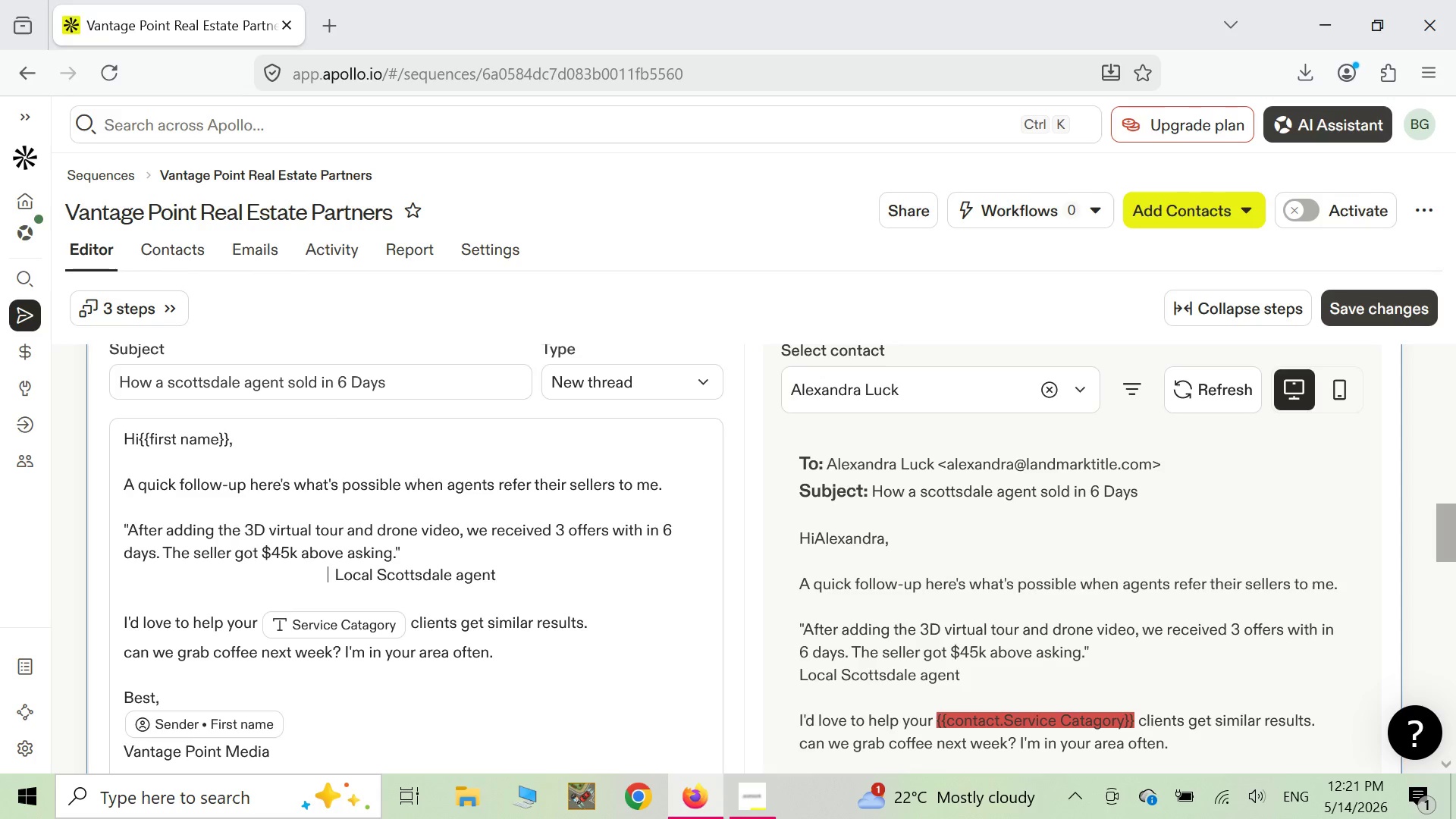 
key(Space)
 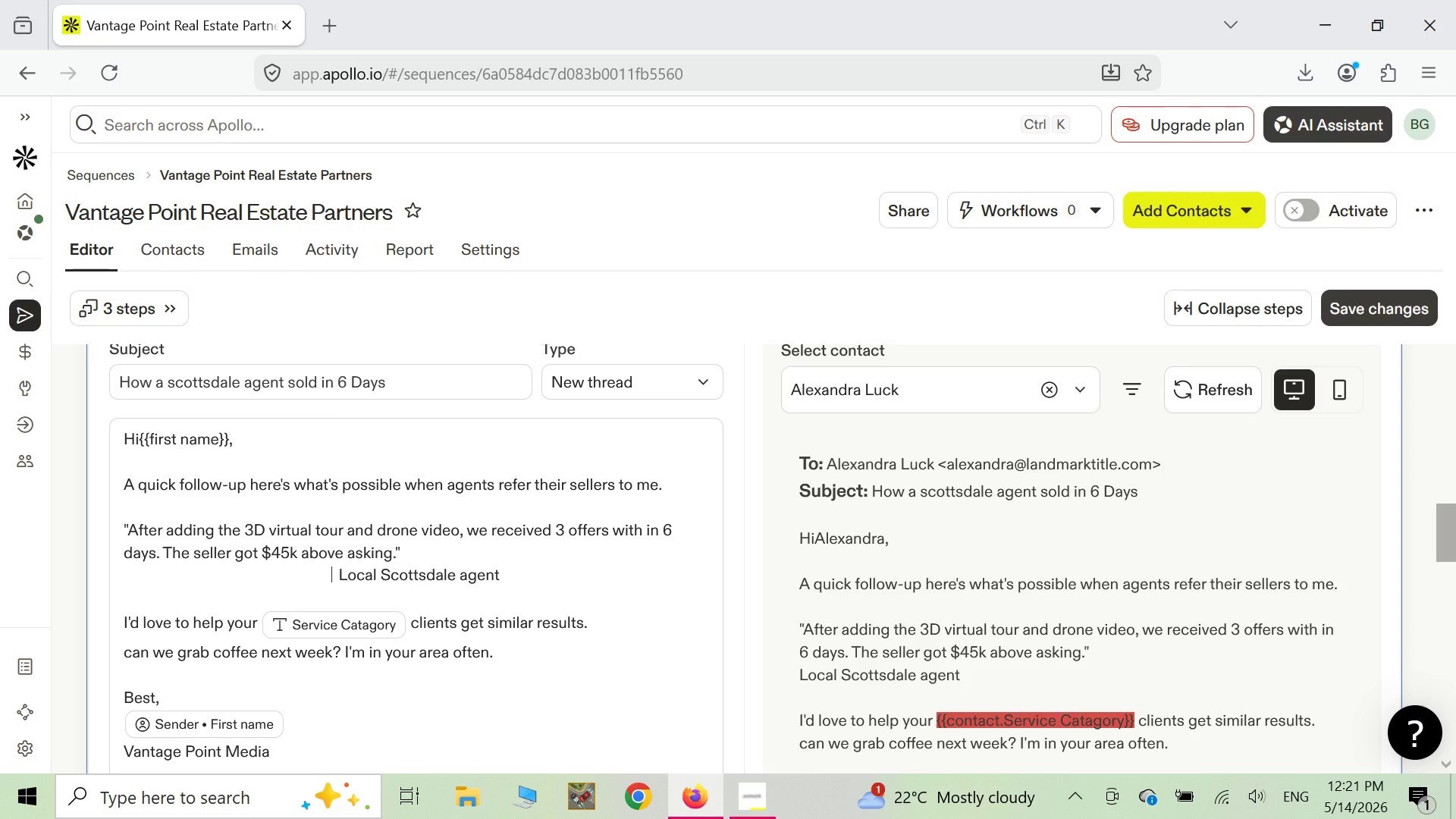 
key(Space)
 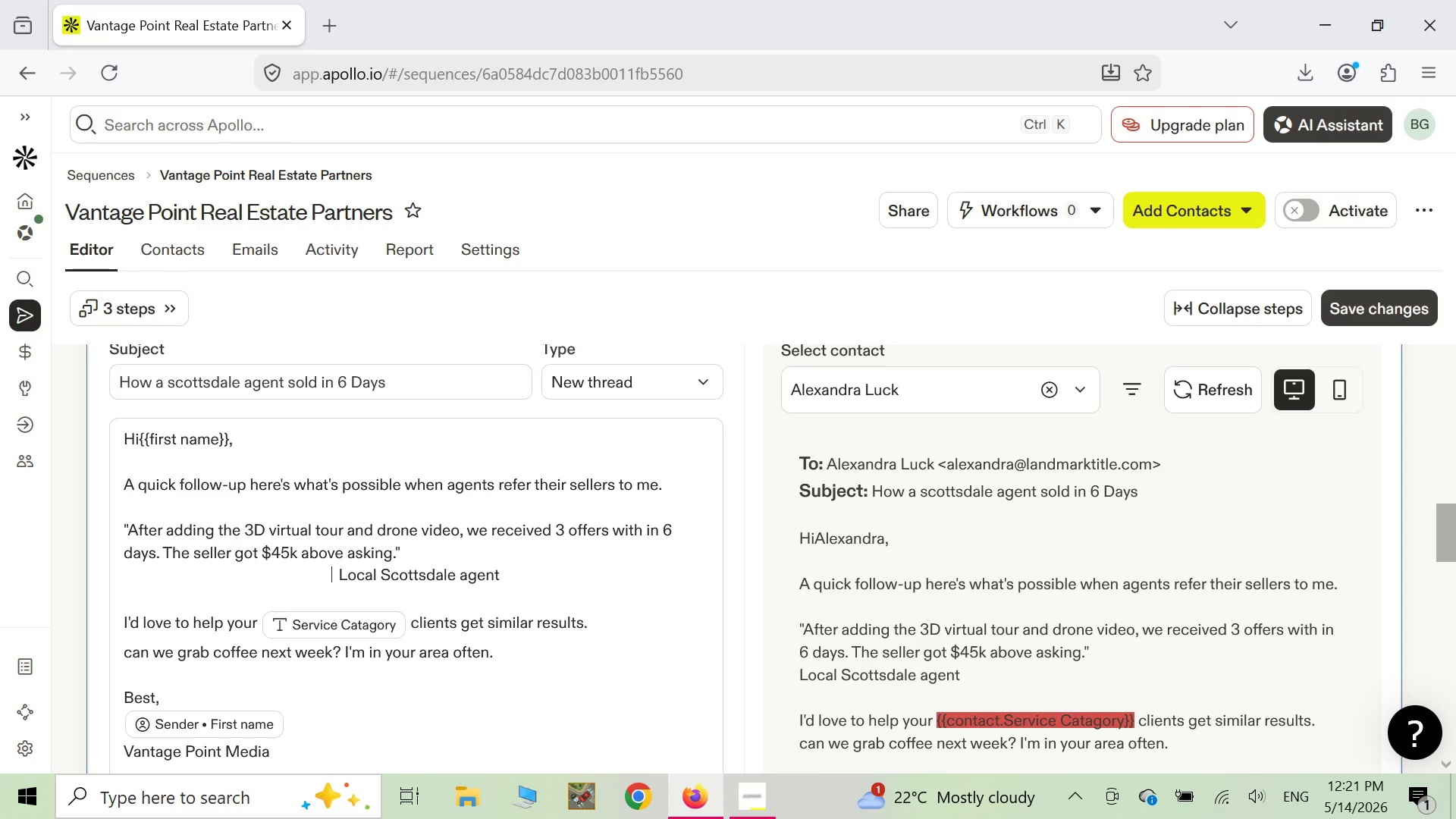 
key(Space)
 